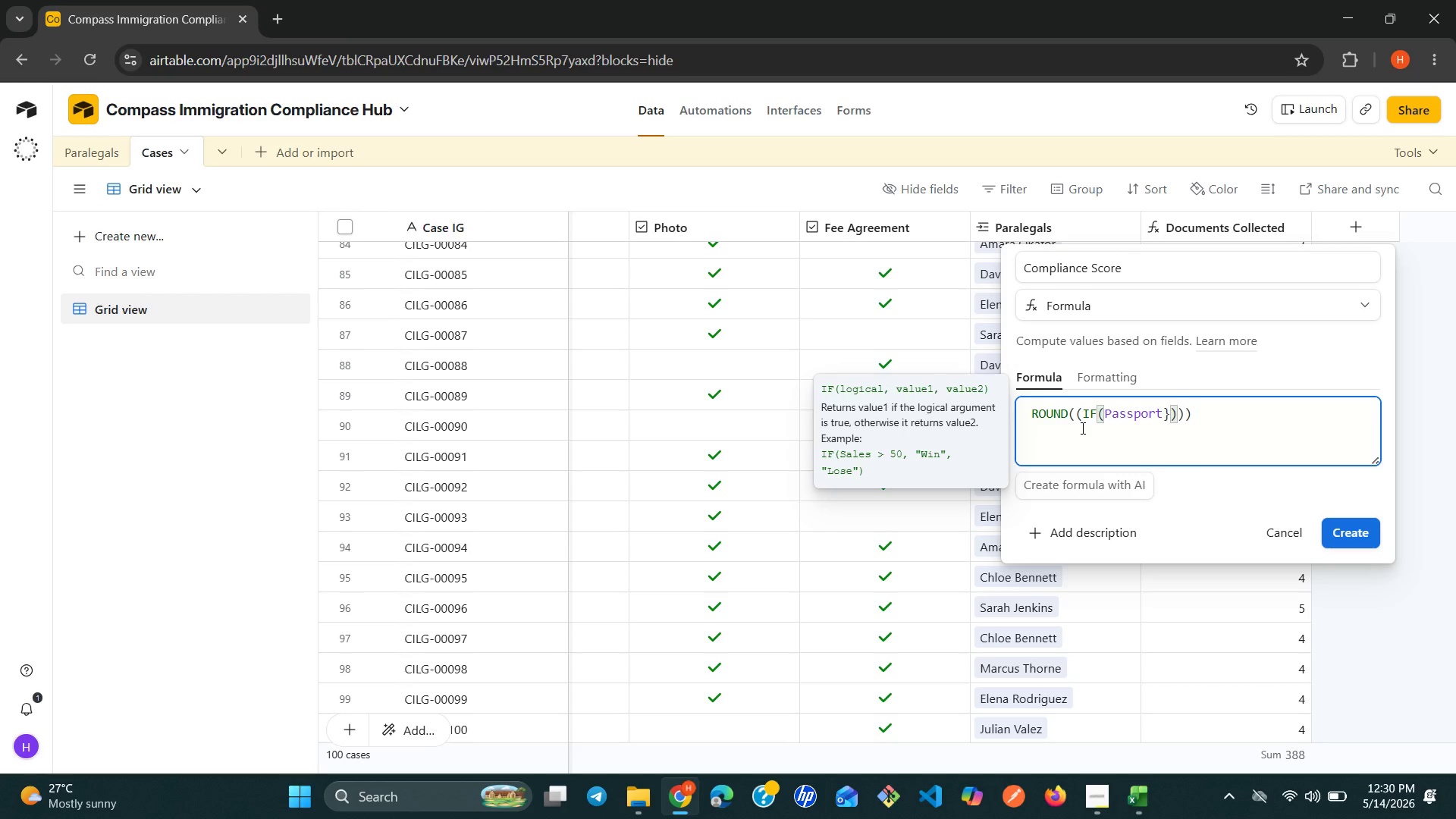 
key(Shift+BracketLeft)
 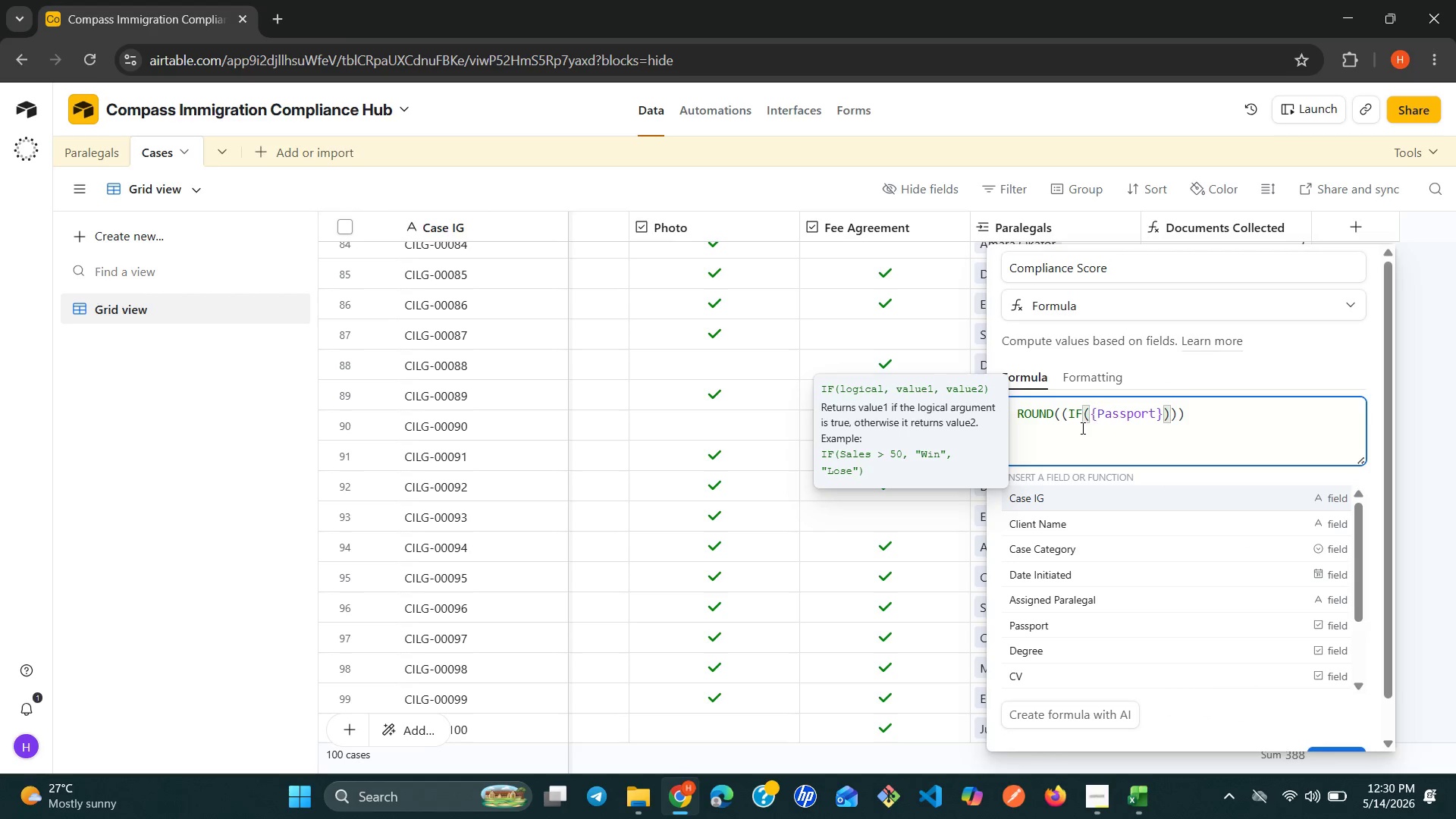 
key(Control+ArrowRight)
 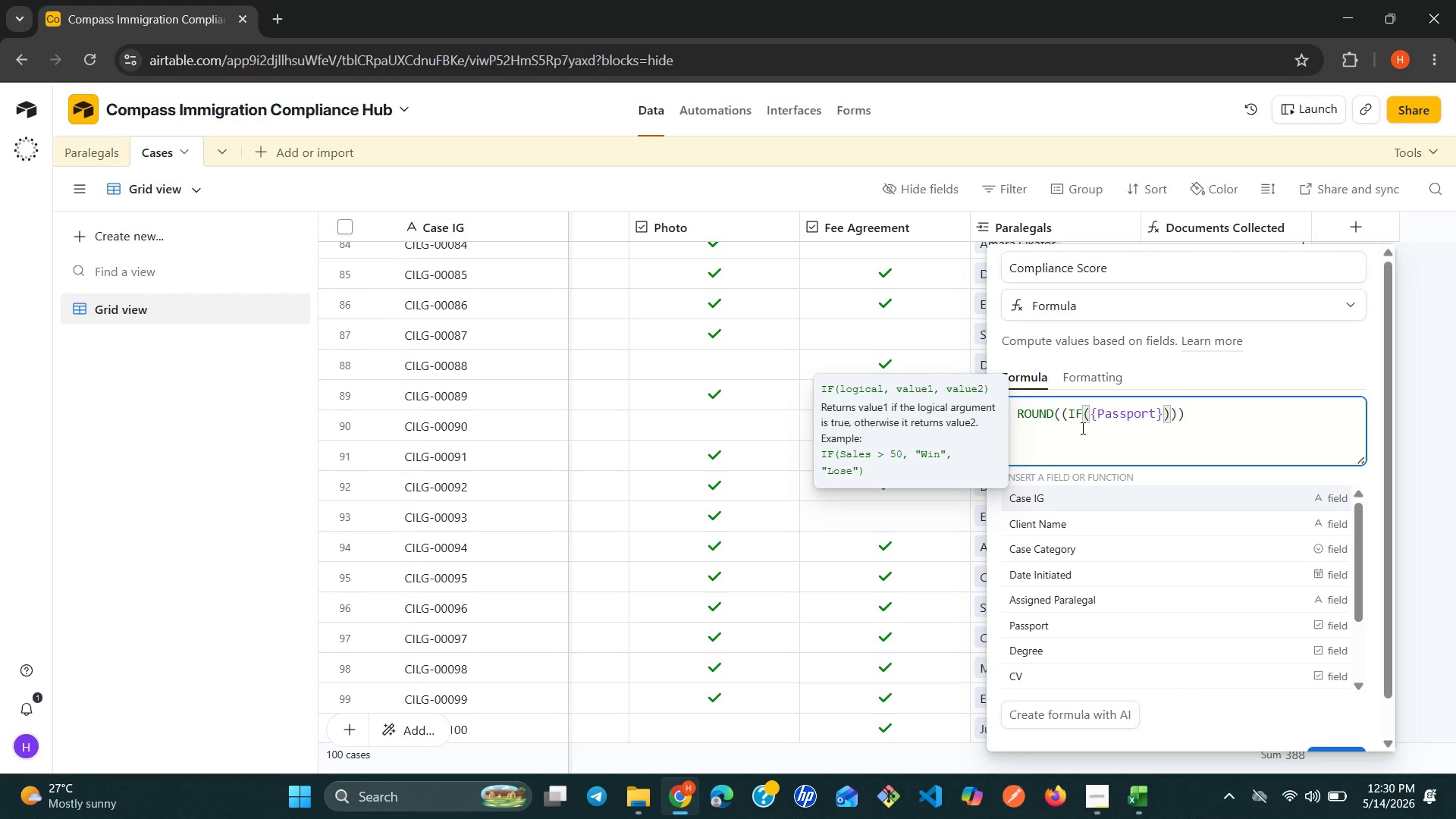 
key(Control+ArrowRight)
 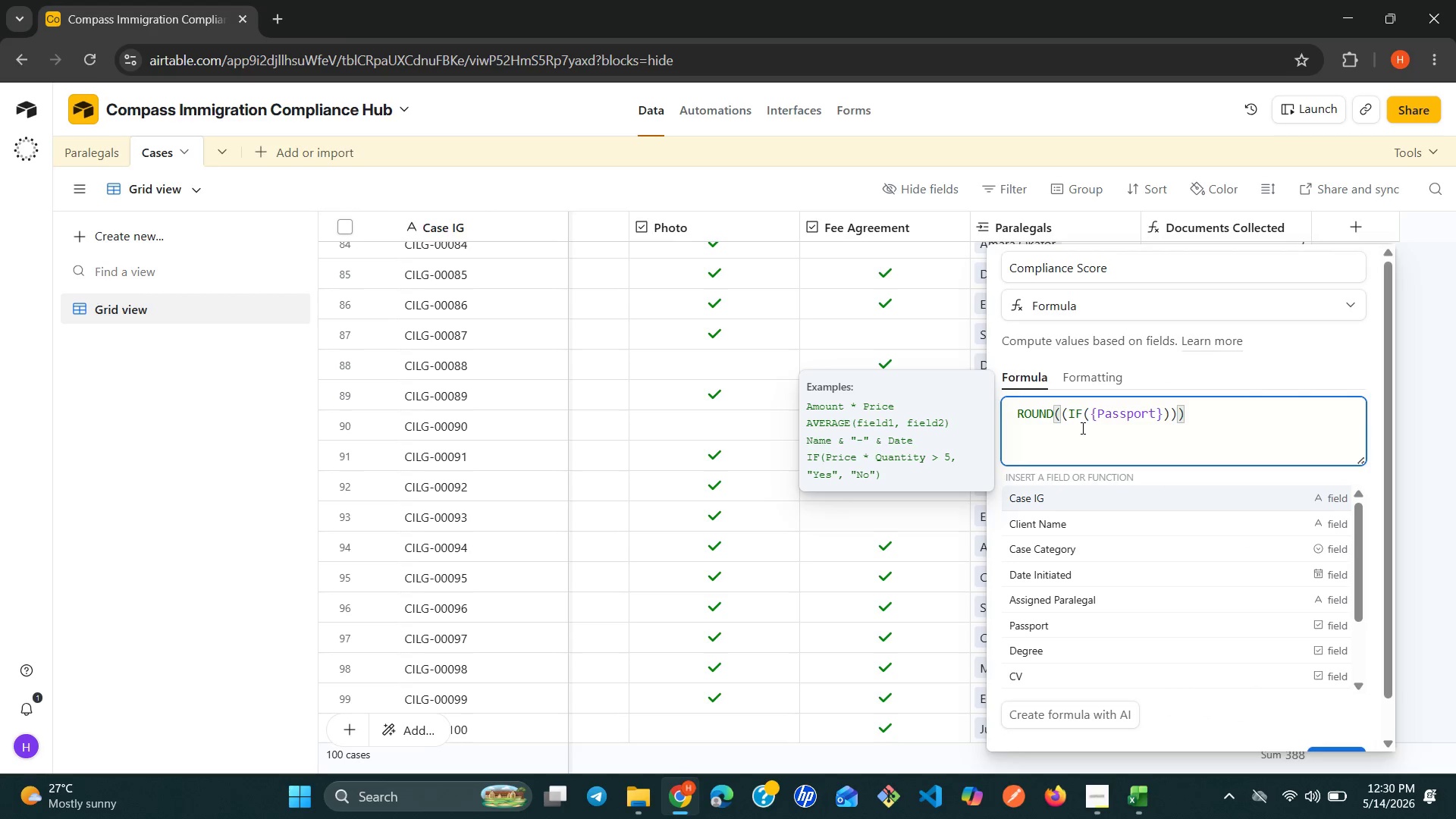 
key(ArrowLeft)
 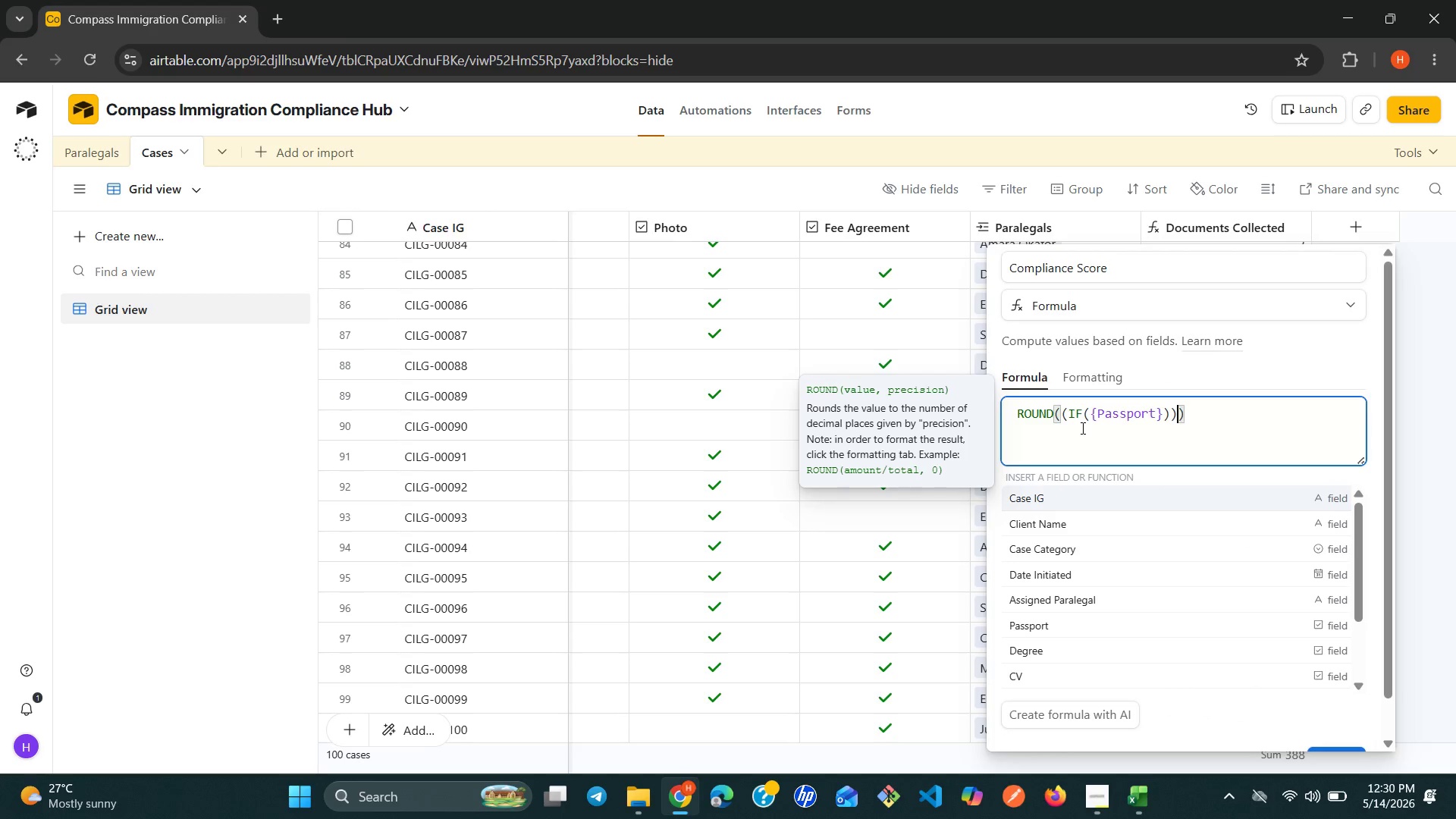 
key(ArrowLeft)
 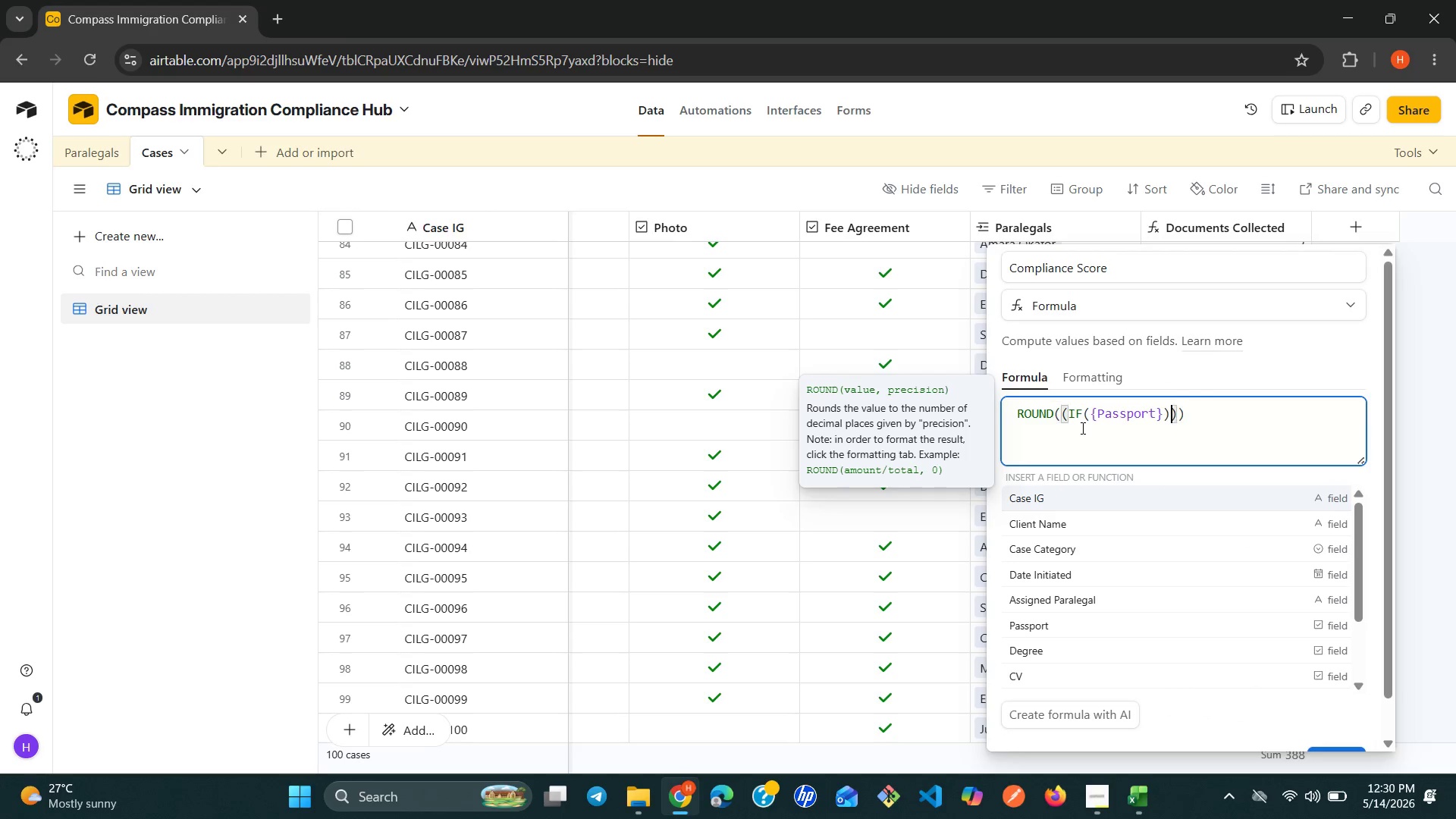 
key(ArrowLeft)
 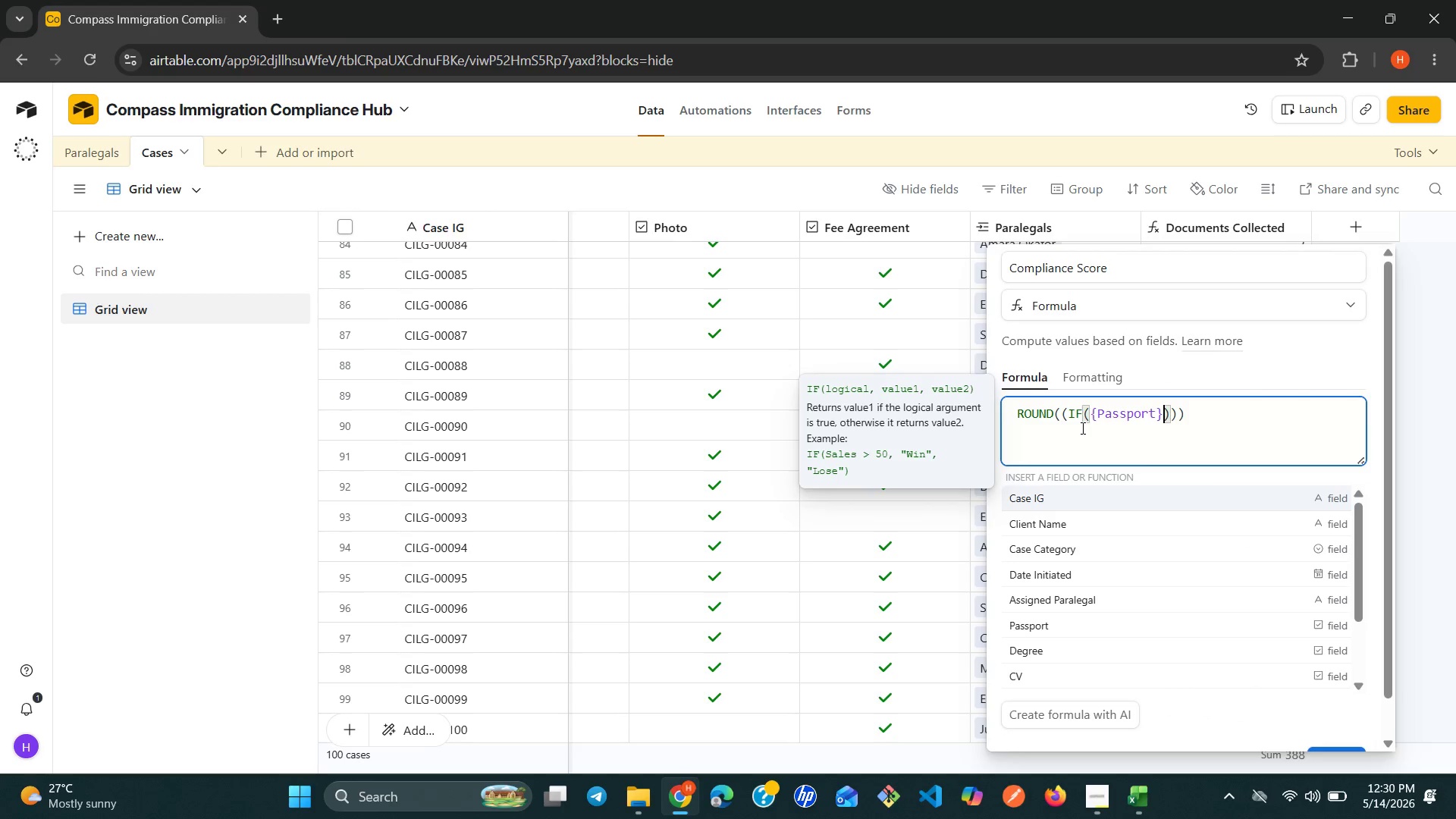 
key(Comma)
 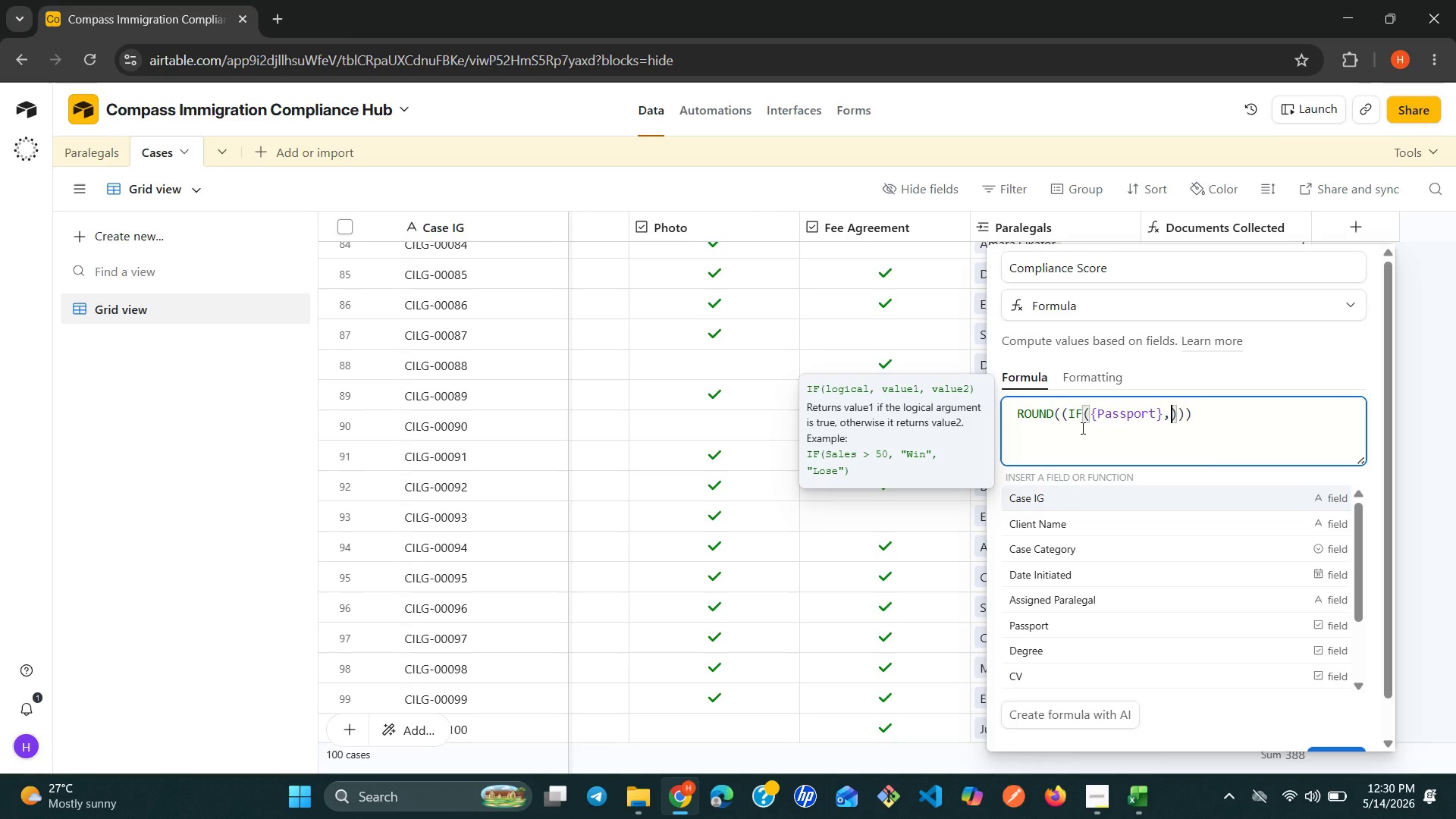 
key(Space)
 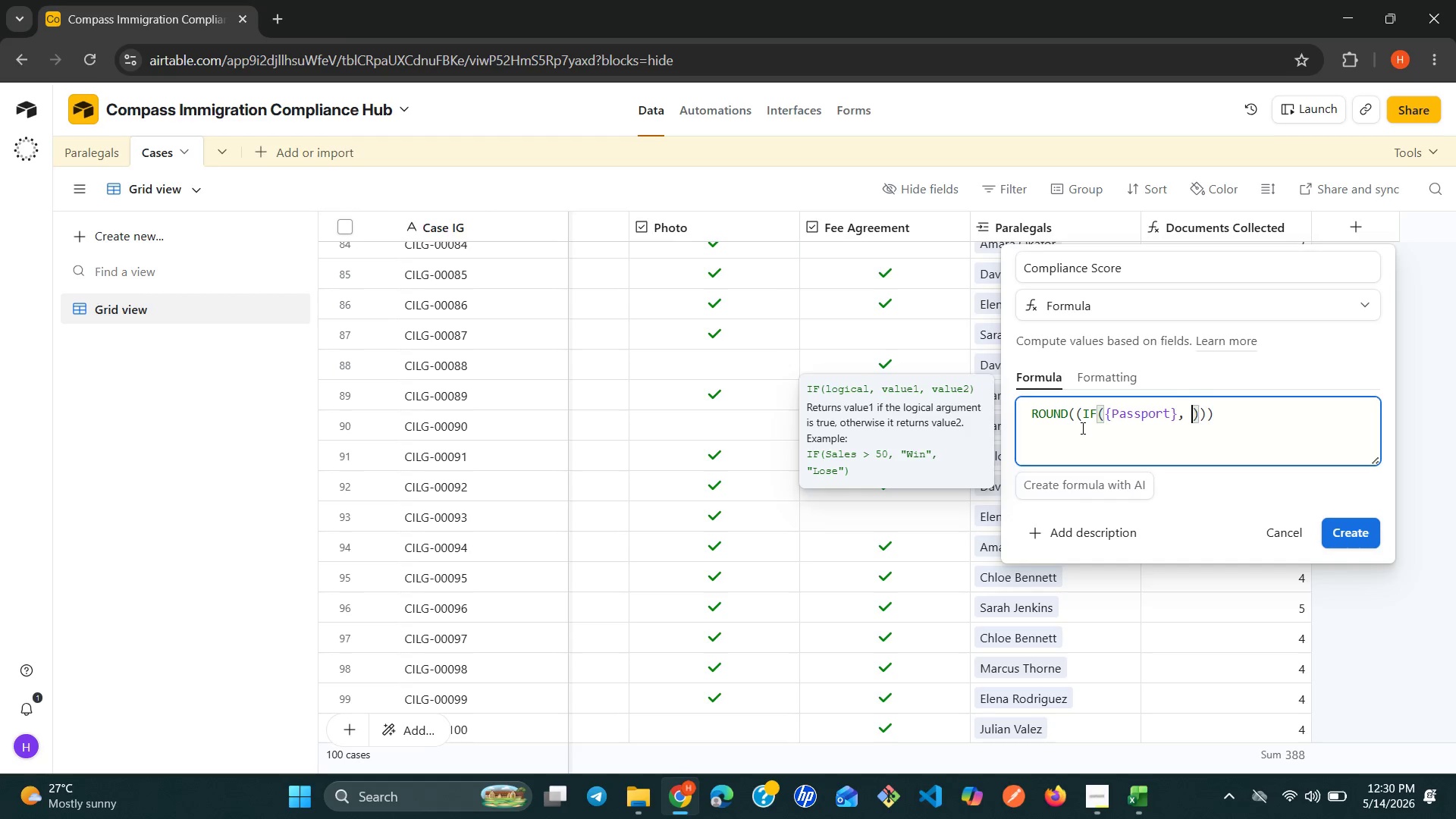 
key(1)
 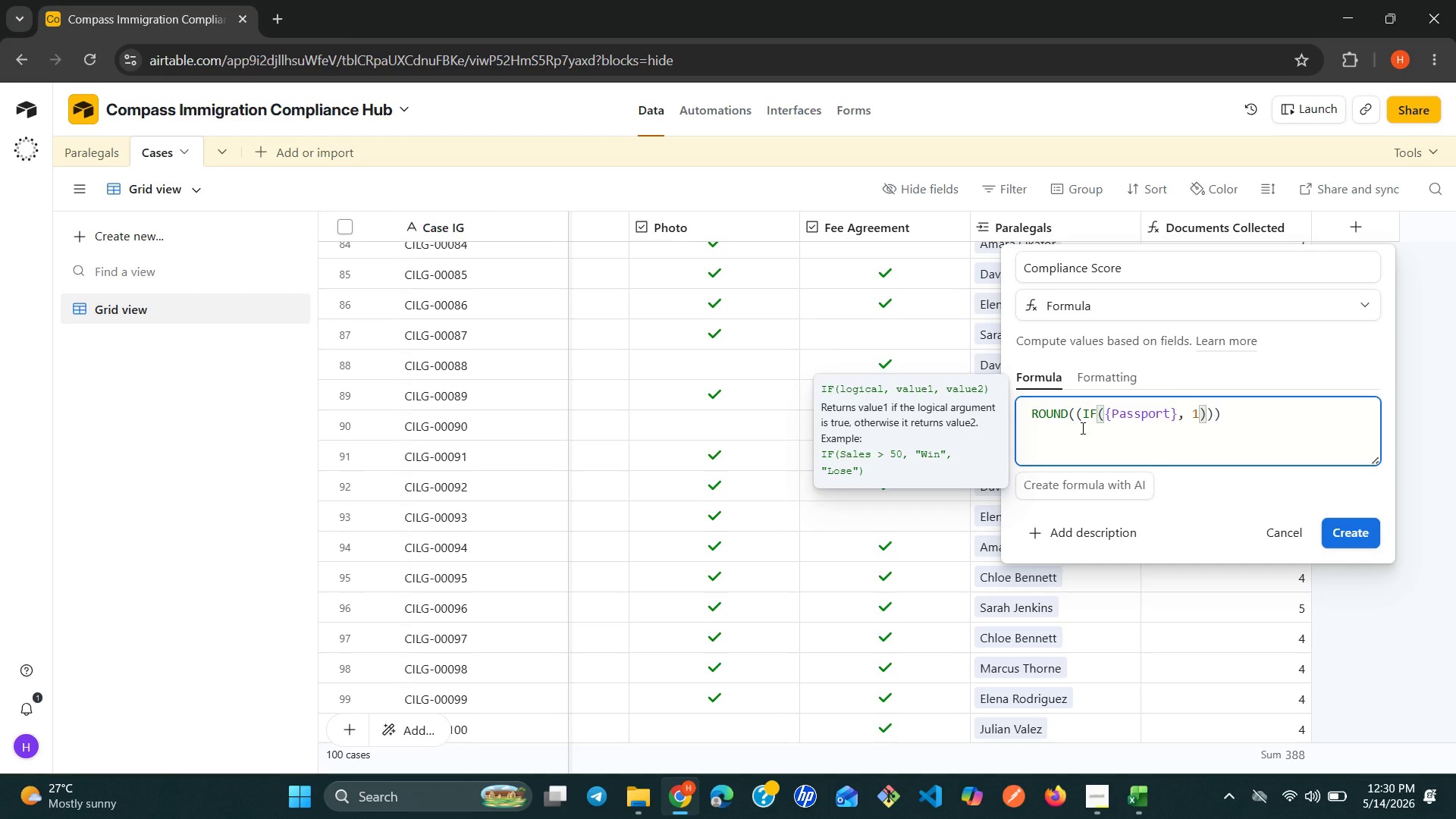 
key(Comma)
 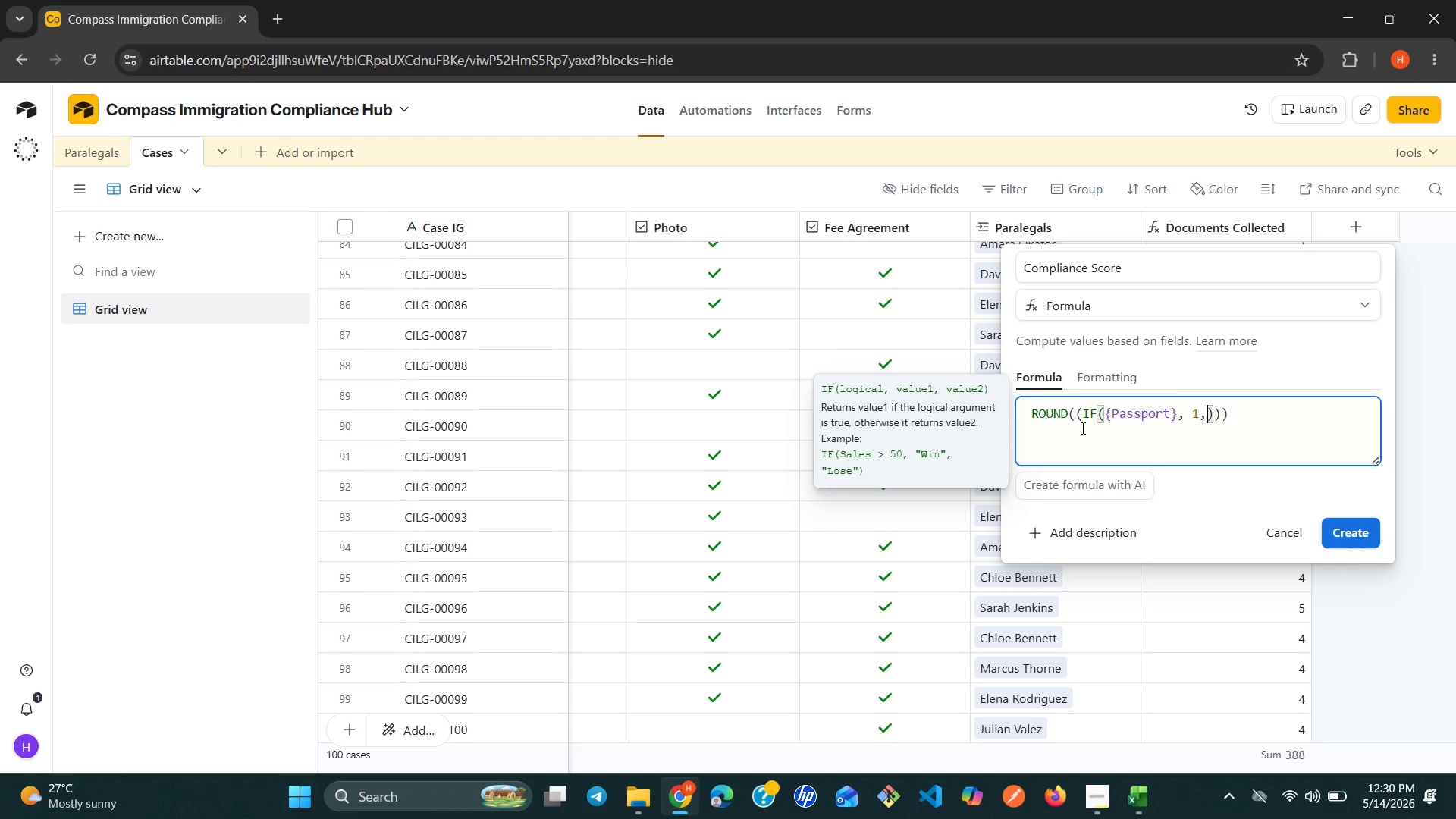 
key(Space)
 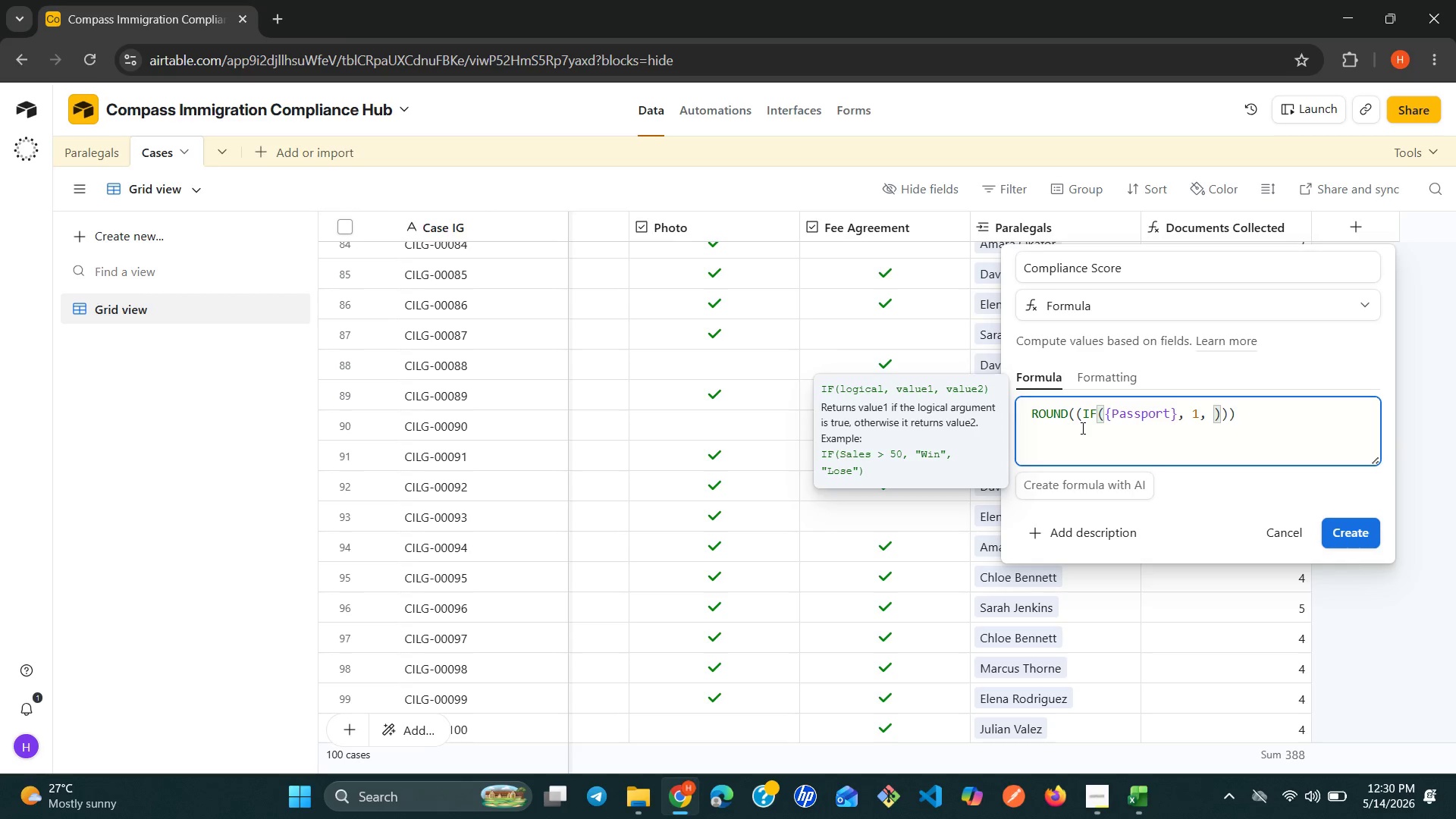 
key(0)
 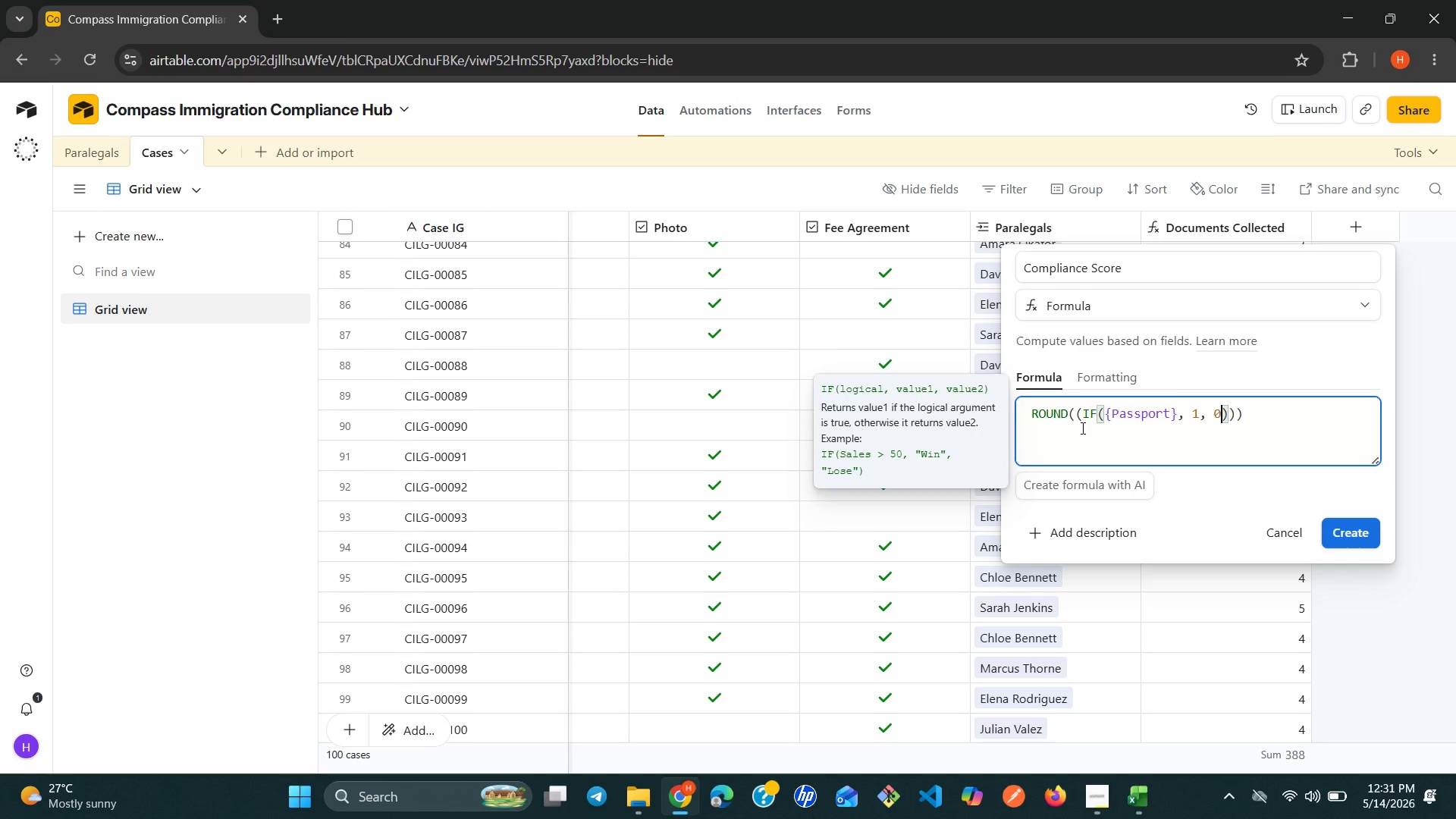 
key(ArrowRight)
 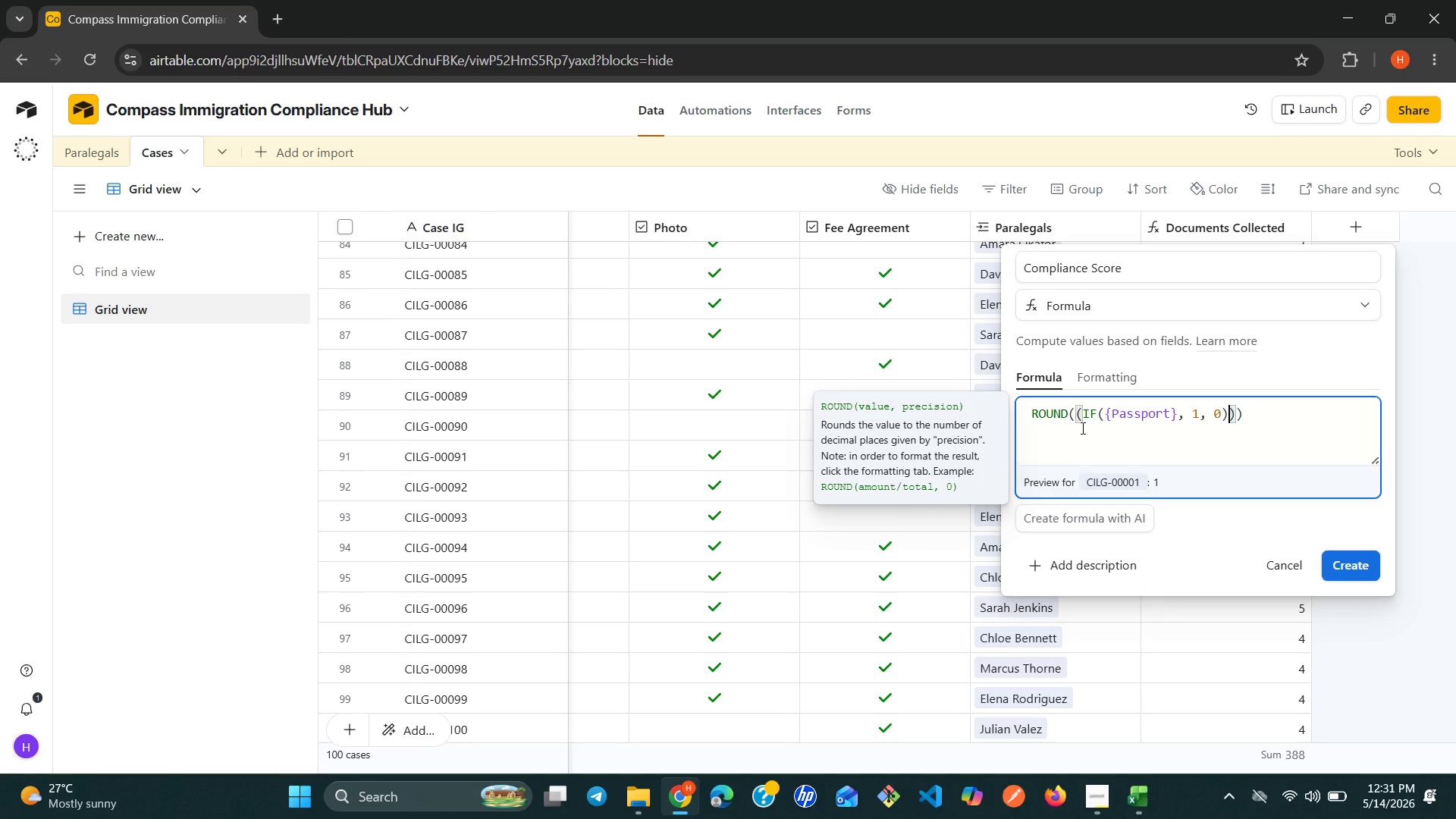 
key(Space)
 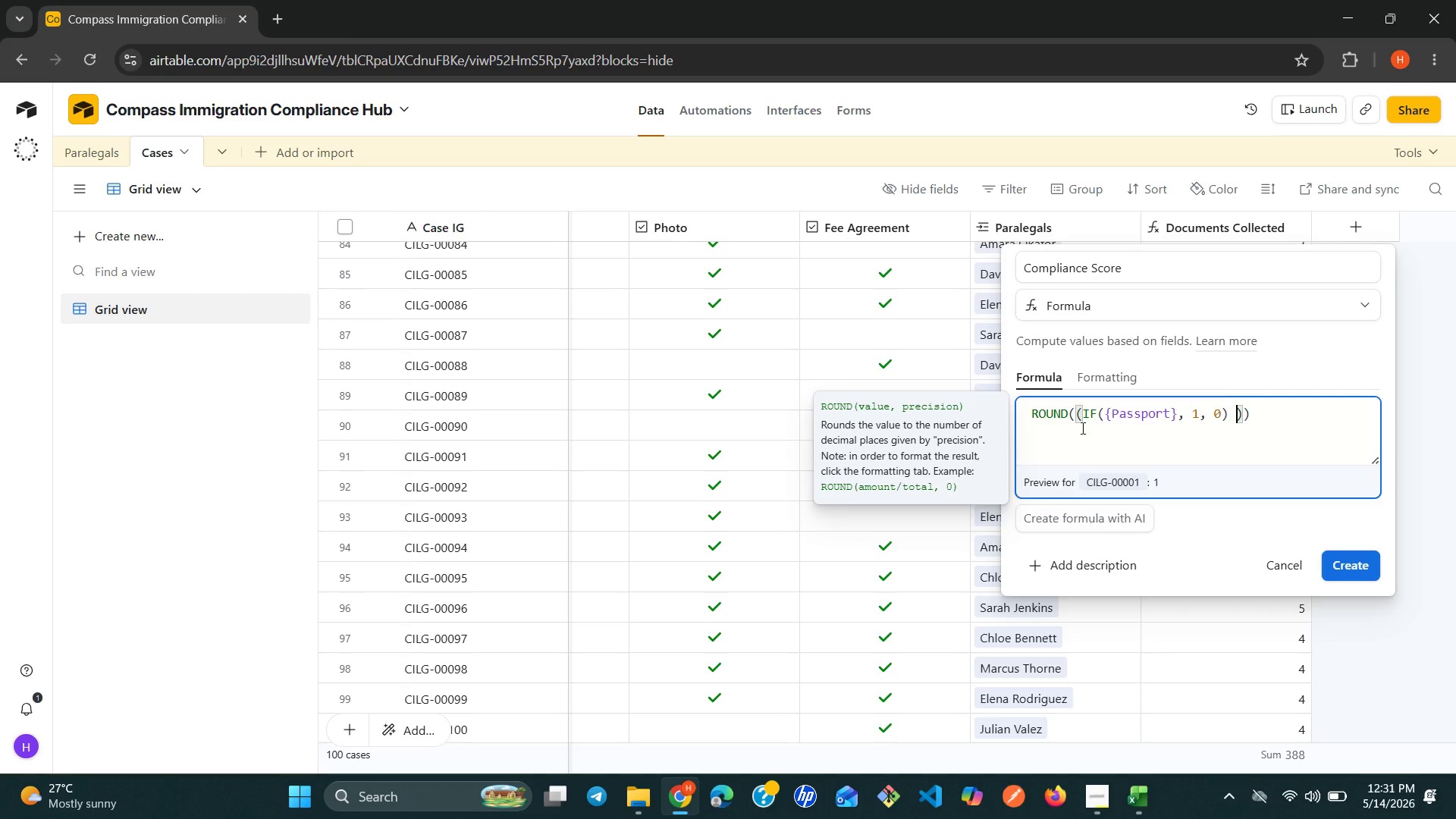 
key(Shift+Equal)
 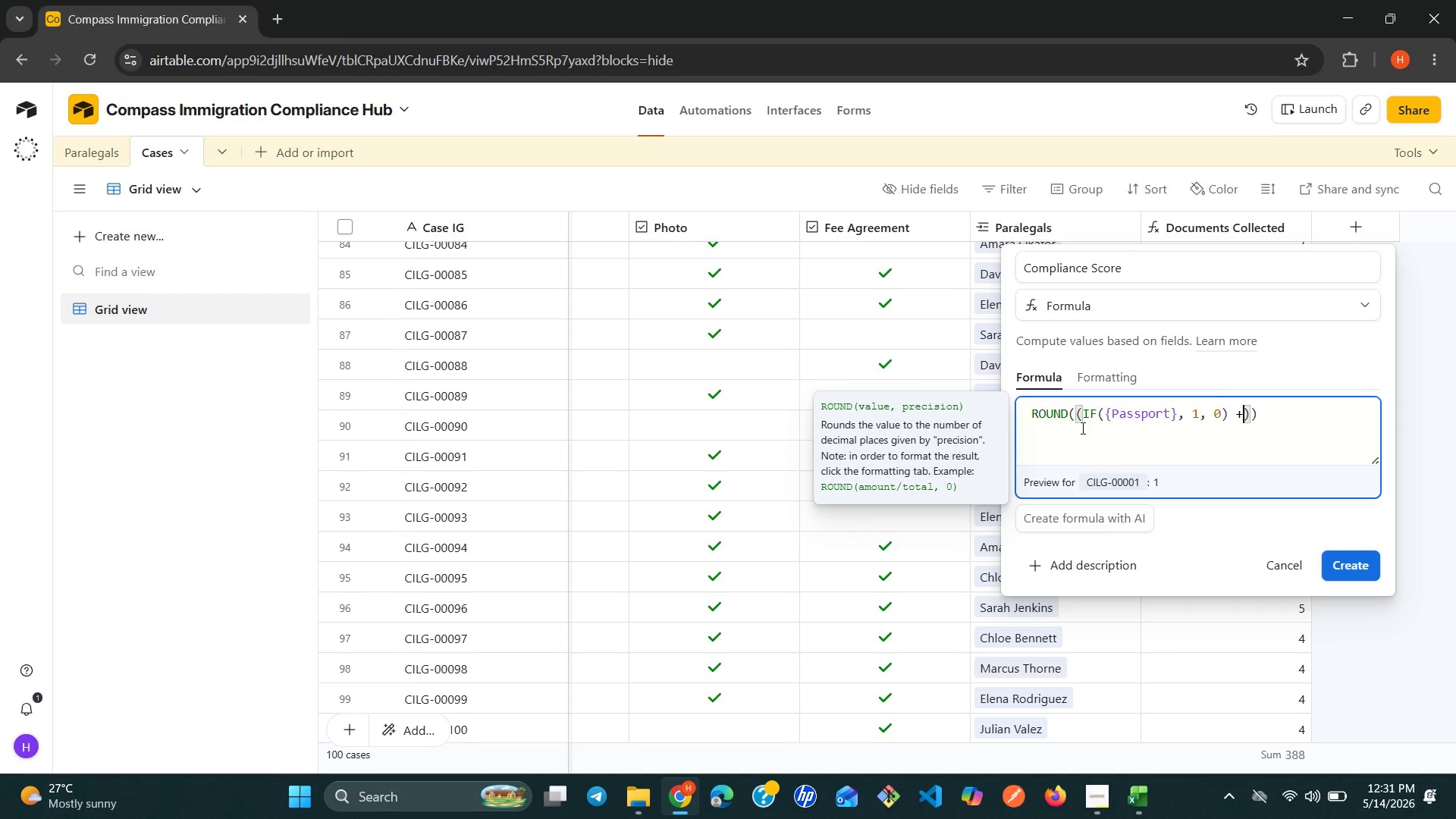 
key(Space)
 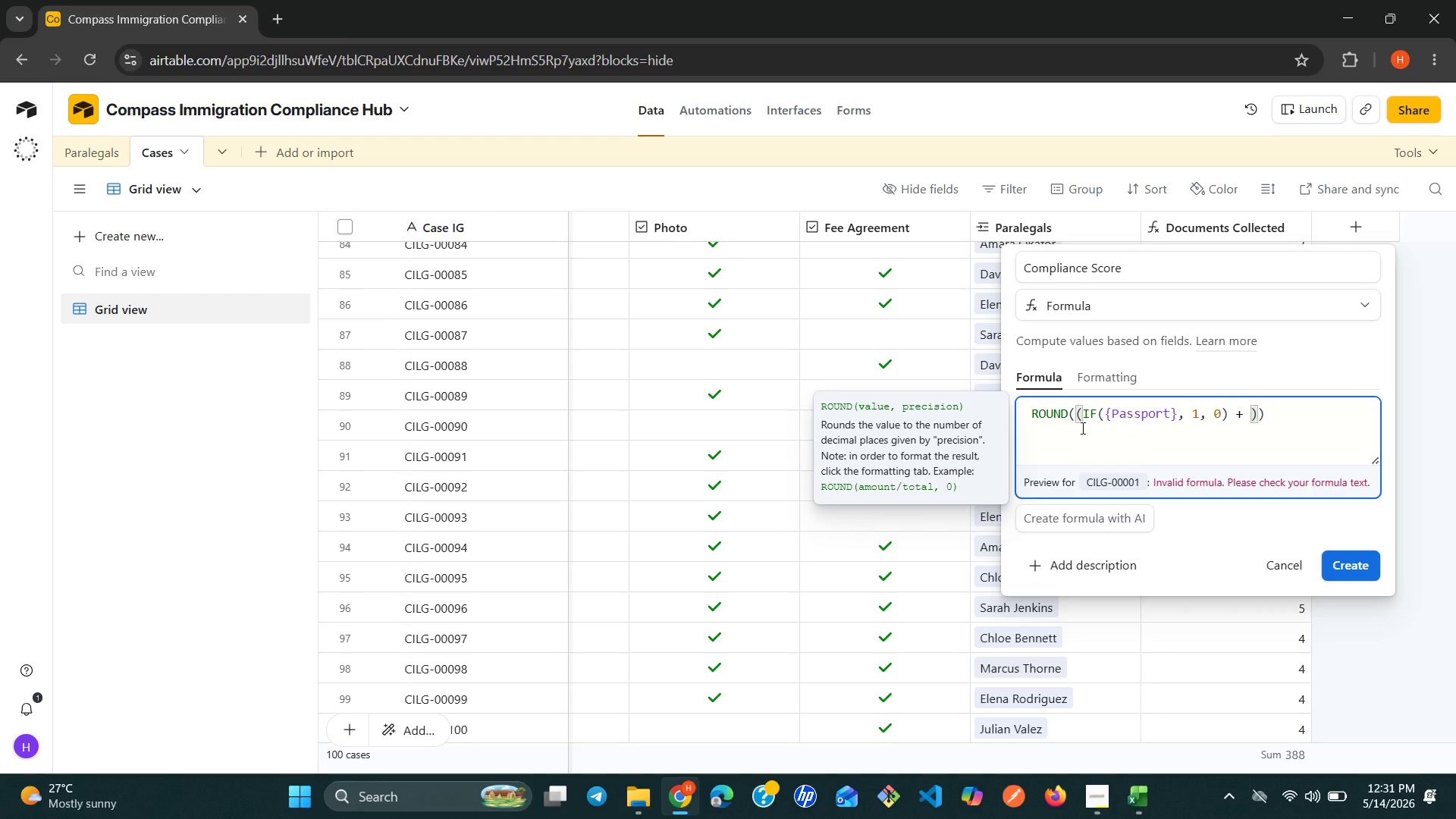 
type(IF({)
 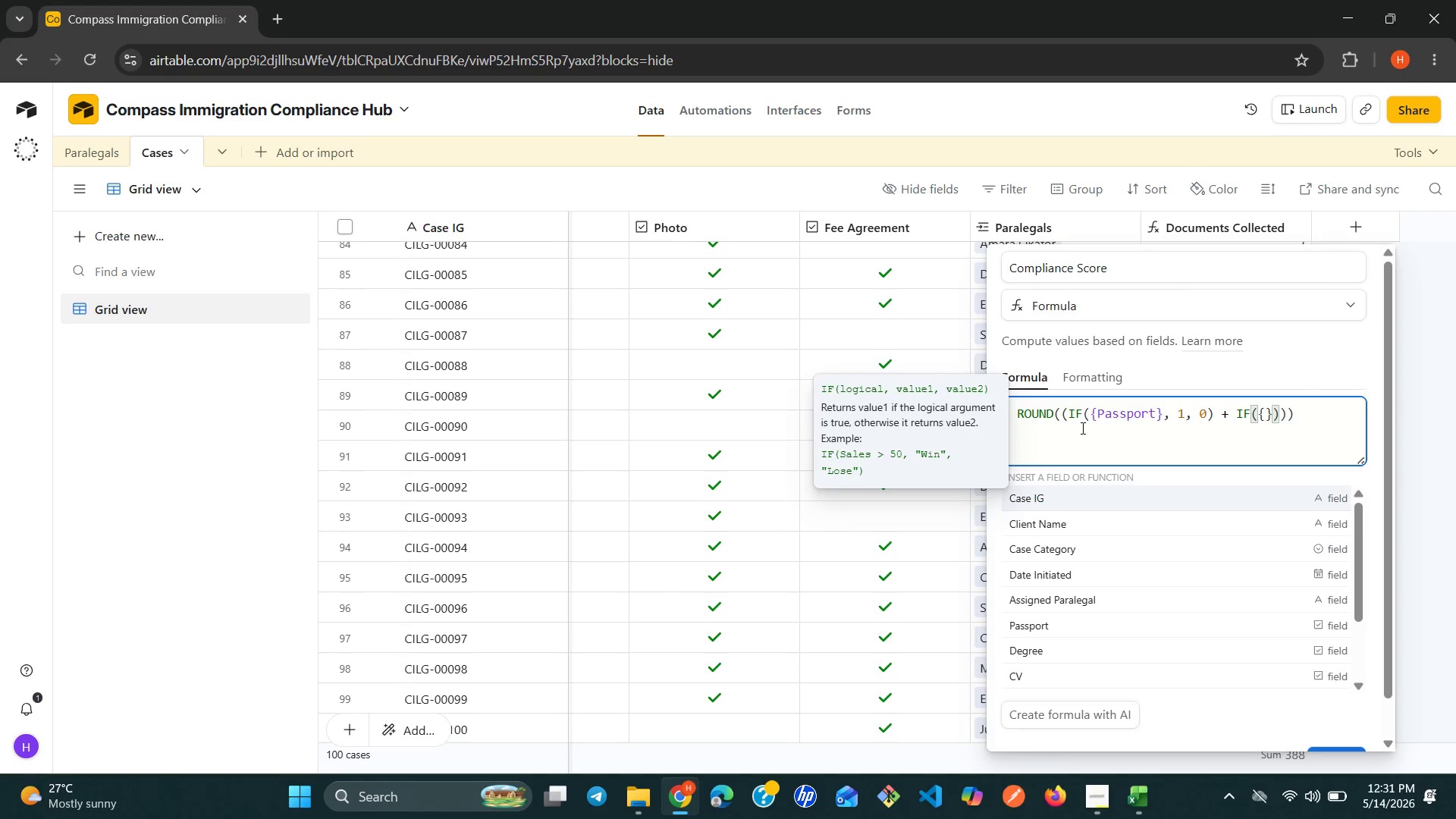 
type(Degre)
 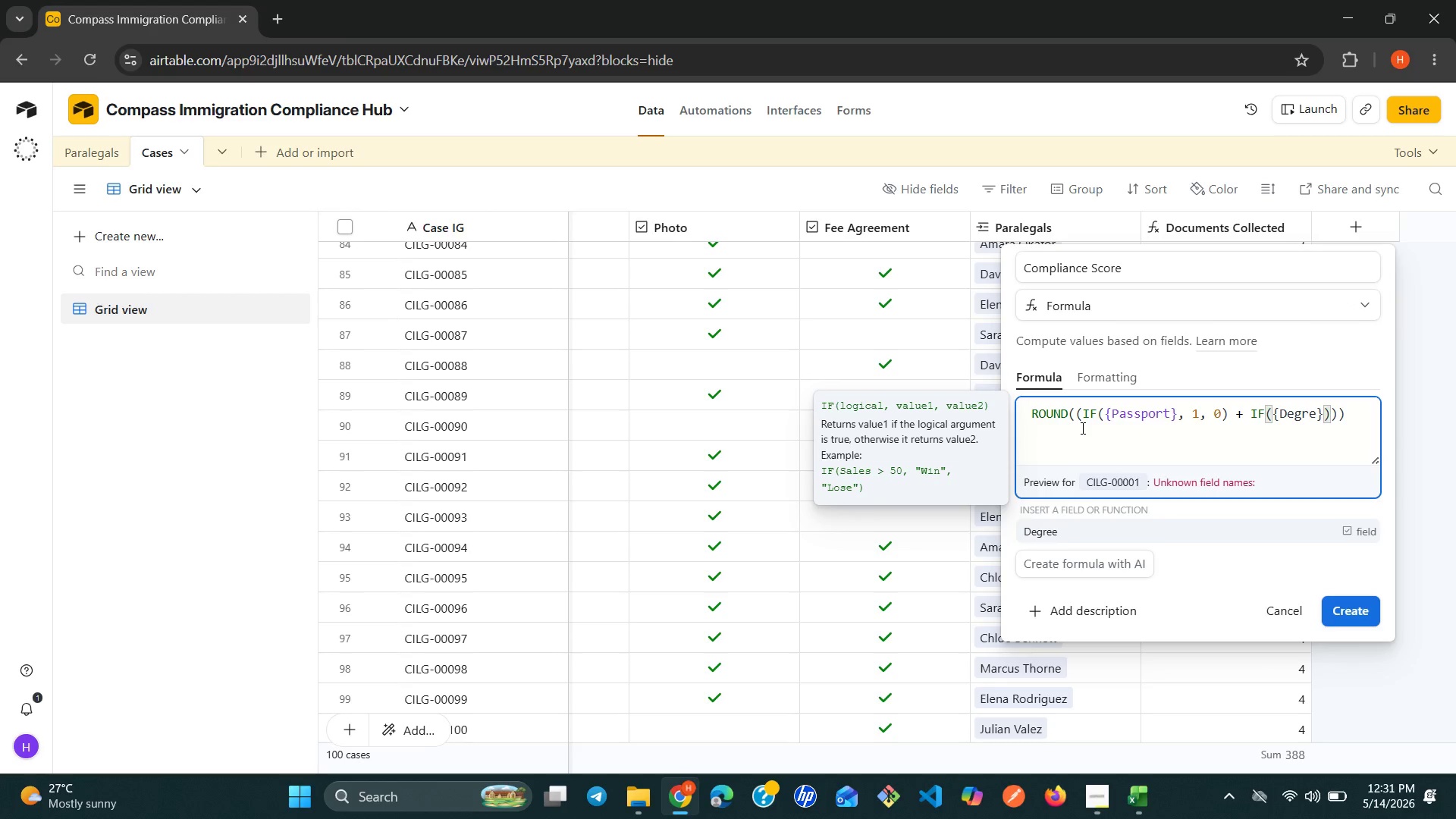 
key(Enter)
 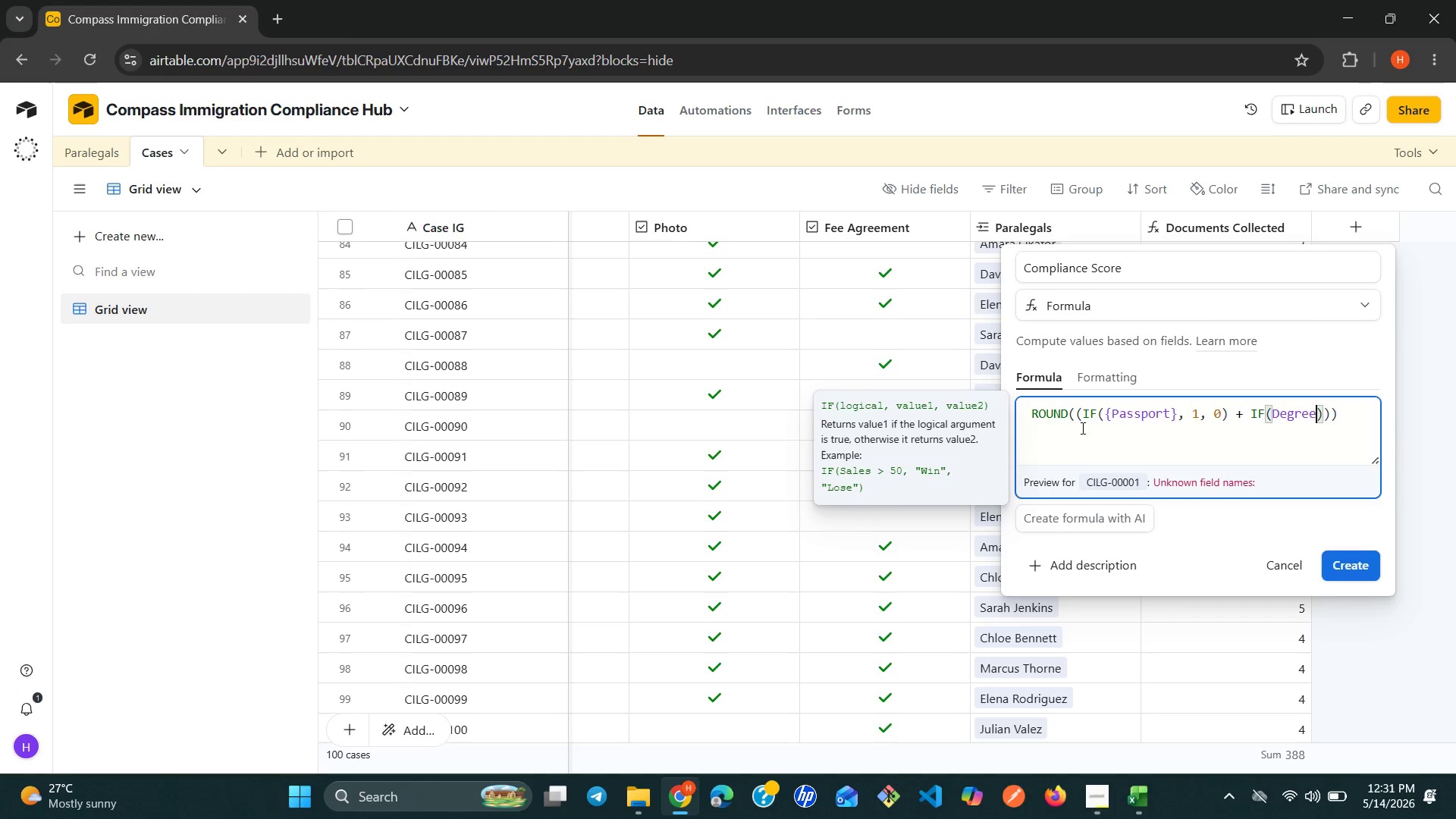 
key(Shift+BracketRight)
 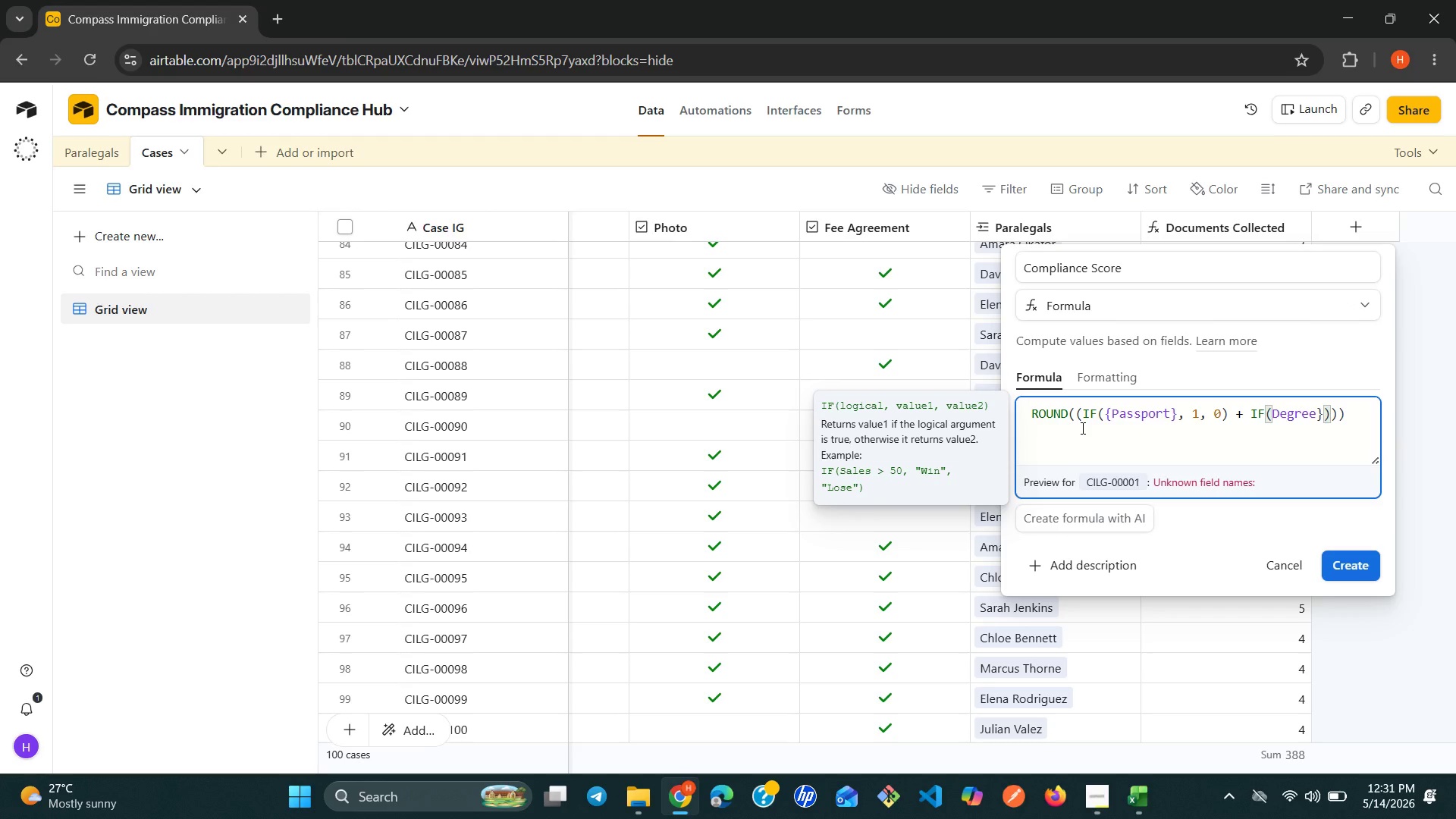 
hold_key(key=ShiftLeft, duration=0.33)
 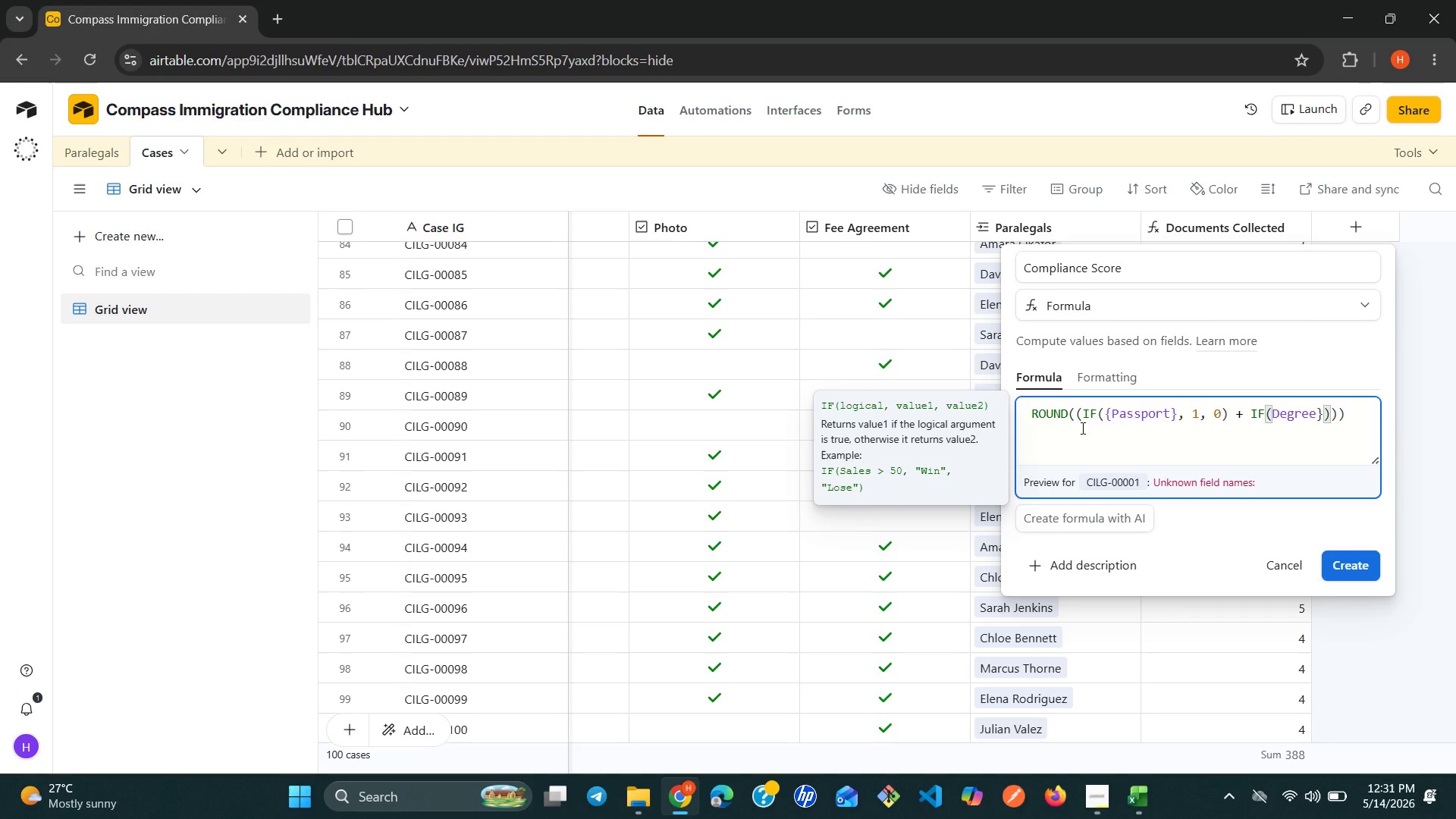 
key(Control+ArrowLeft)
 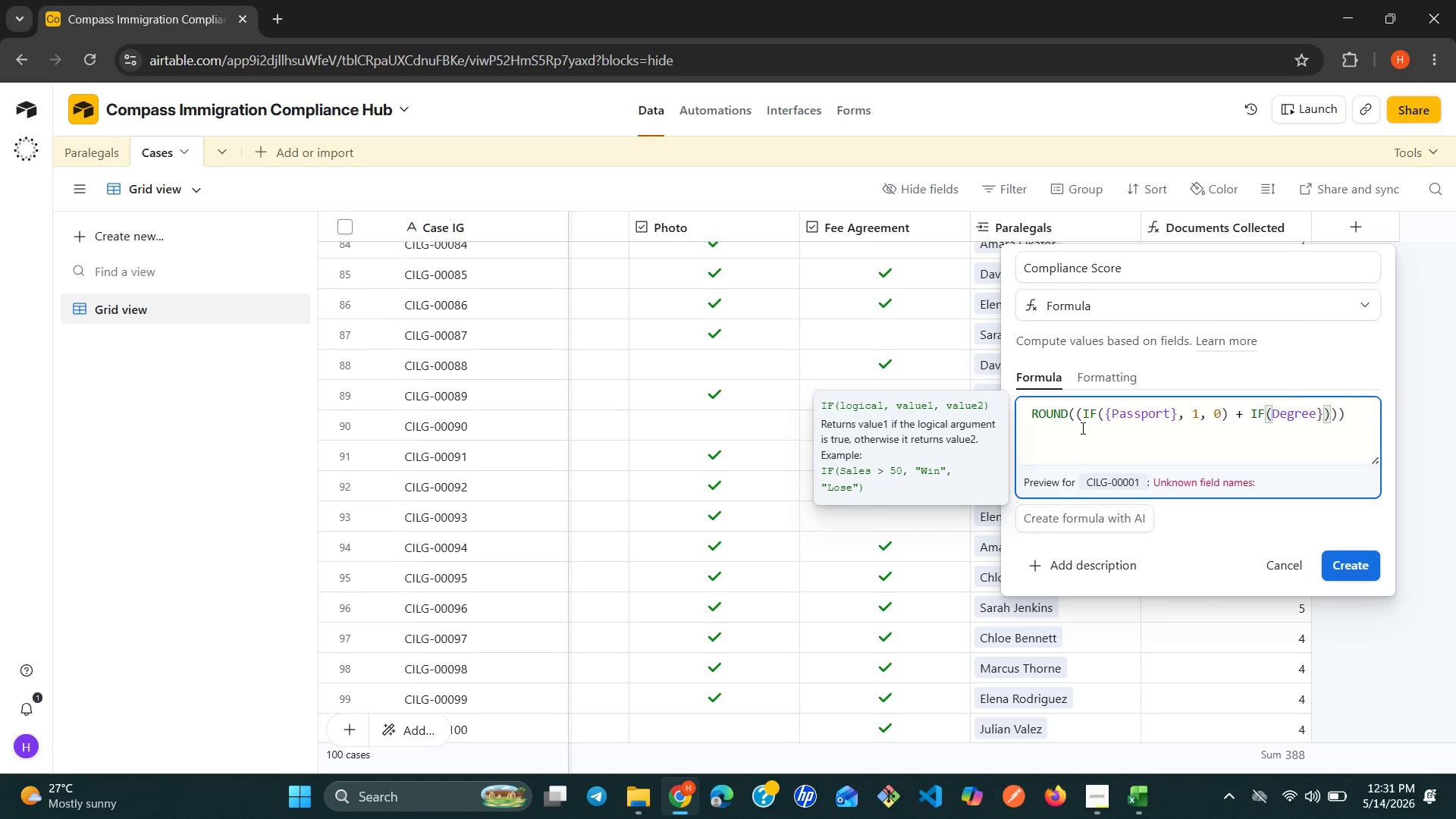 
key(Control+ArrowLeft)
 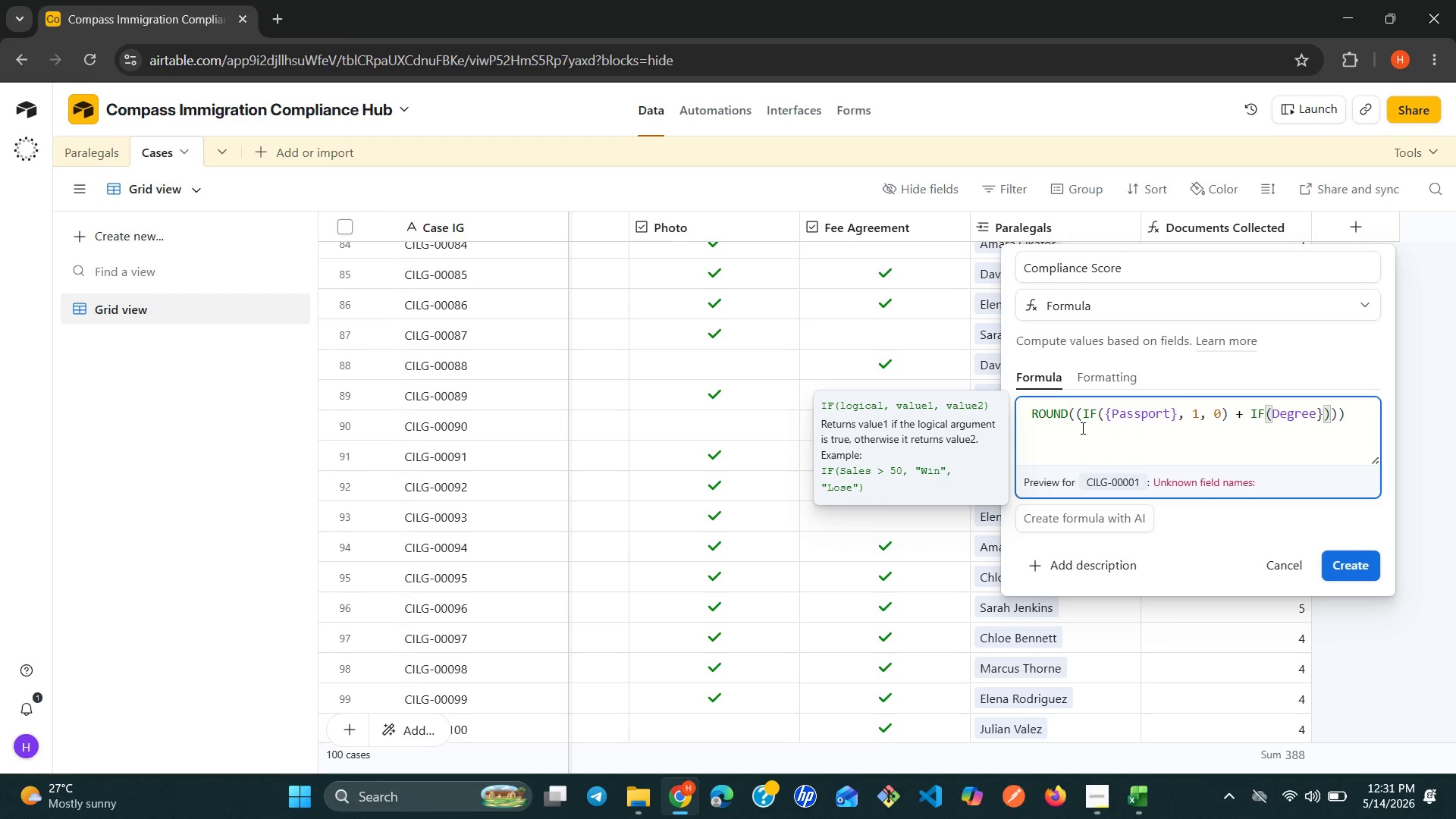 
key(Shift+BracketLeft)
 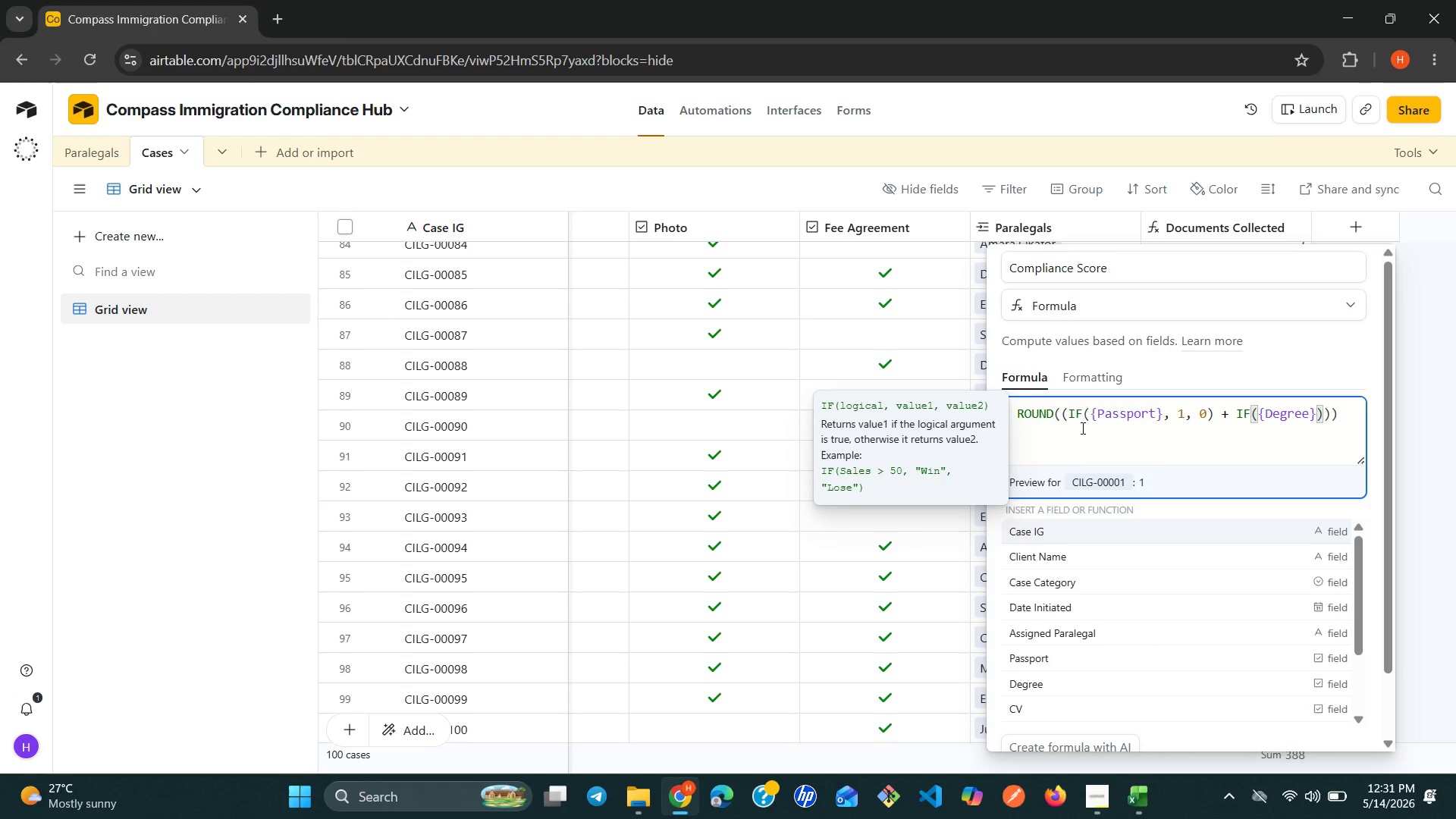 
key(ArrowRight)
 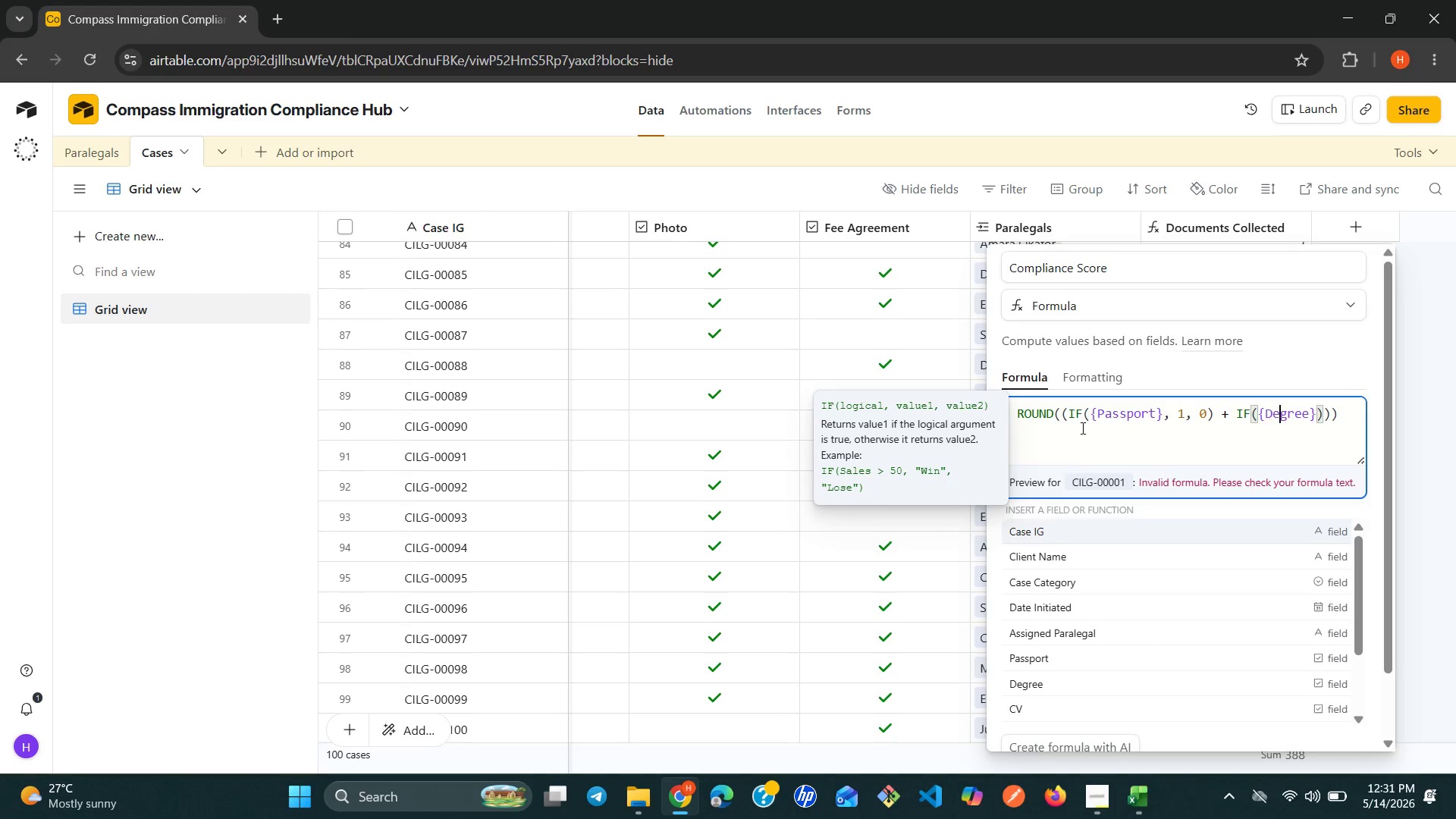 
key(ArrowRight)
 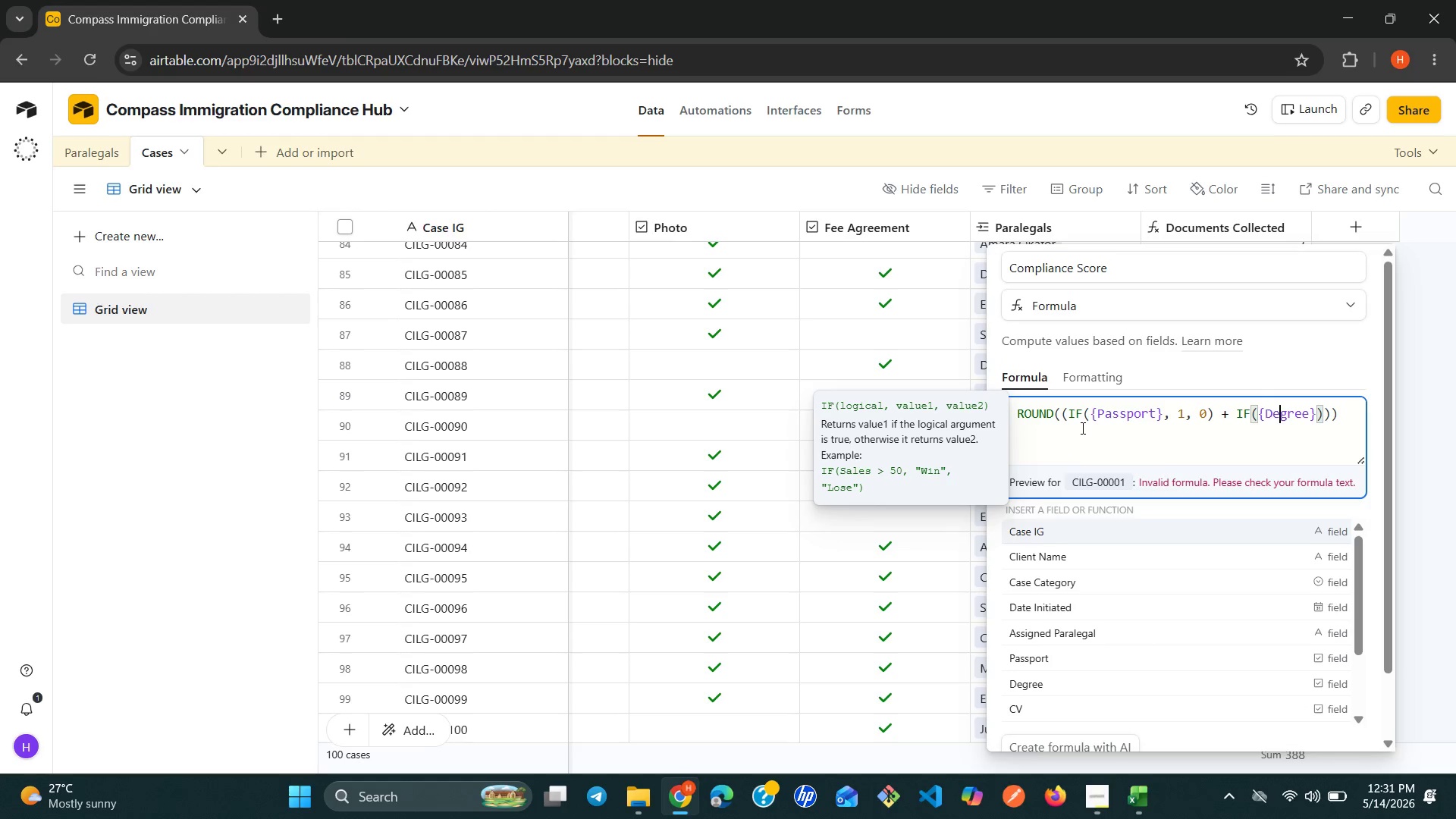 
key(ArrowRight)
 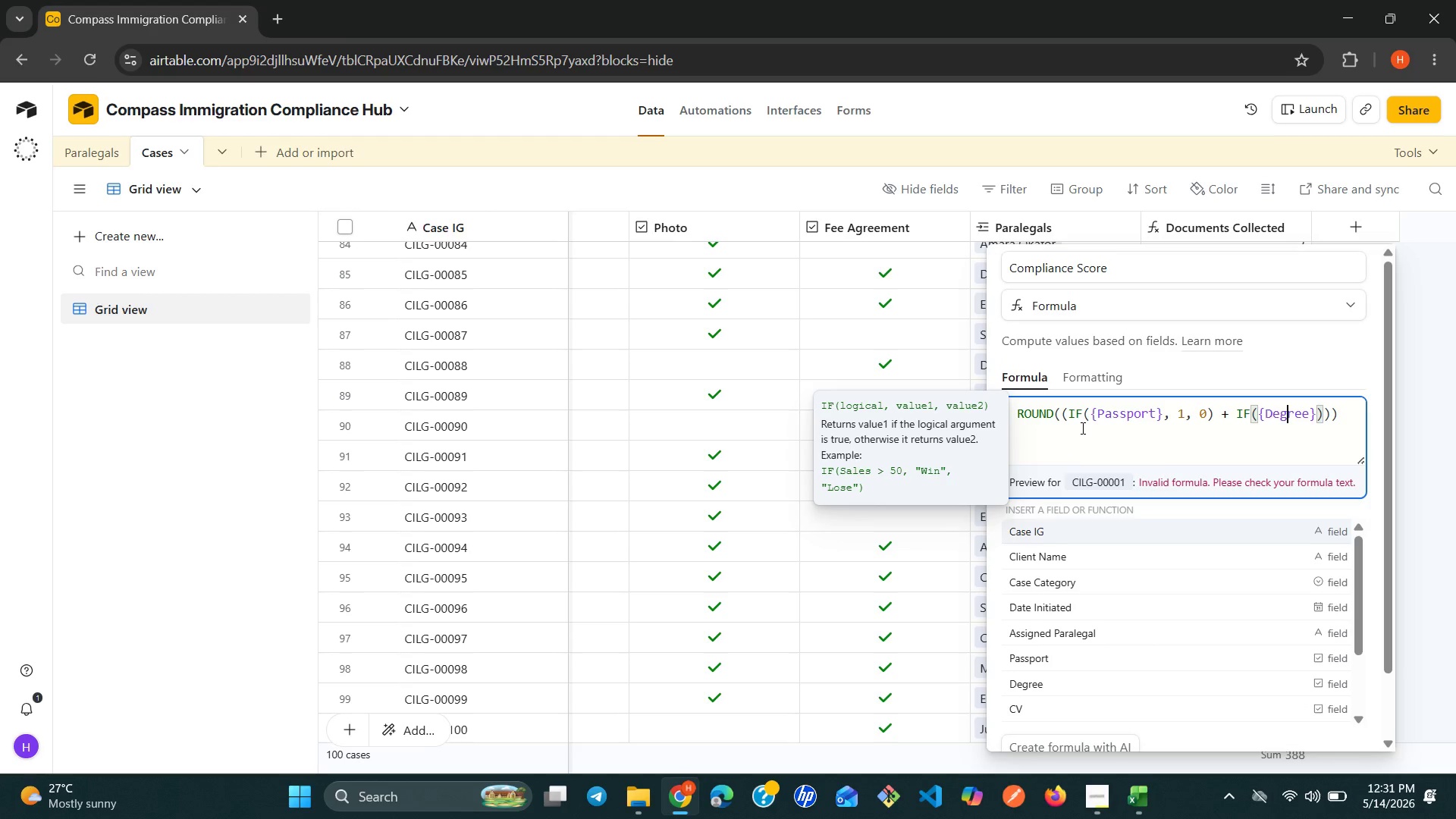 
key(ArrowRight)
 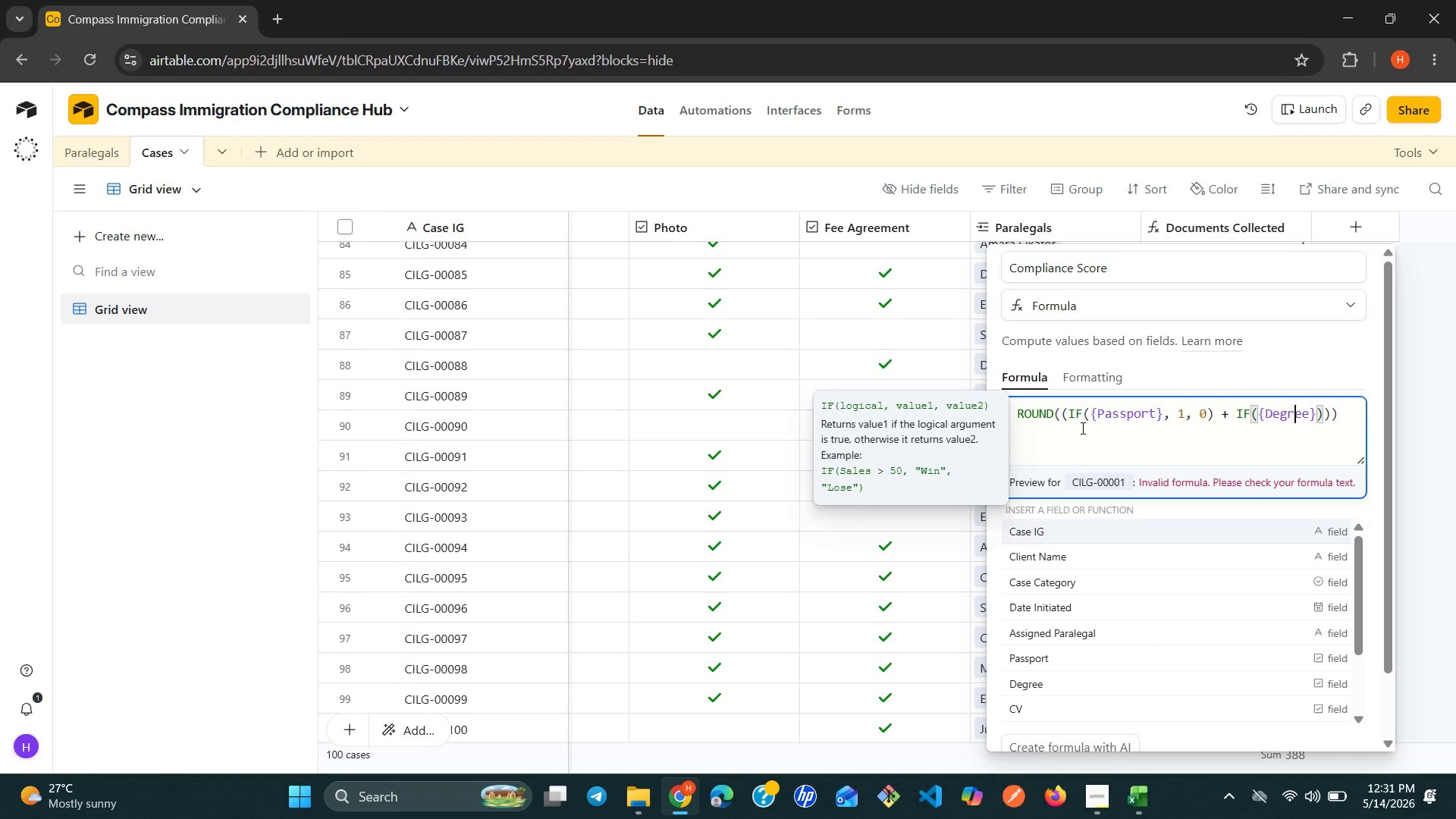 
key(ArrowRight)
 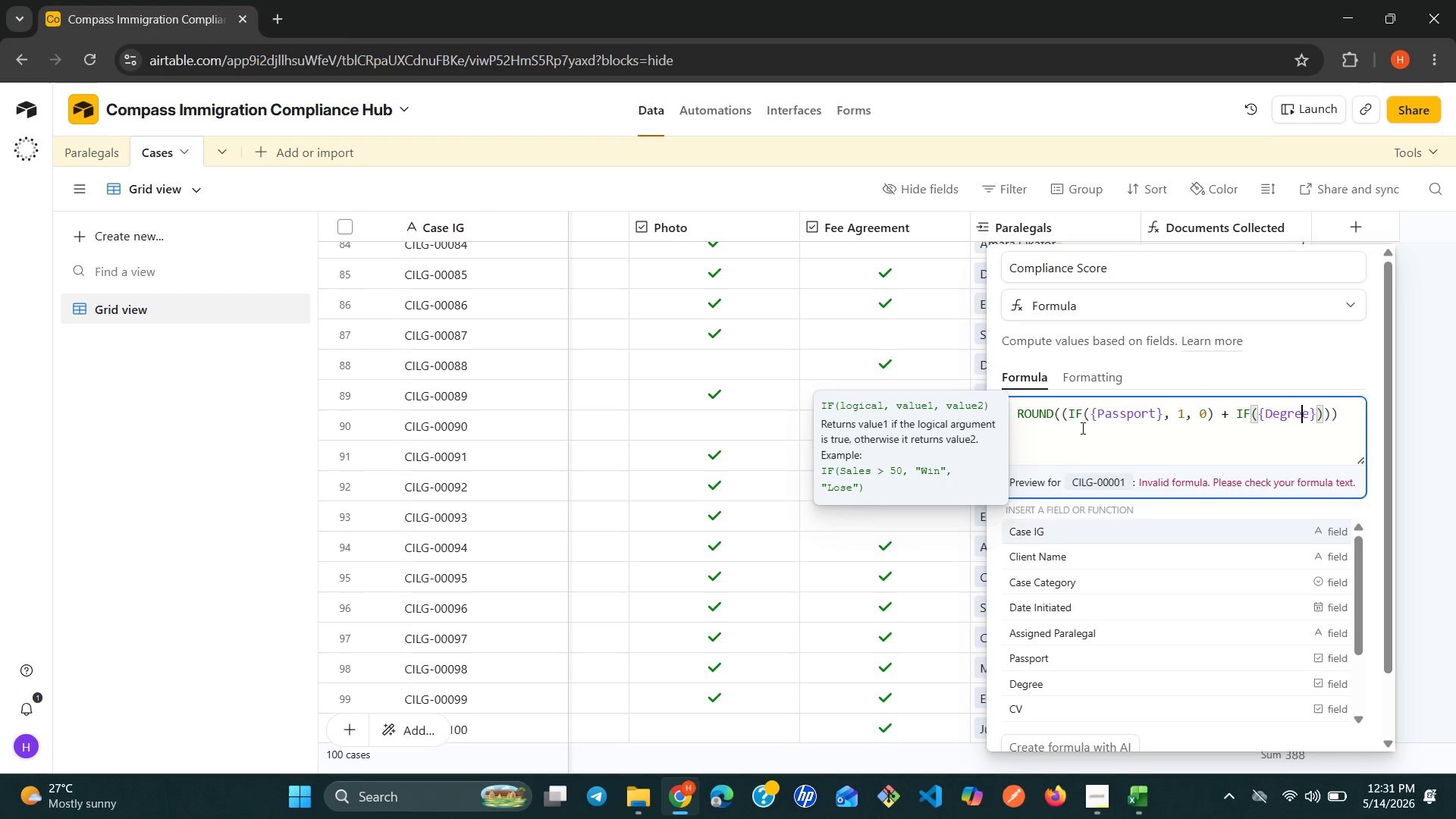 
key(ArrowRight)
 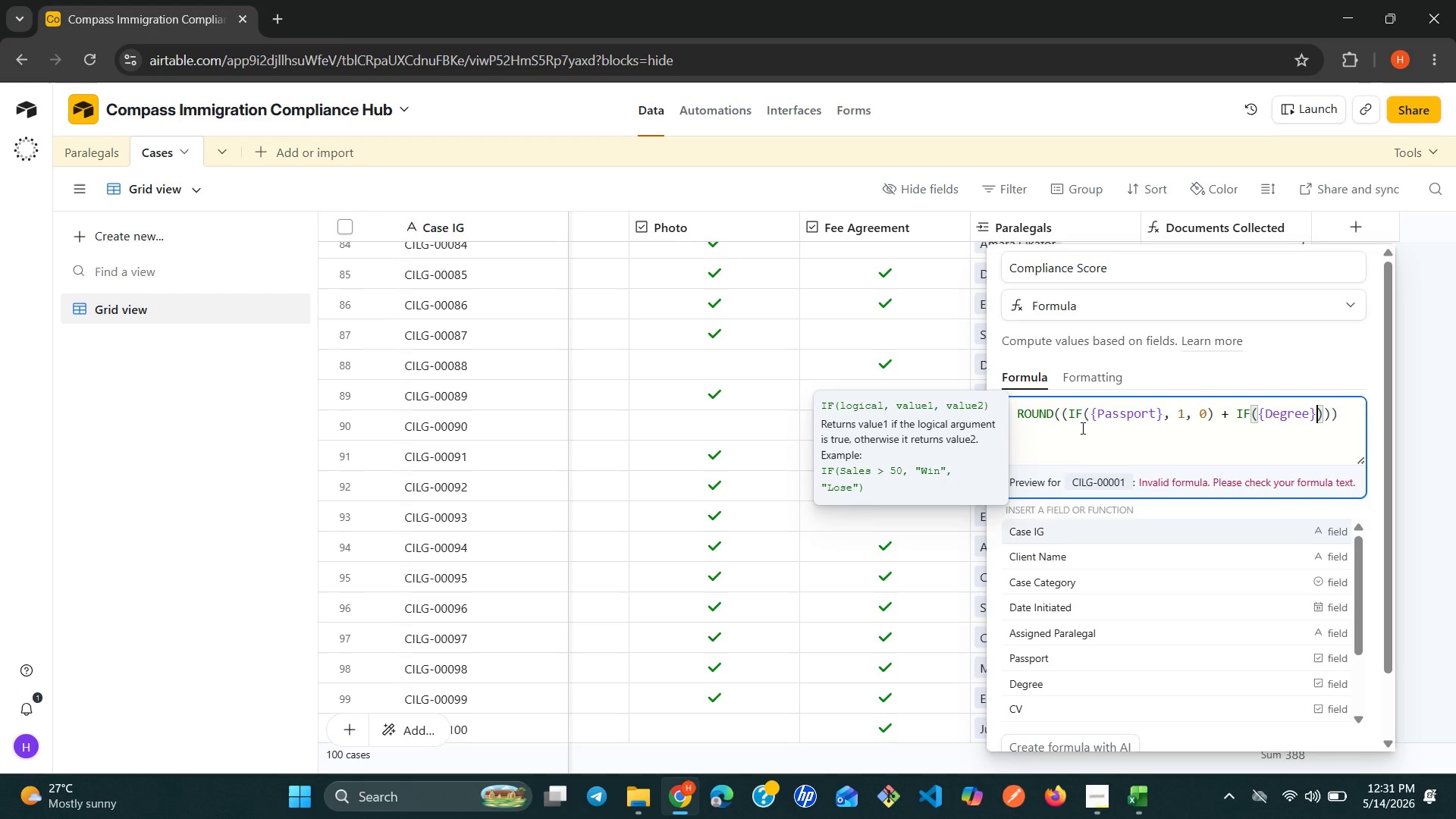 
key(ArrowRight)
 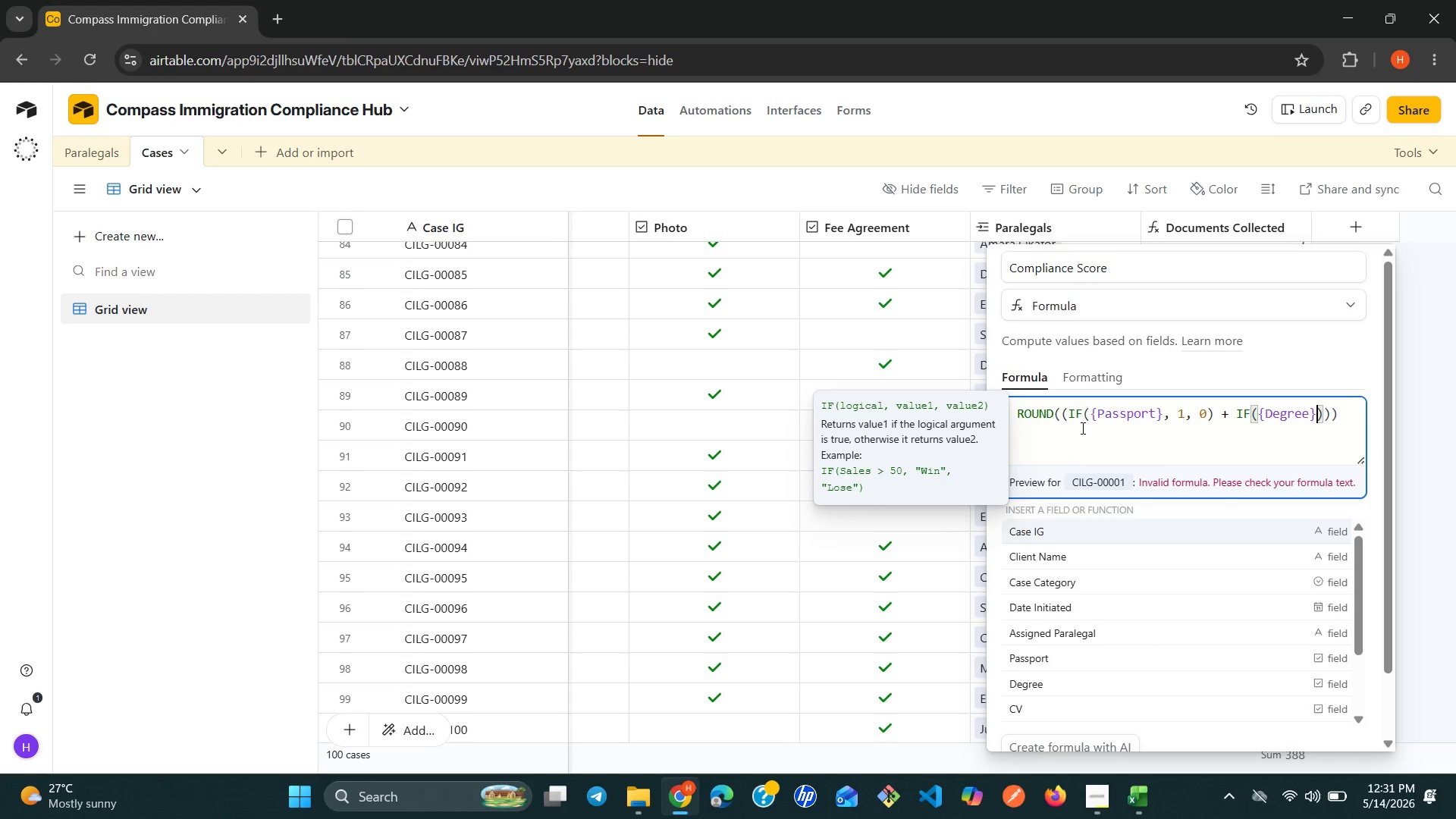 
key(Comma)
 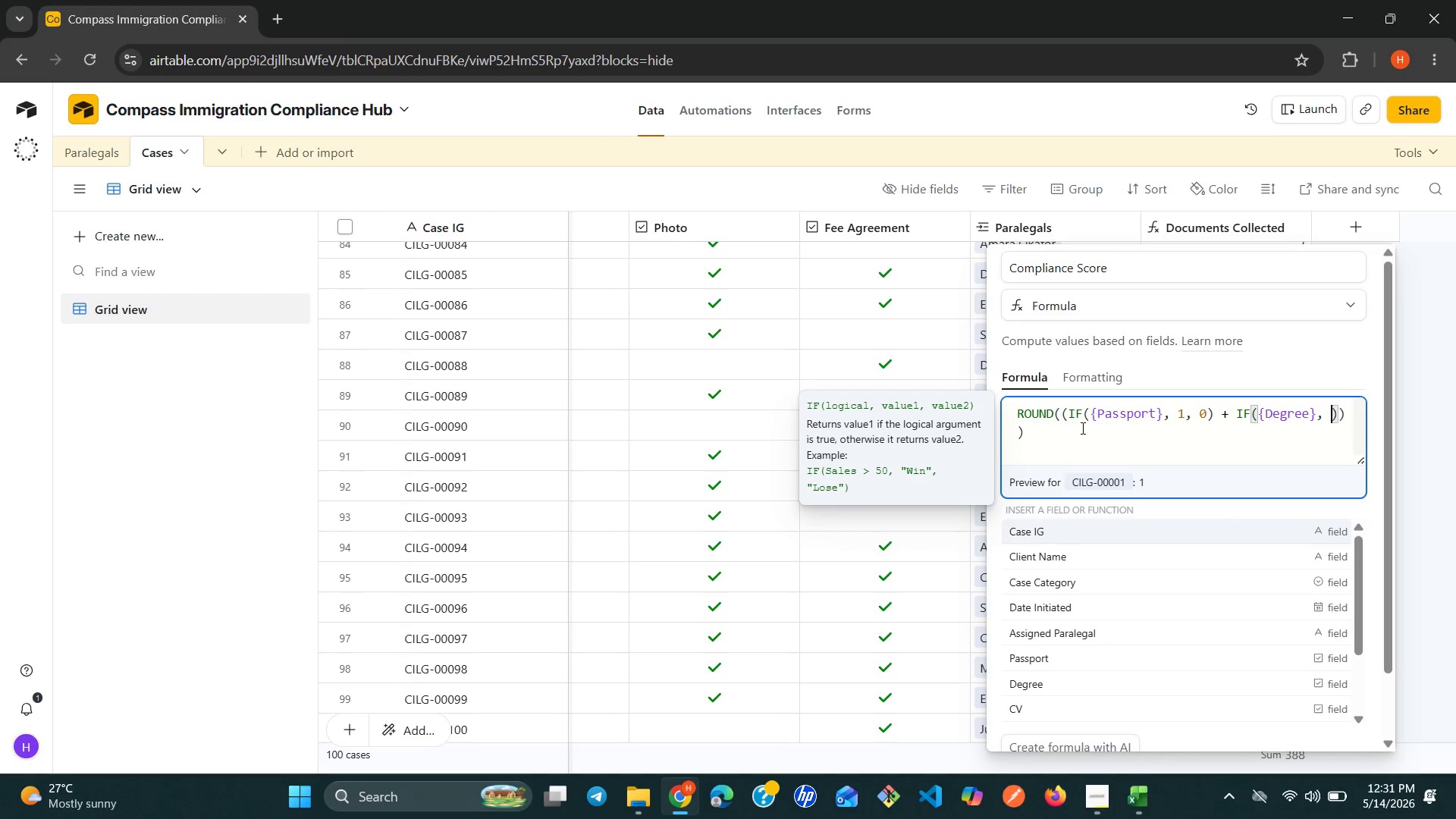 
key(Space)
 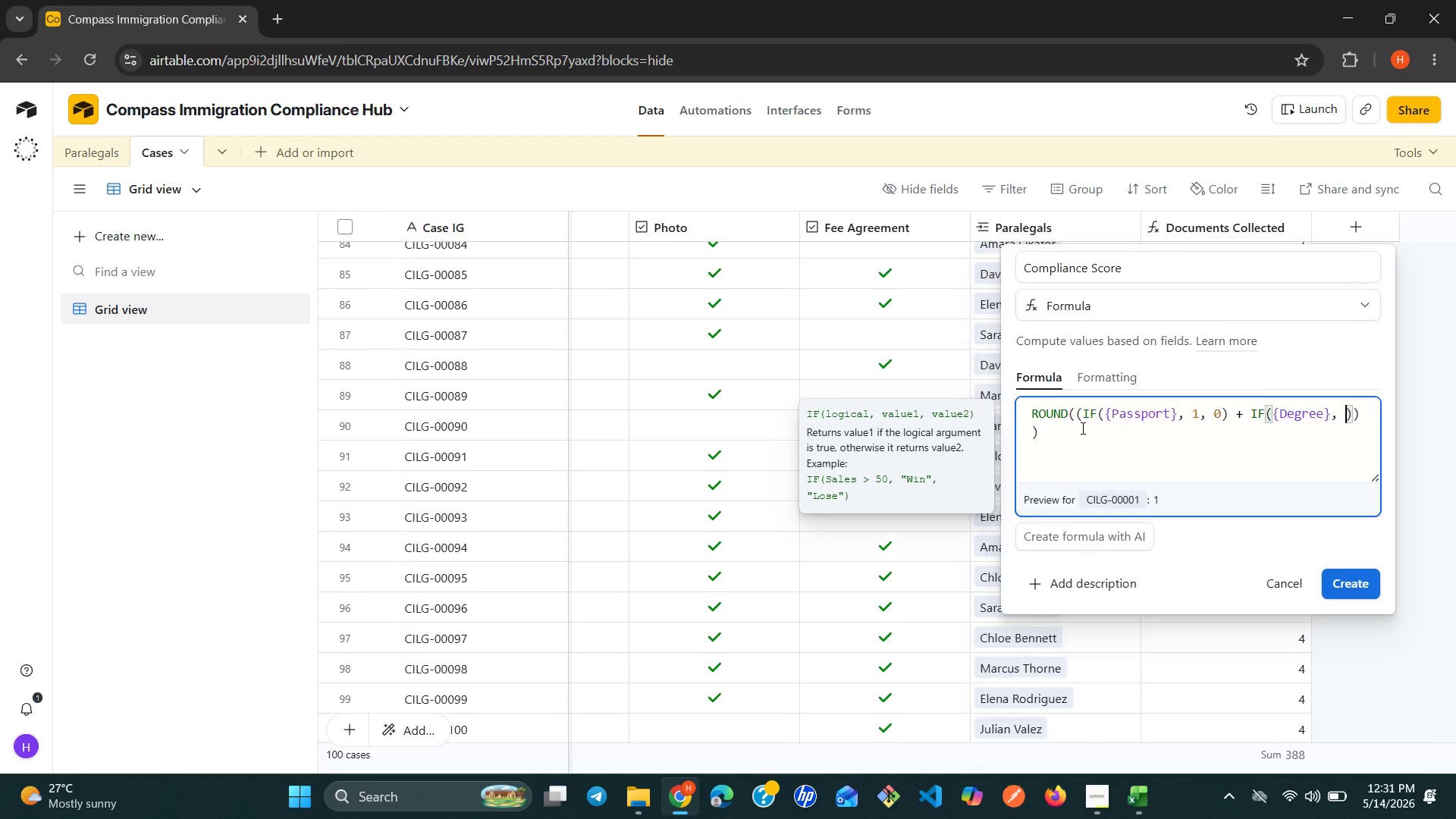 
key(1)
 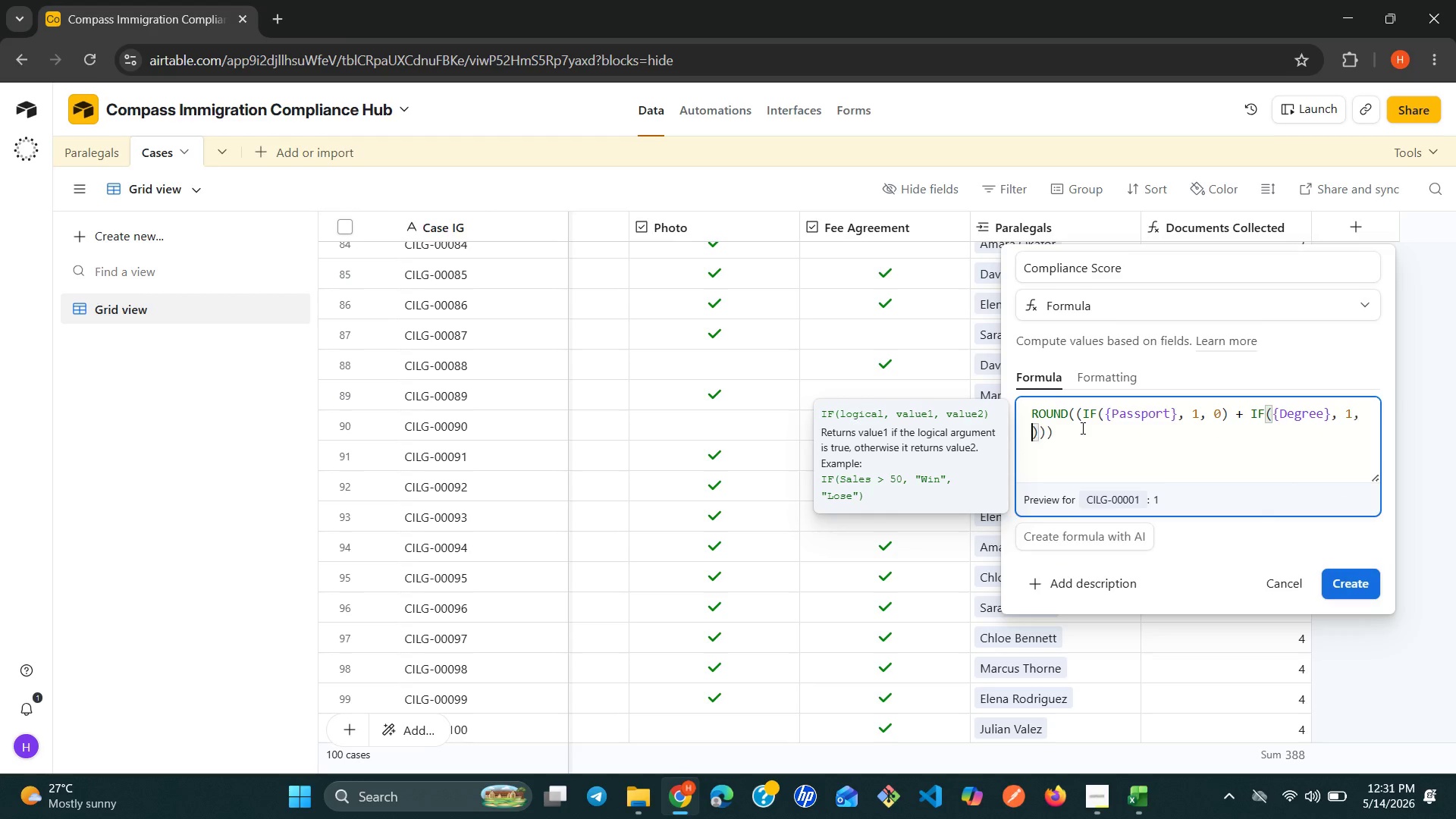 
key(Comma)
 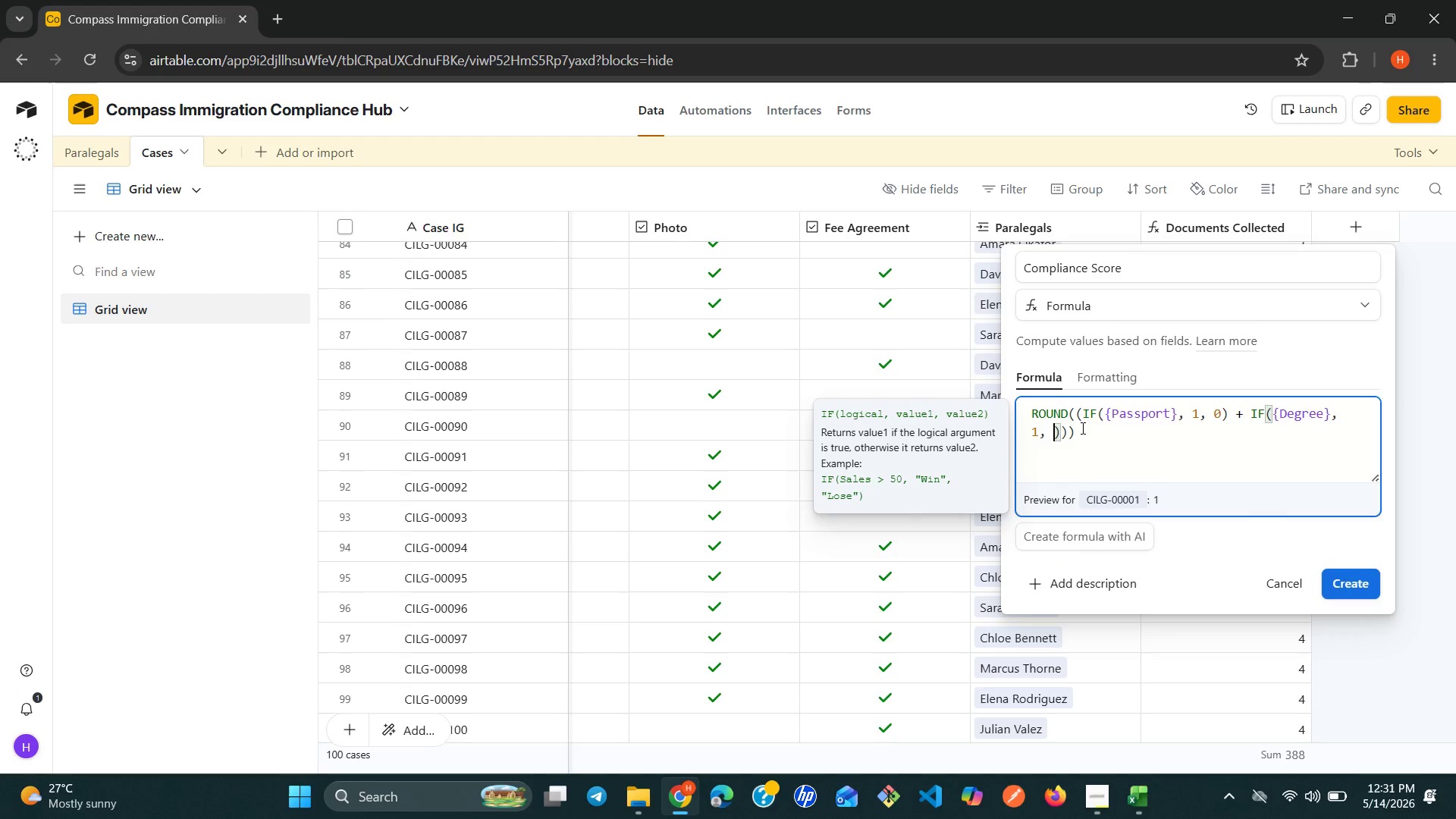 
key(Space)
 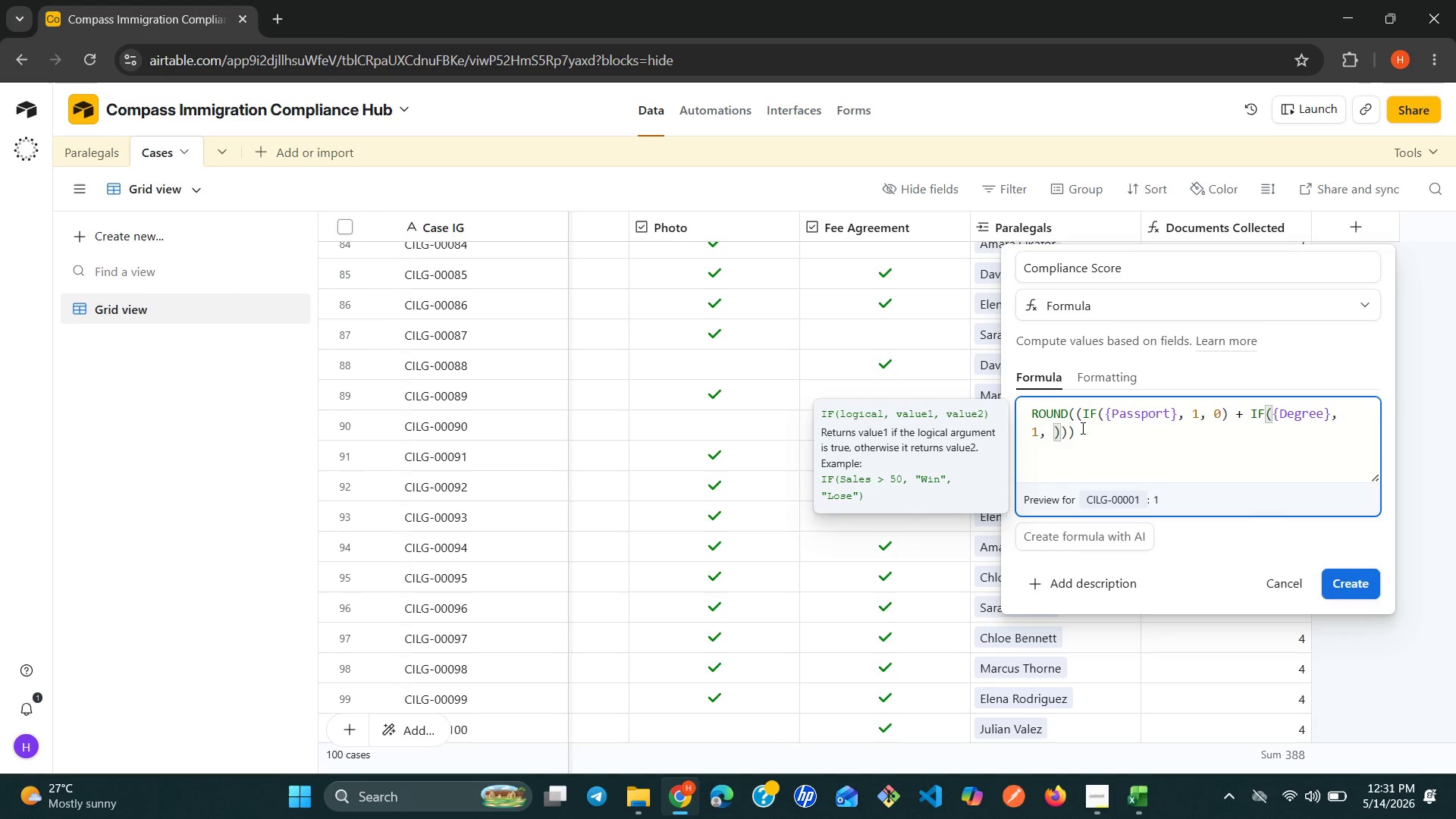 
key(0)
 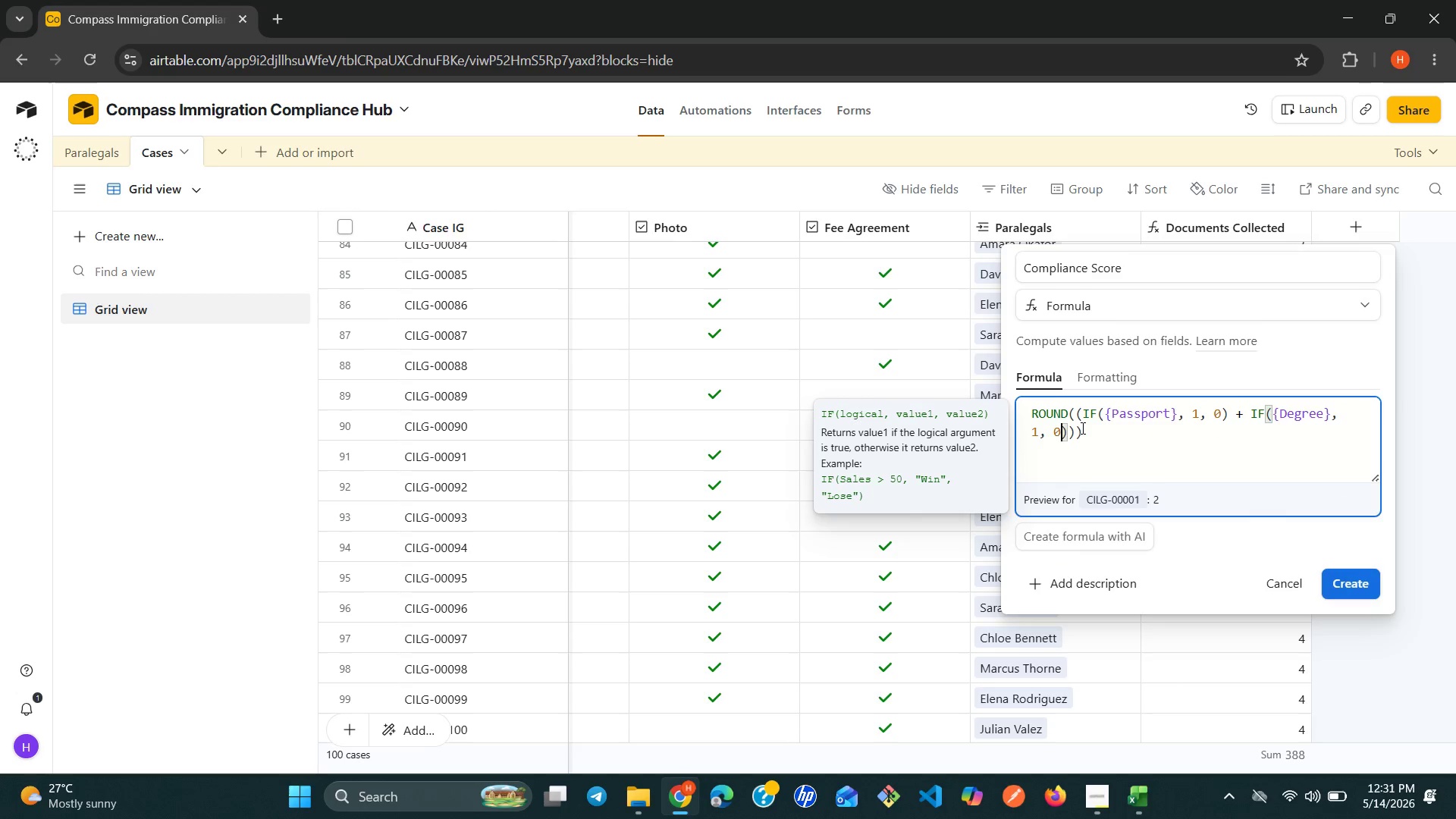 
key(ArrowRight)
 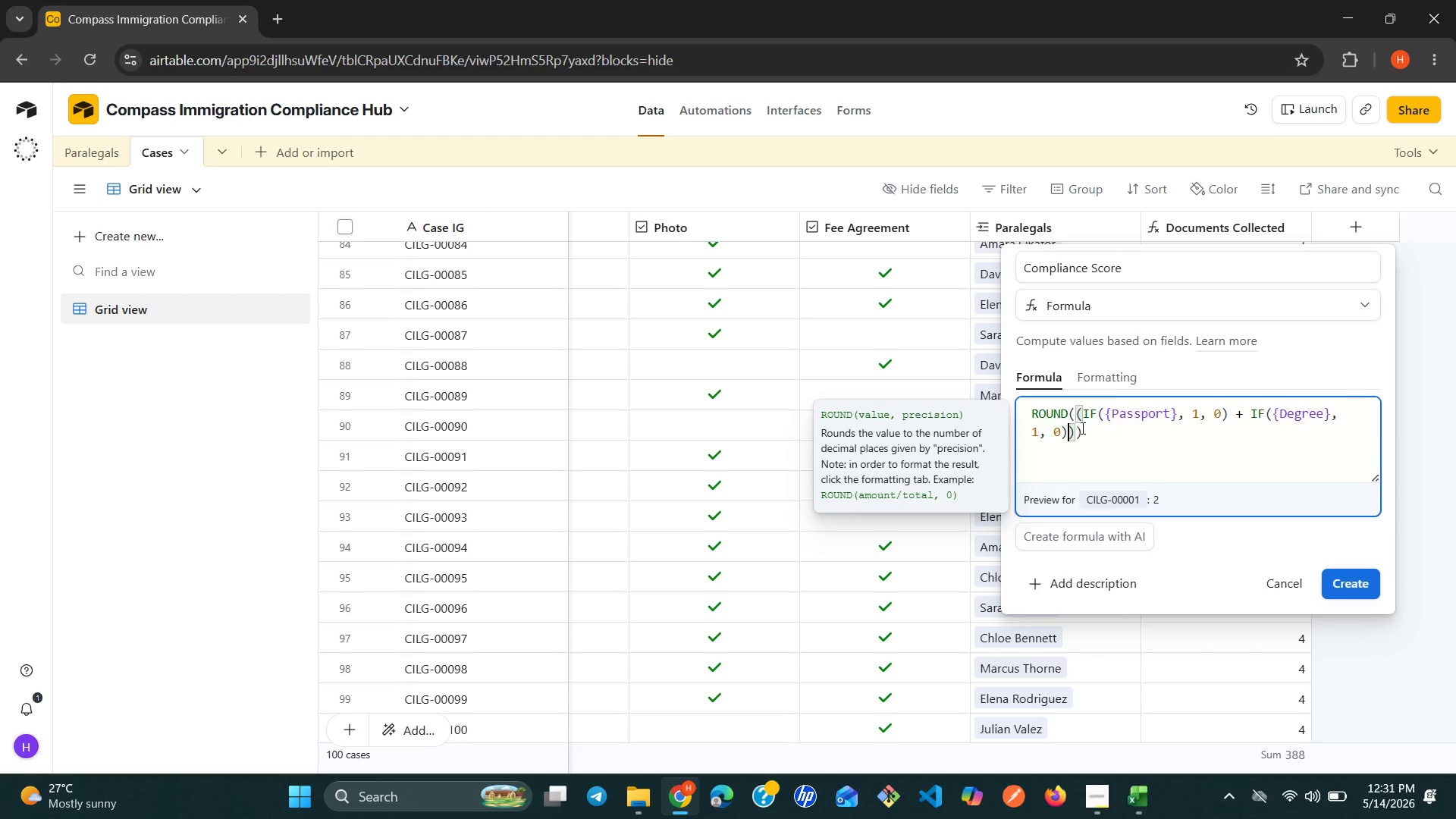 
key(Space)
 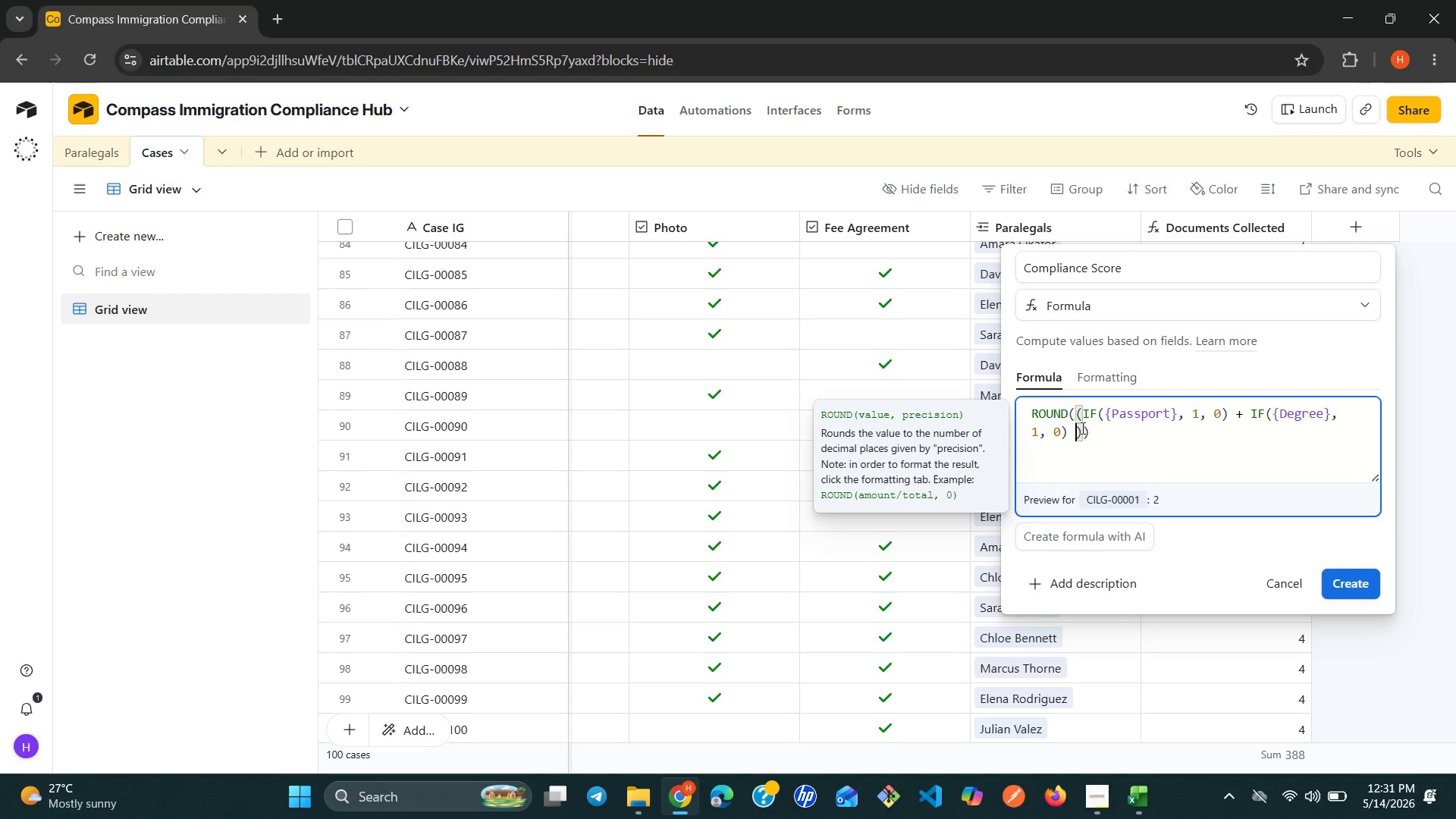 
key(Shift+Equal)
 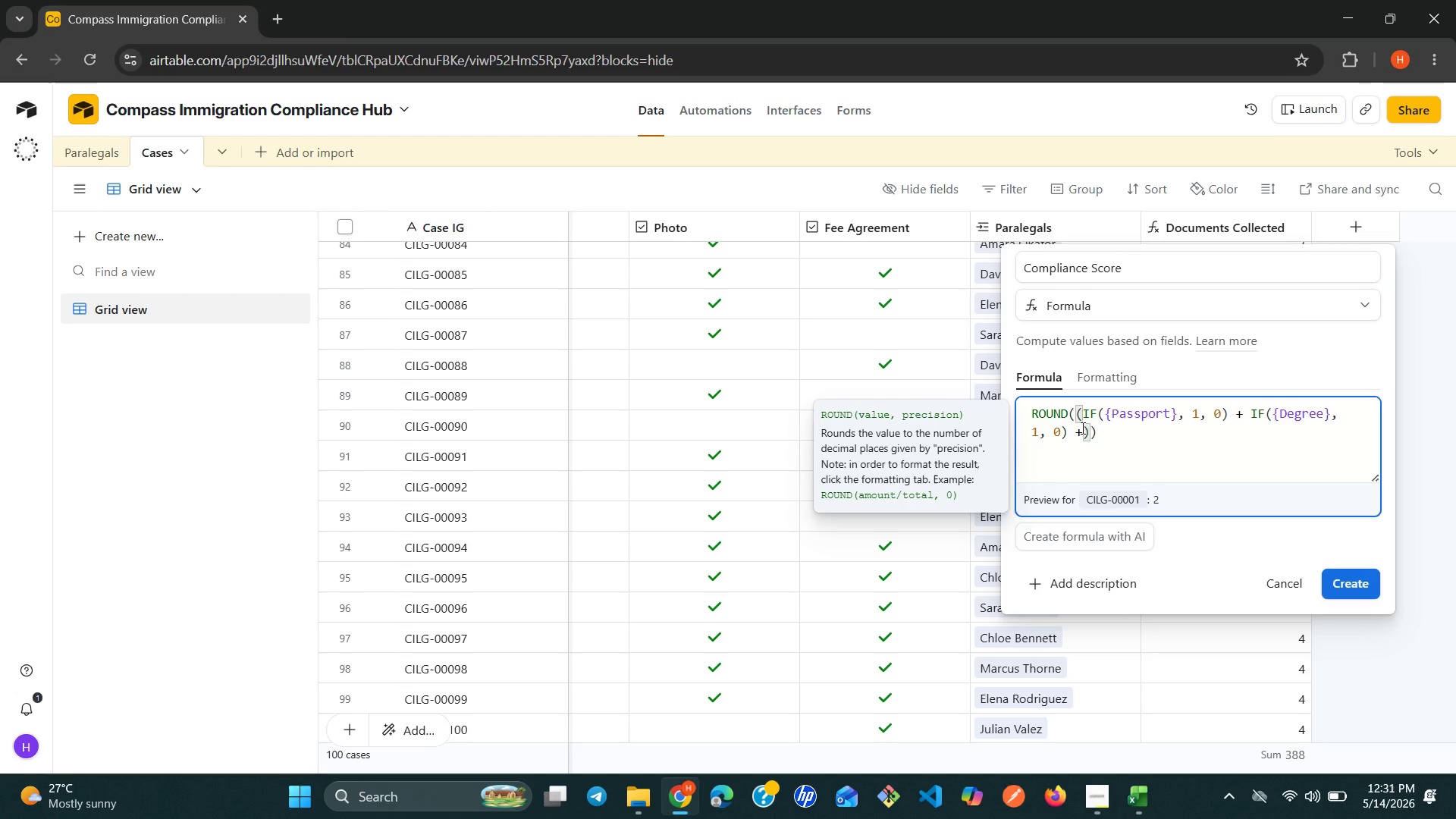 
key(Space)
 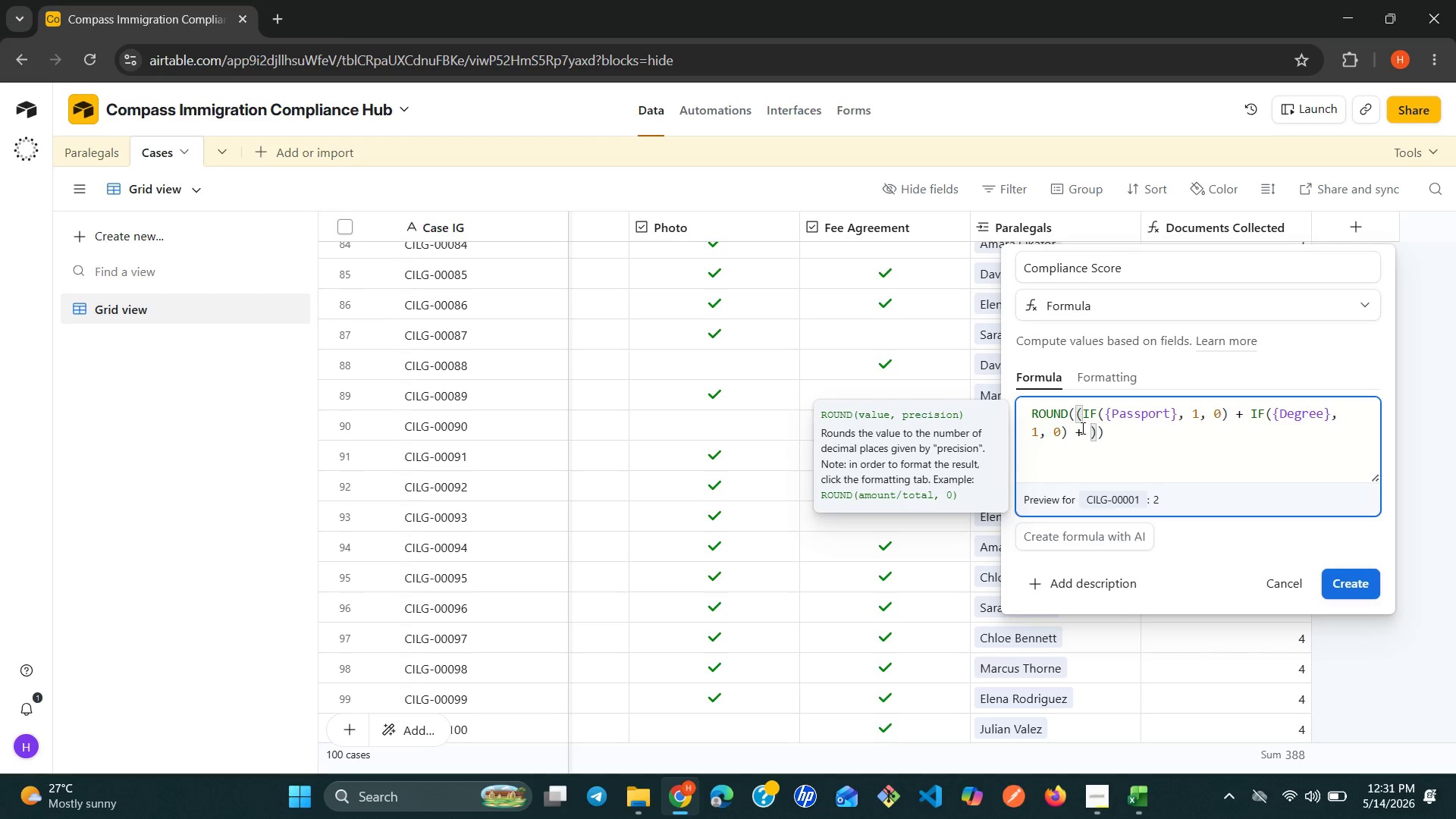 
wait(5.05)
 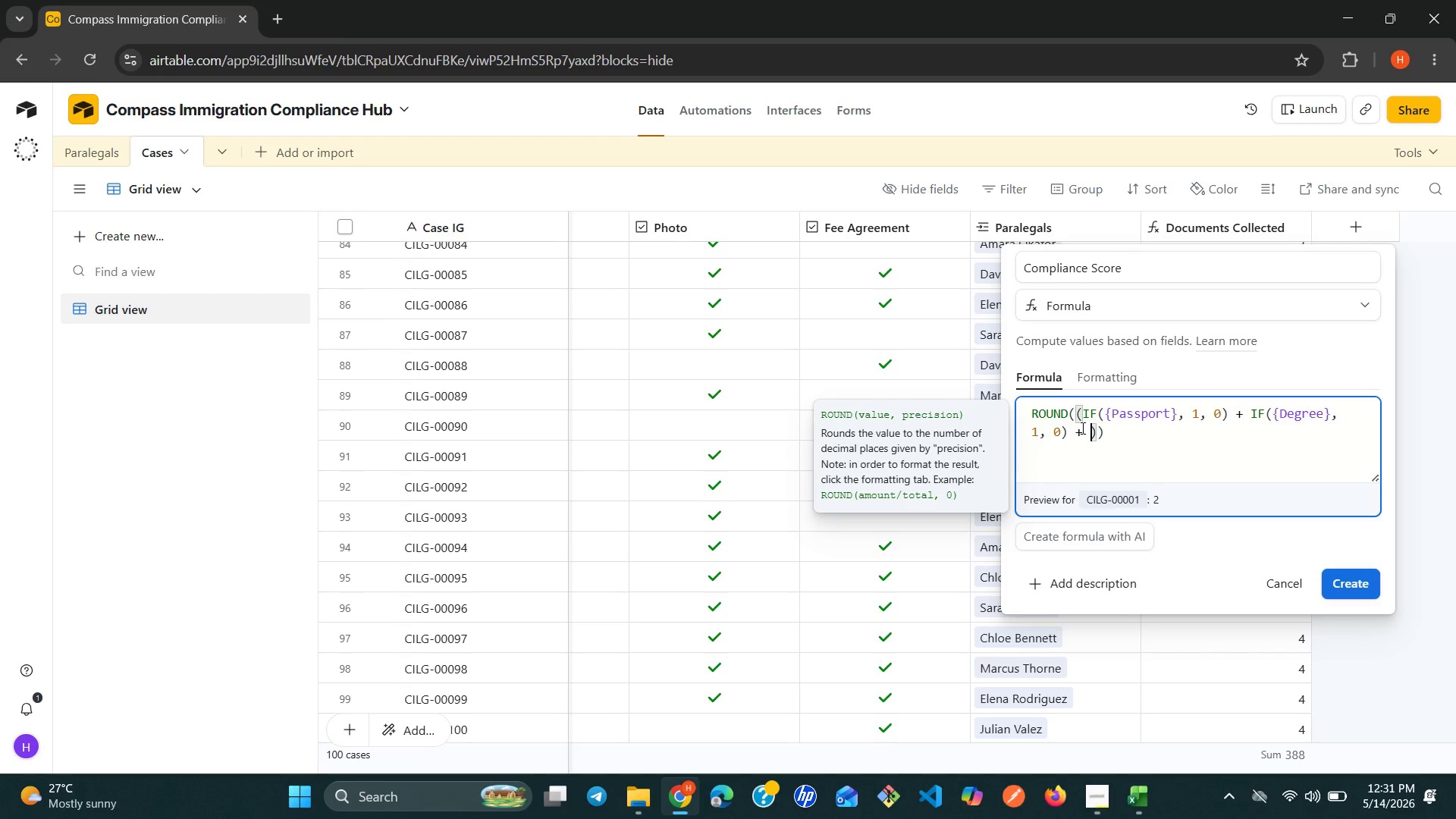 
type(IF()
 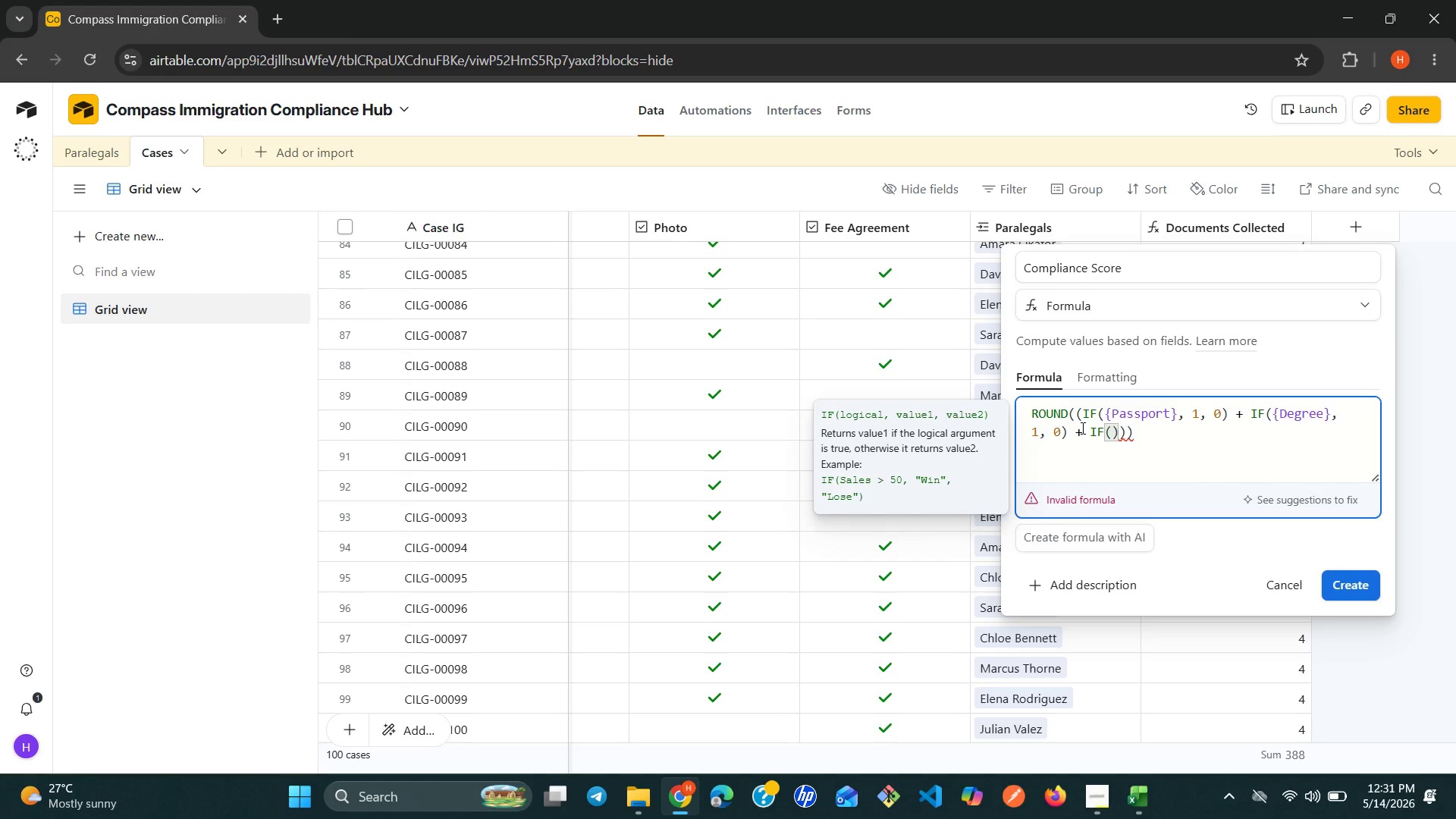 
wait(5.78)
 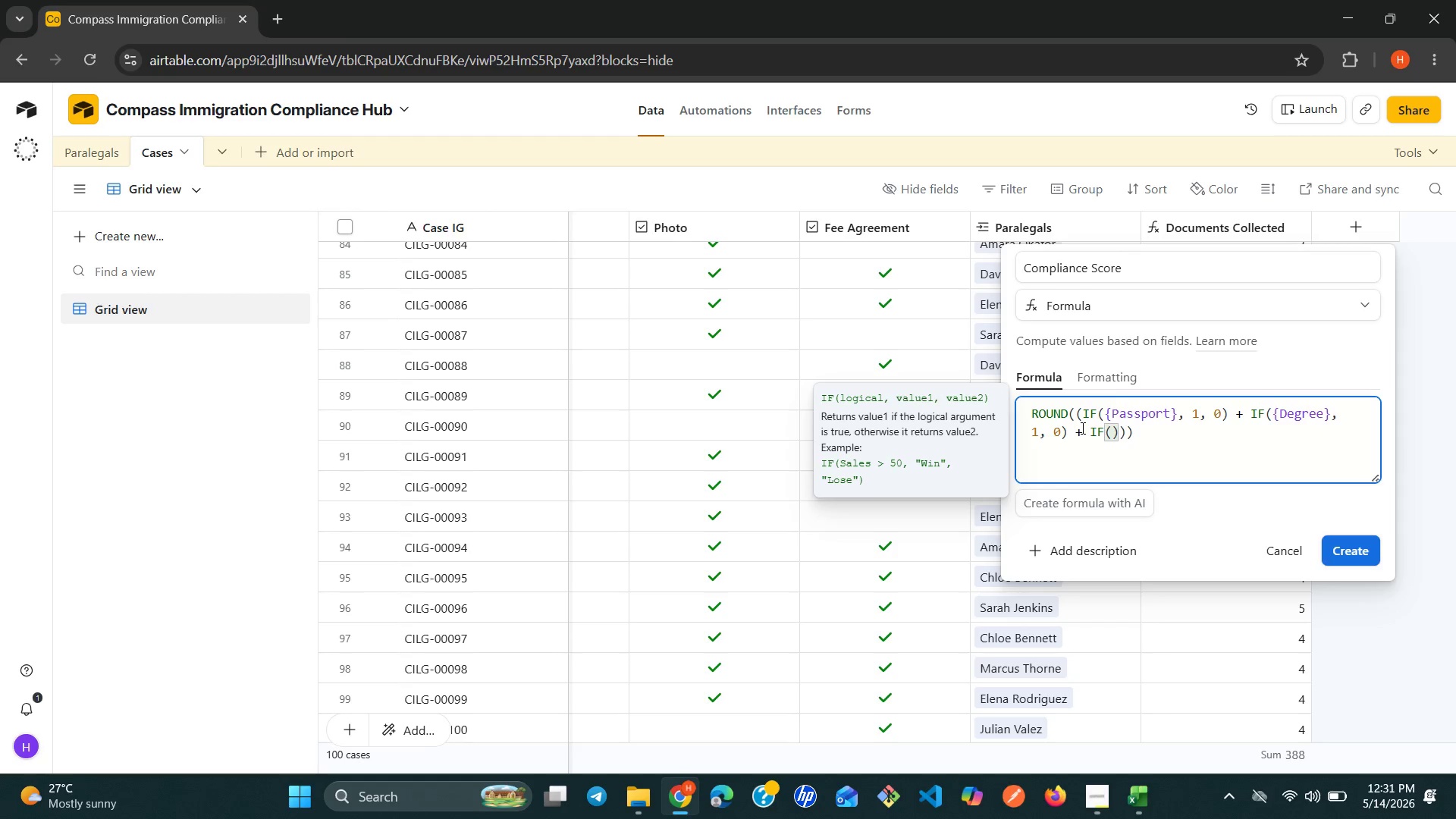 
type({CV)
 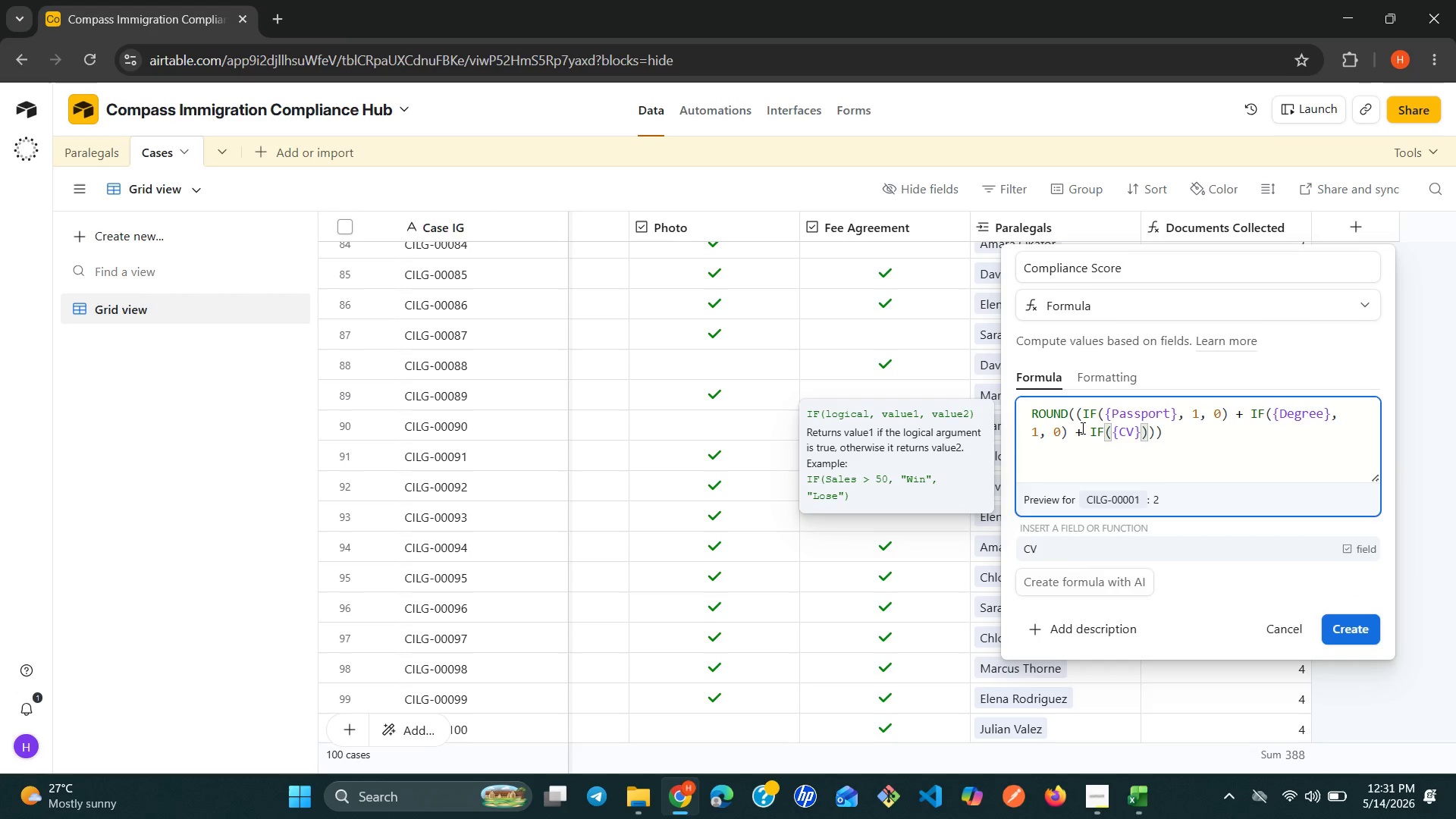 
key(ArrowRight)
 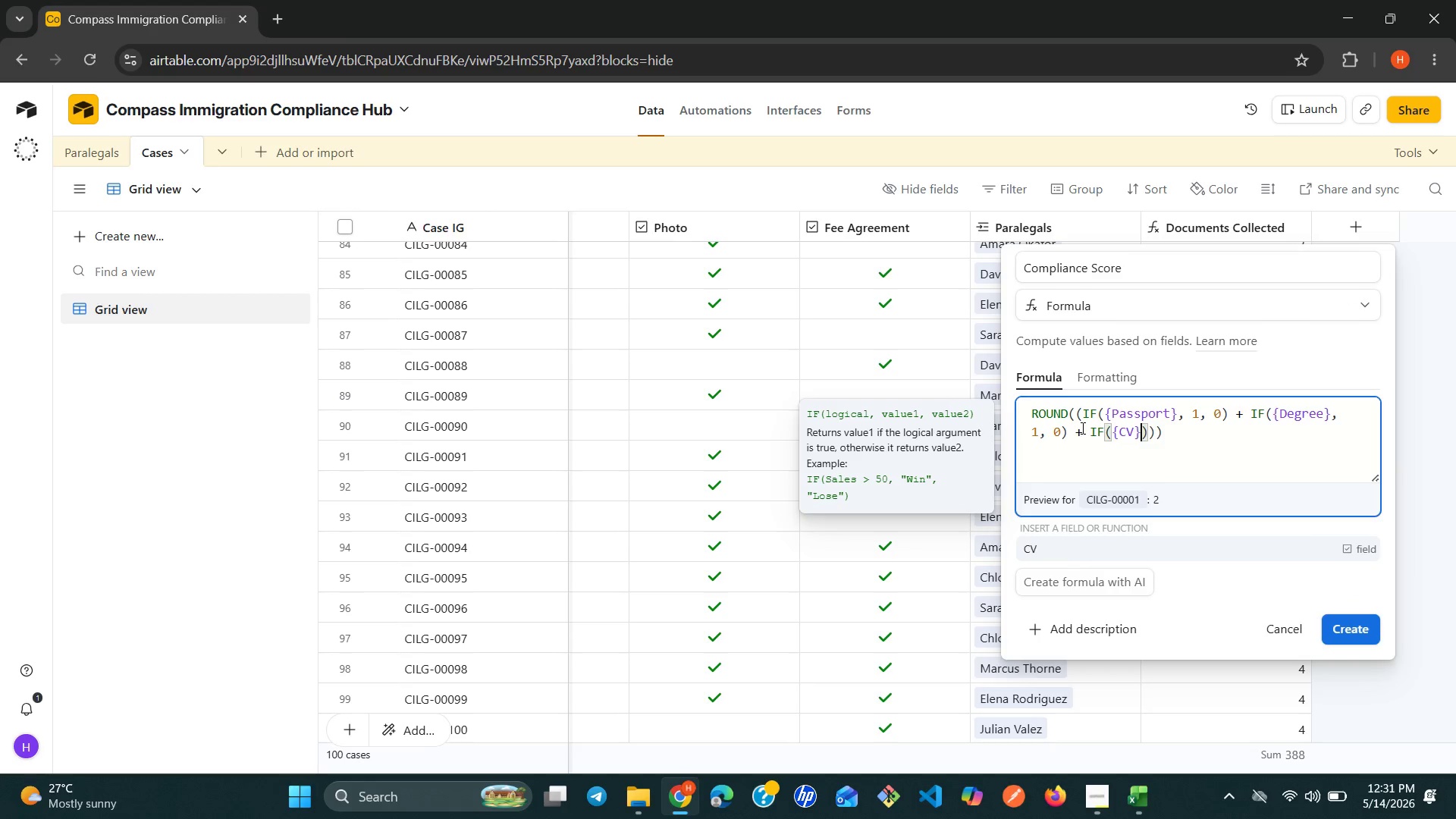 
key(ArrowRight)
 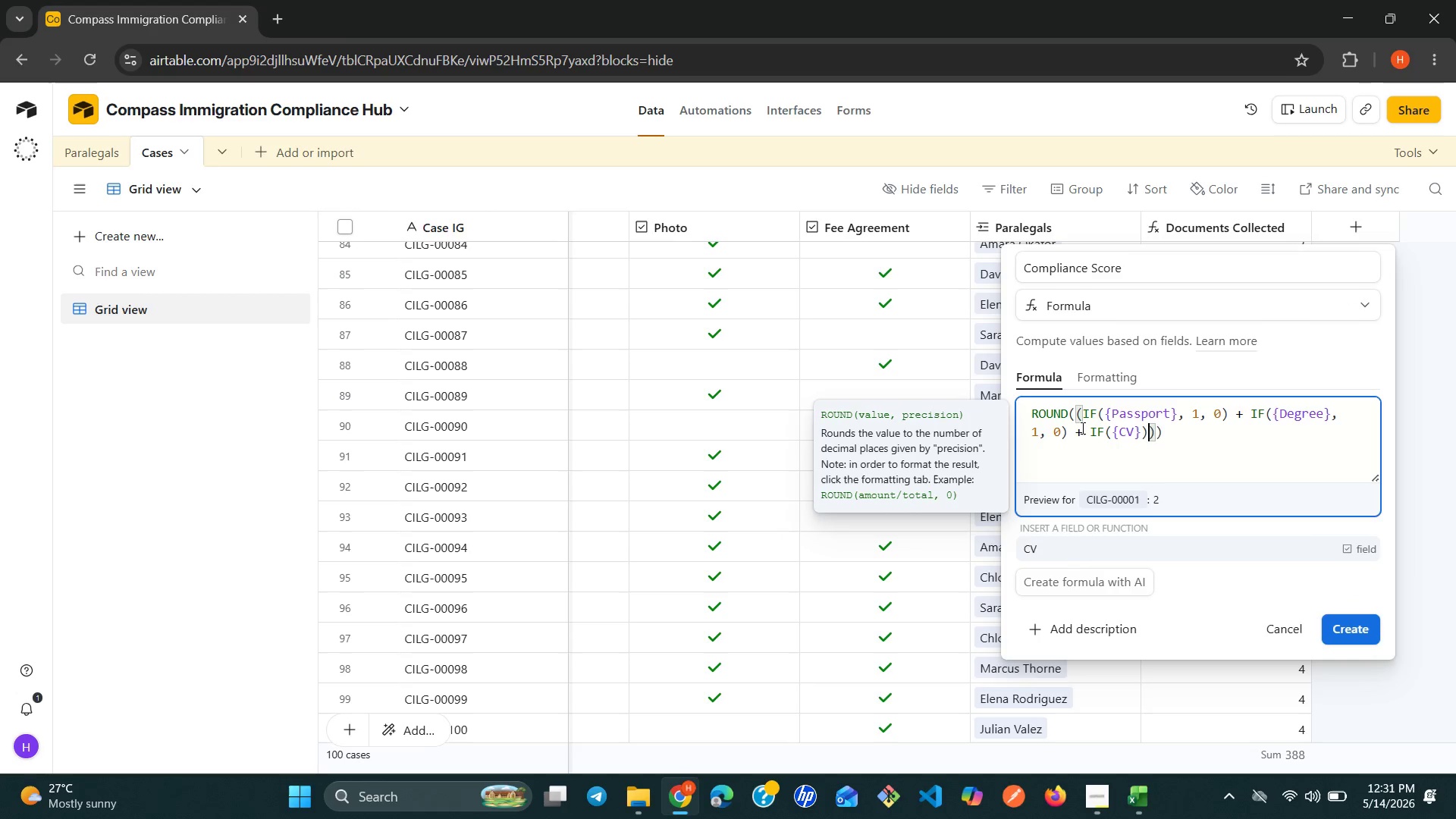 
key(ArrowRight)
 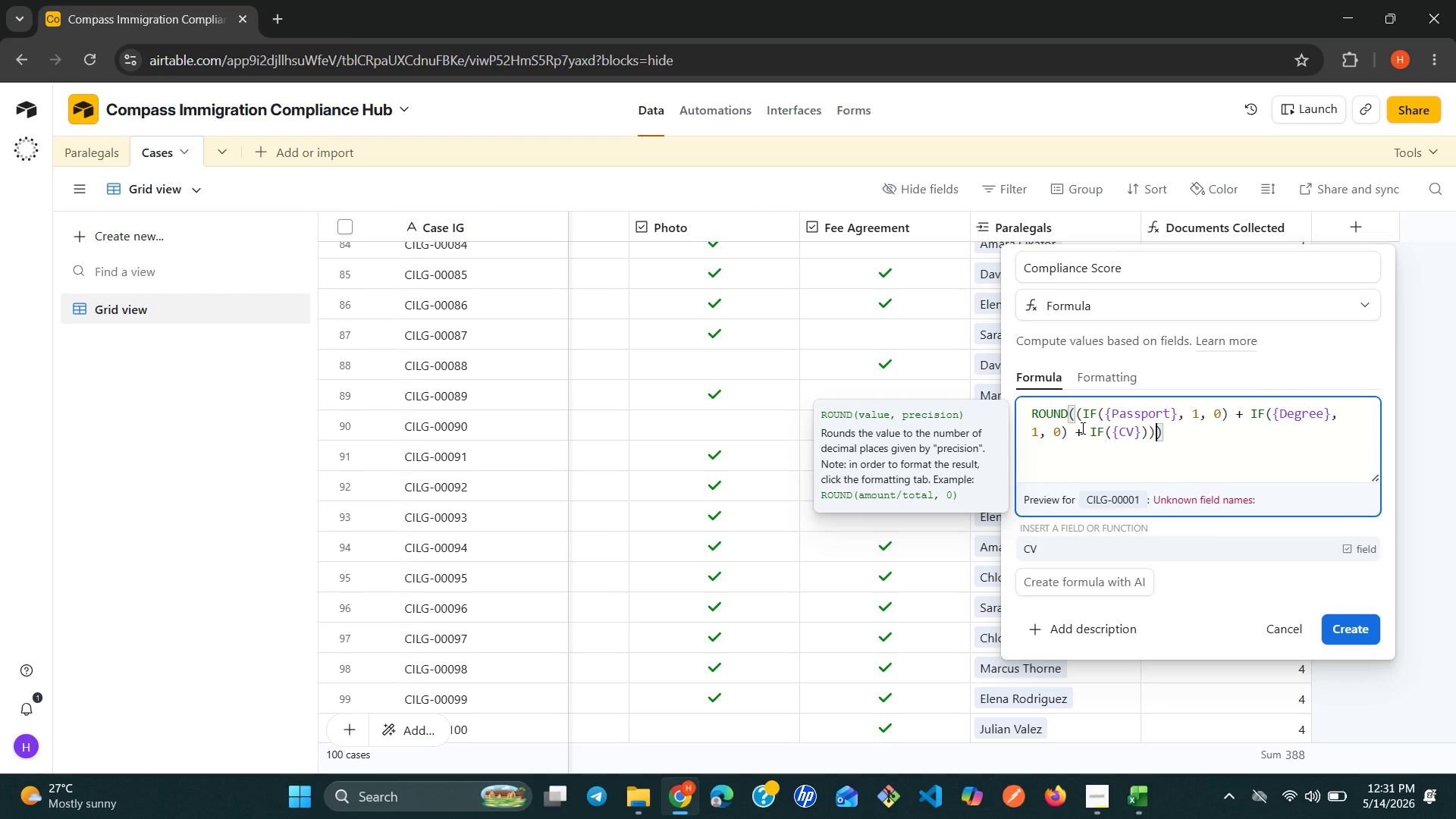 
key(ArrowLeft)
 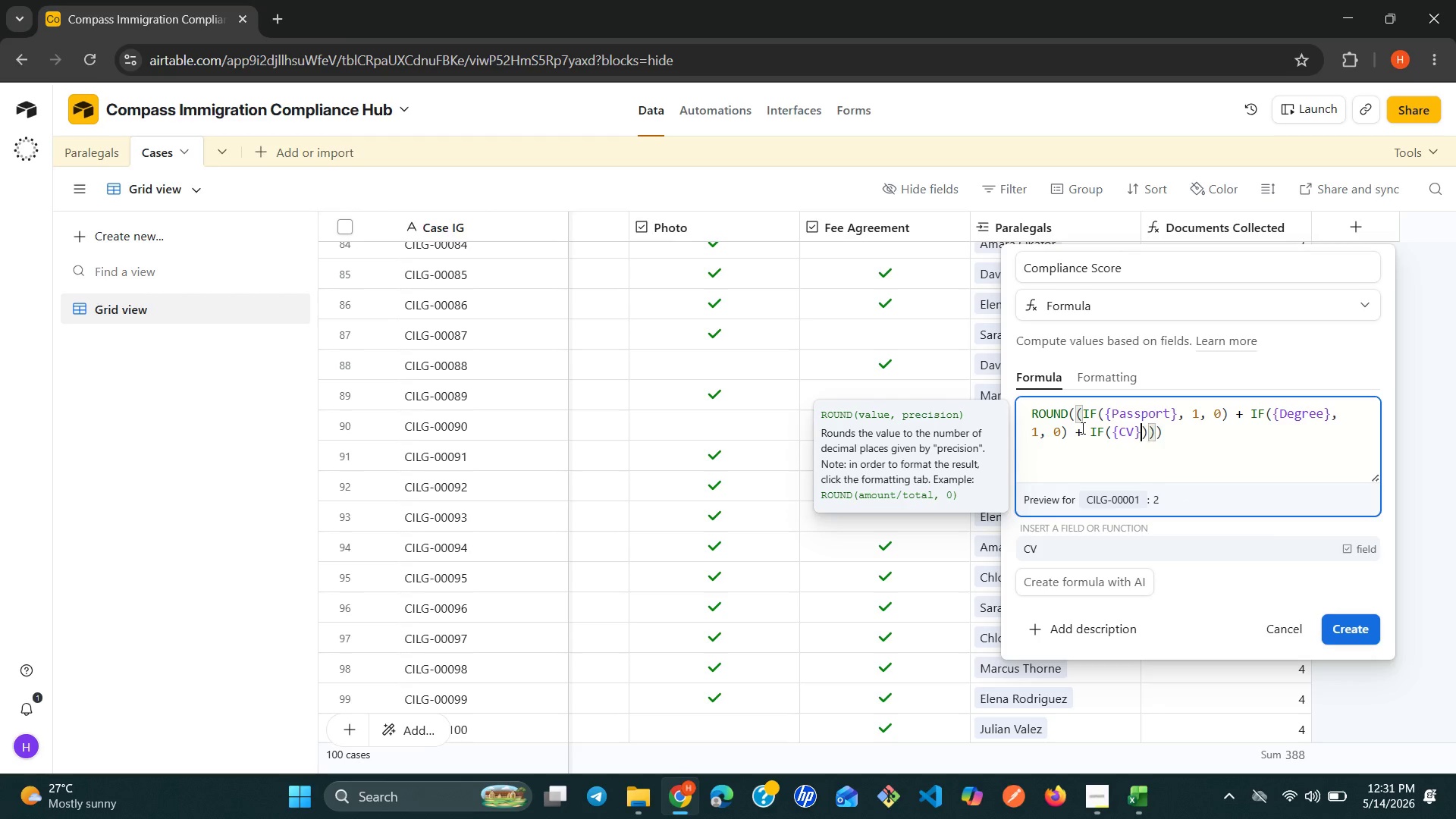 
key(ArrowLeft)
 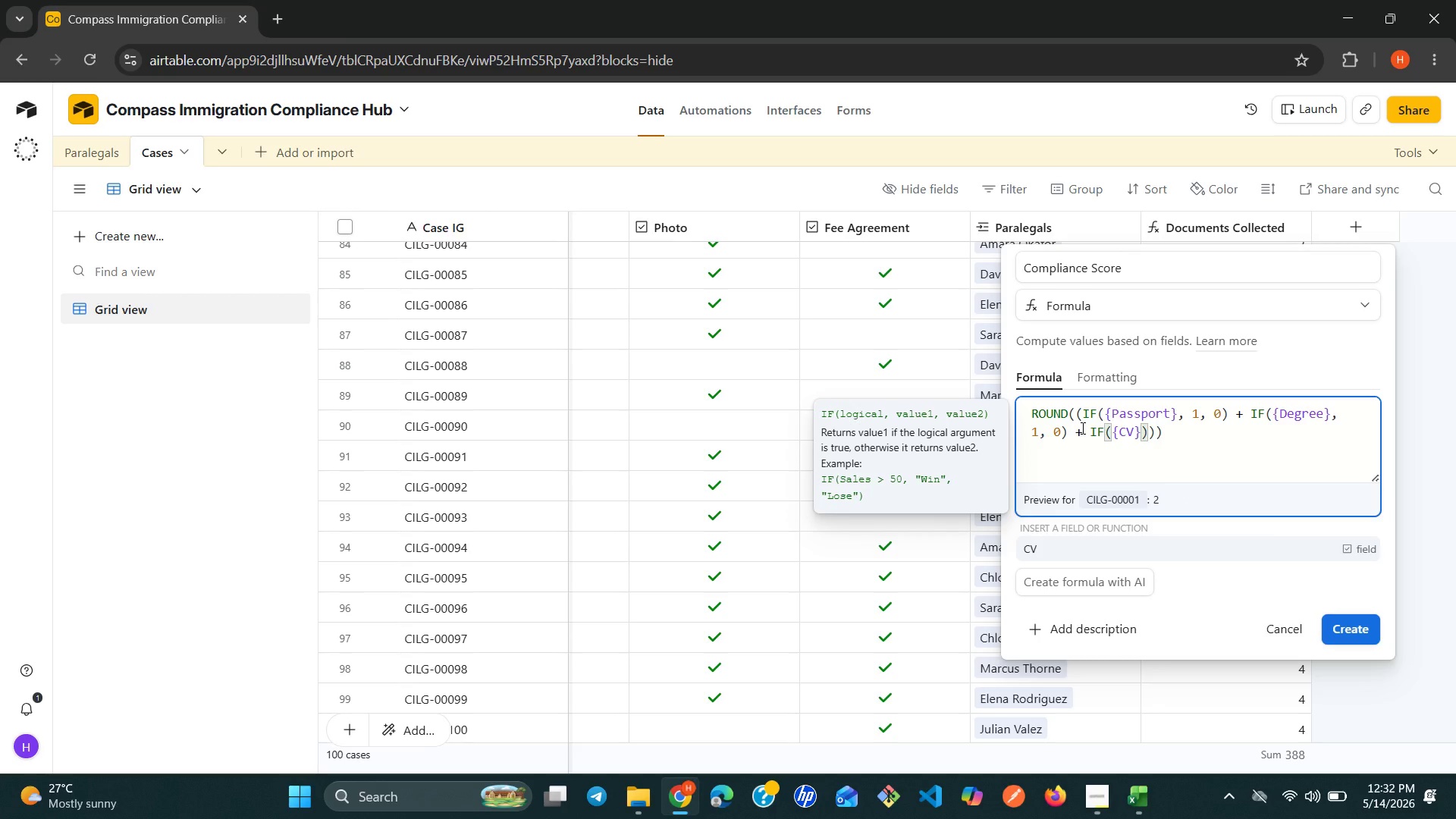 
key(Space)
 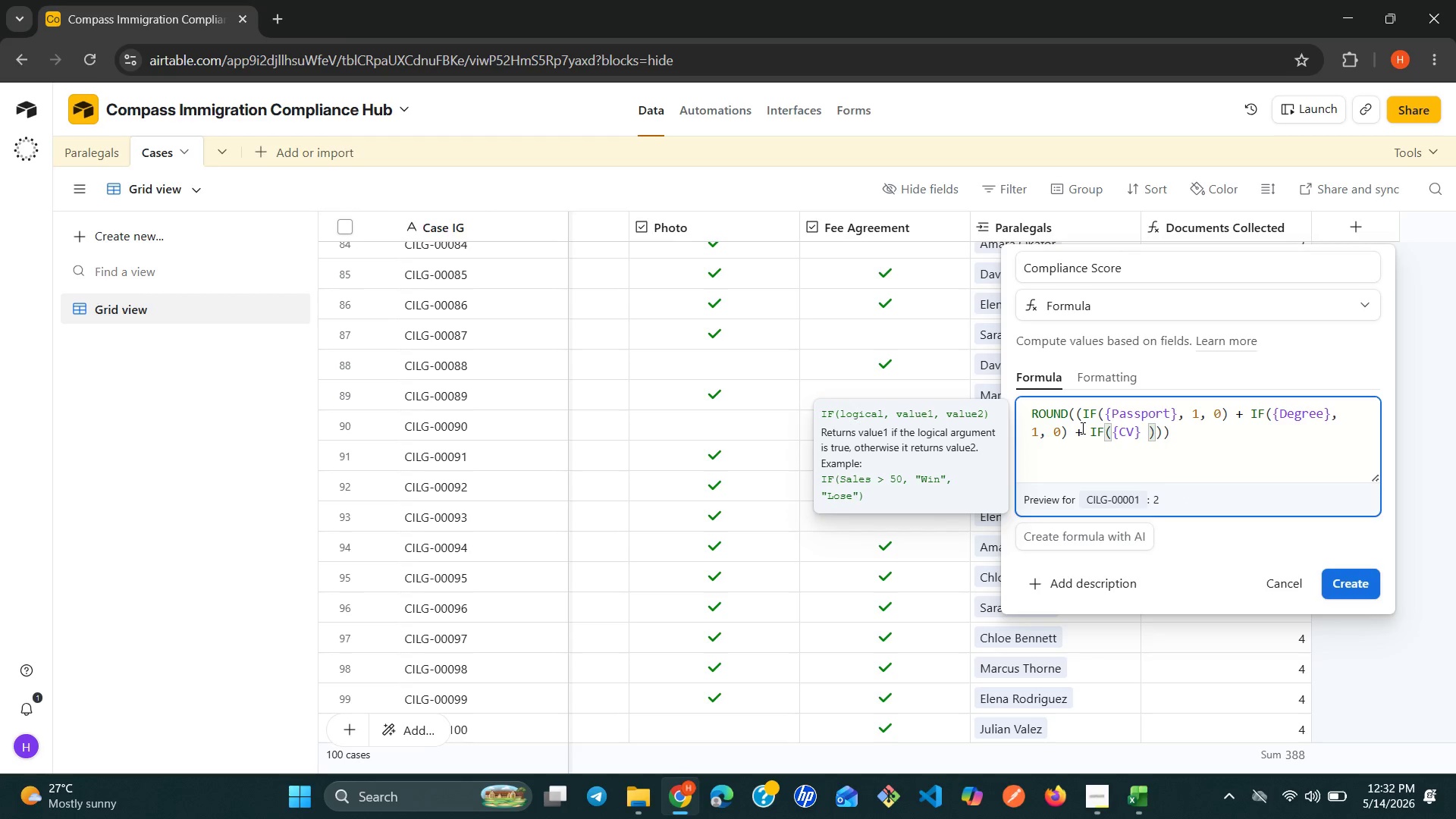 
key(Backspace)
 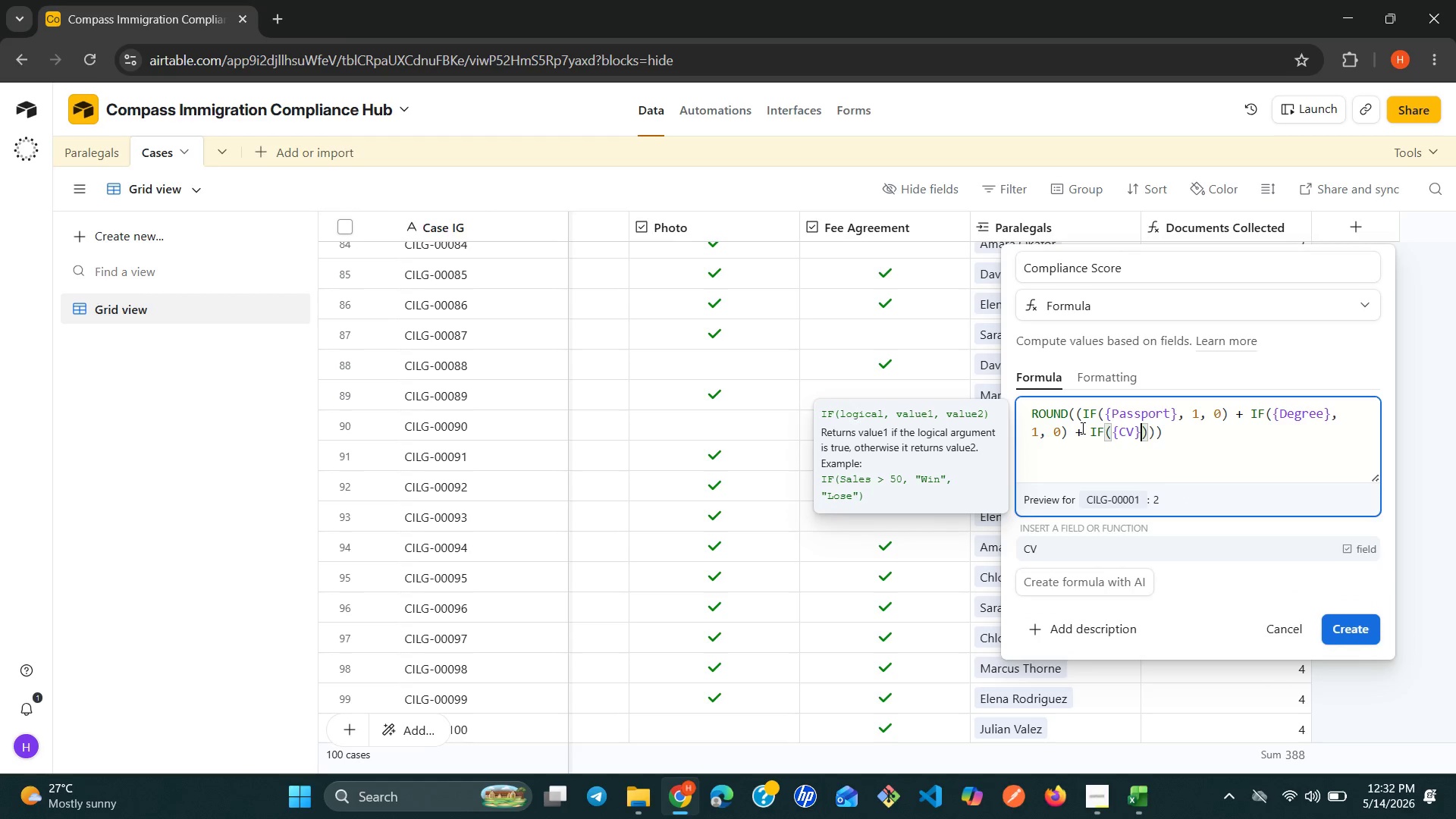 
key(Comma)
 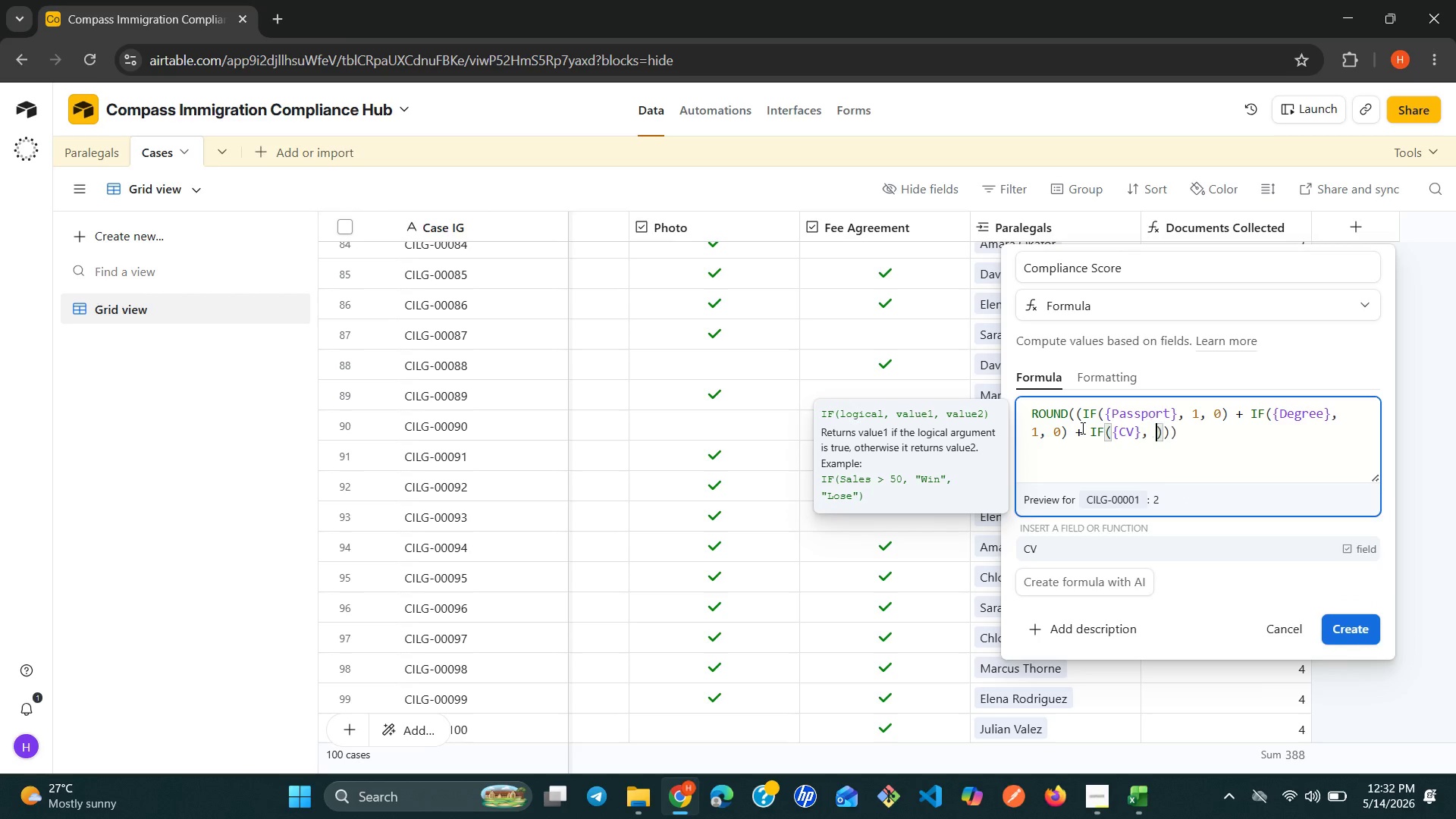 
key(Space)
 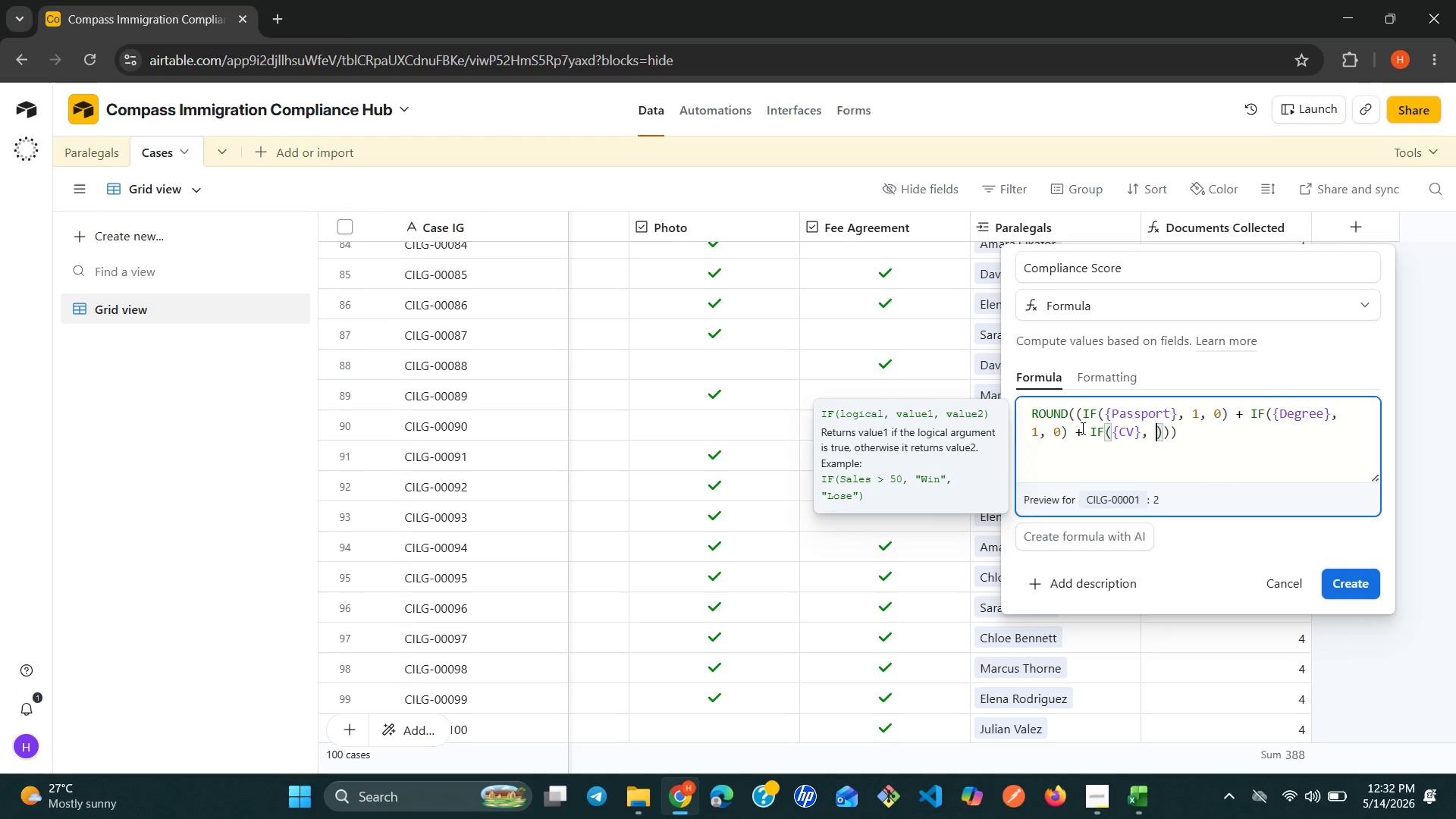 
key(1)
 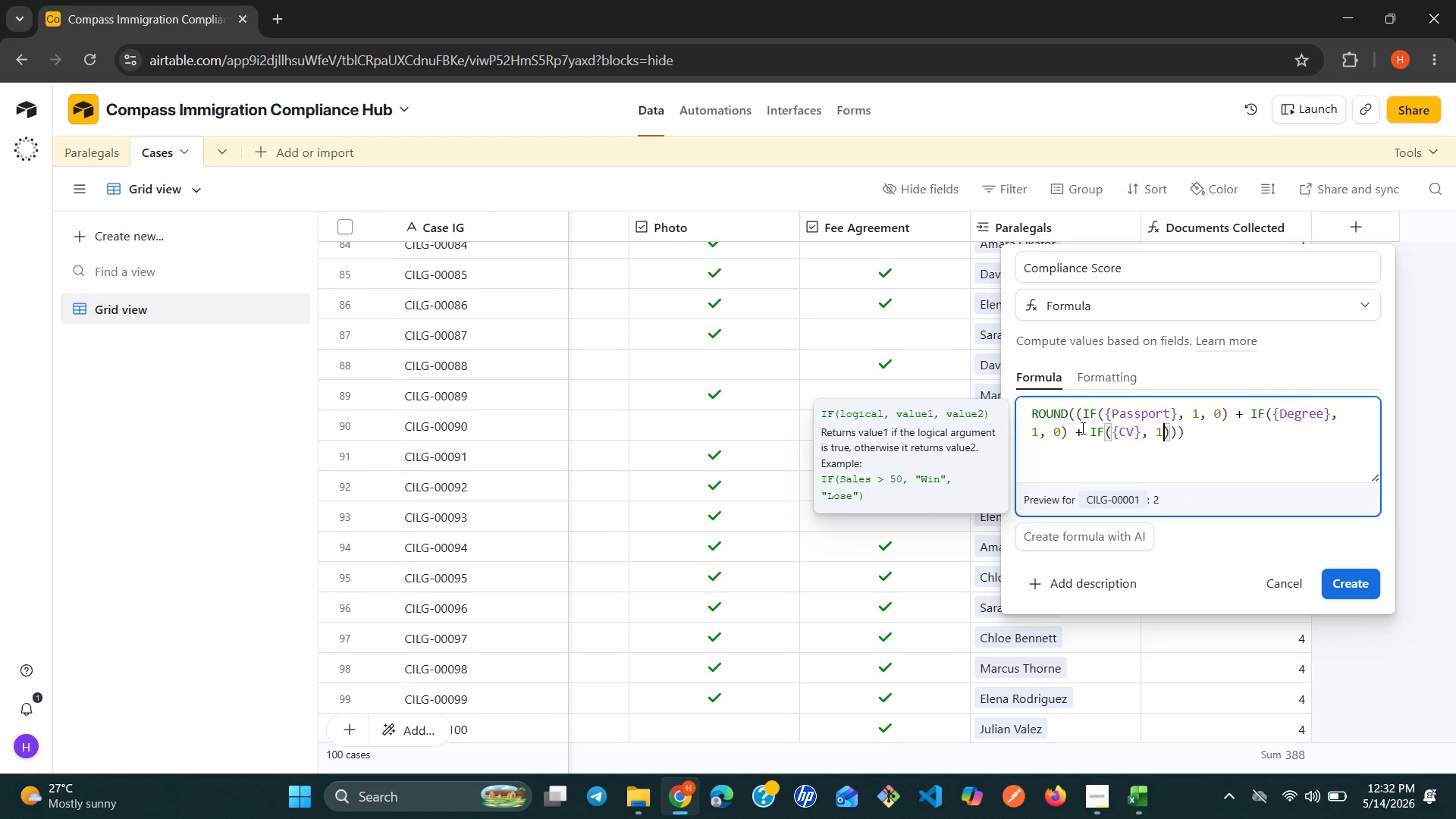 
key(Comma)
 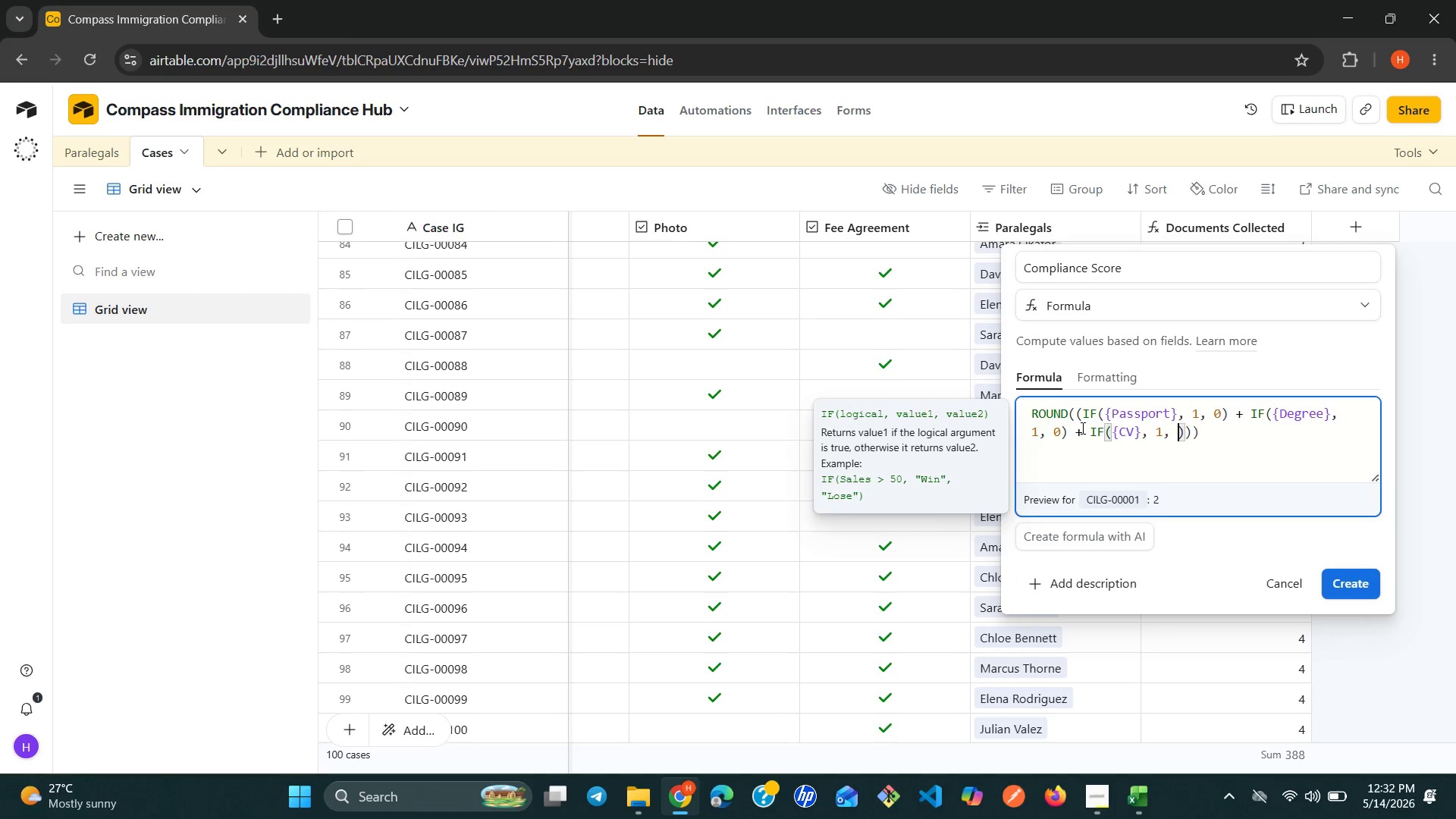 
key(Space)
 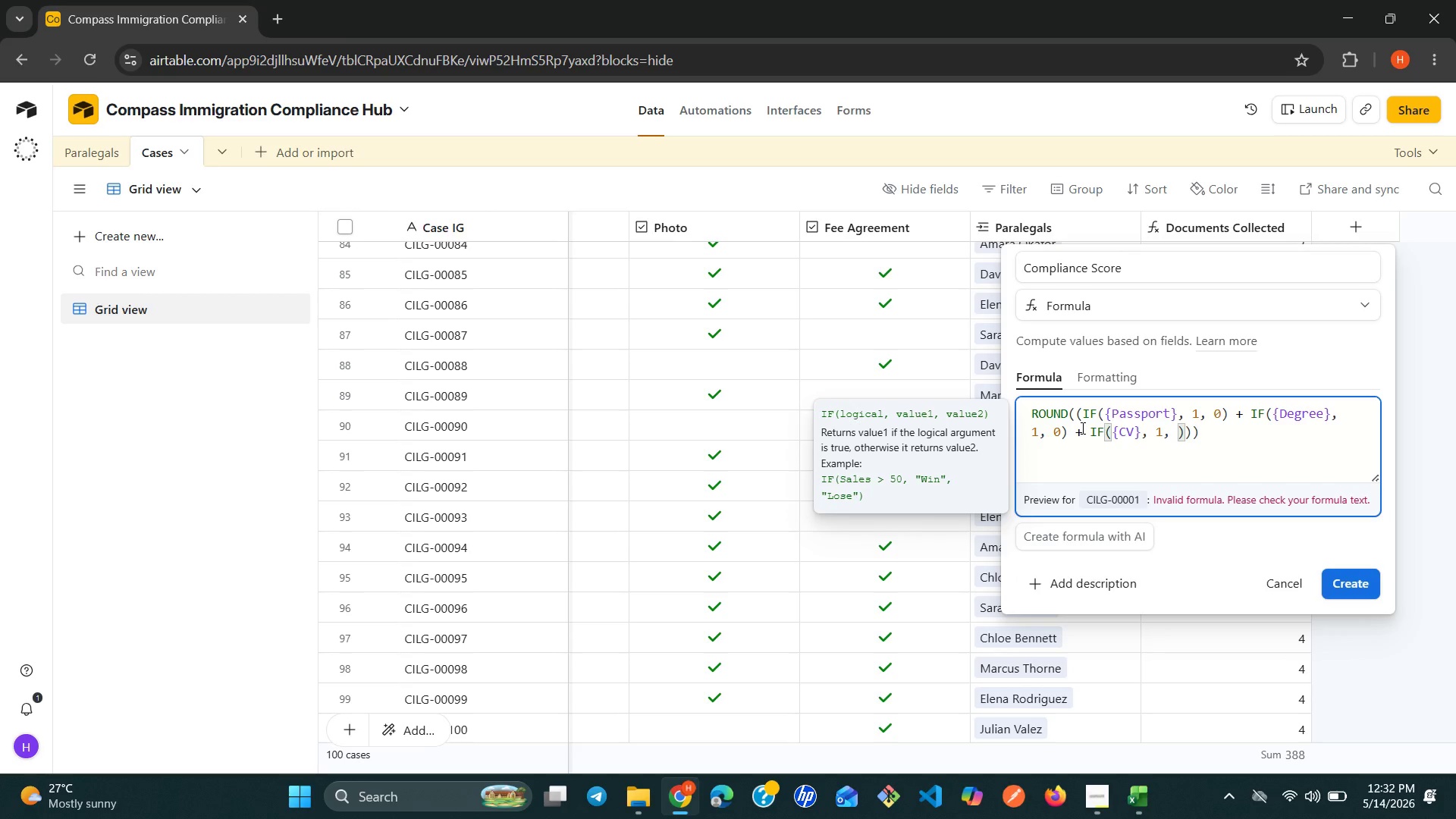 
key(0)
 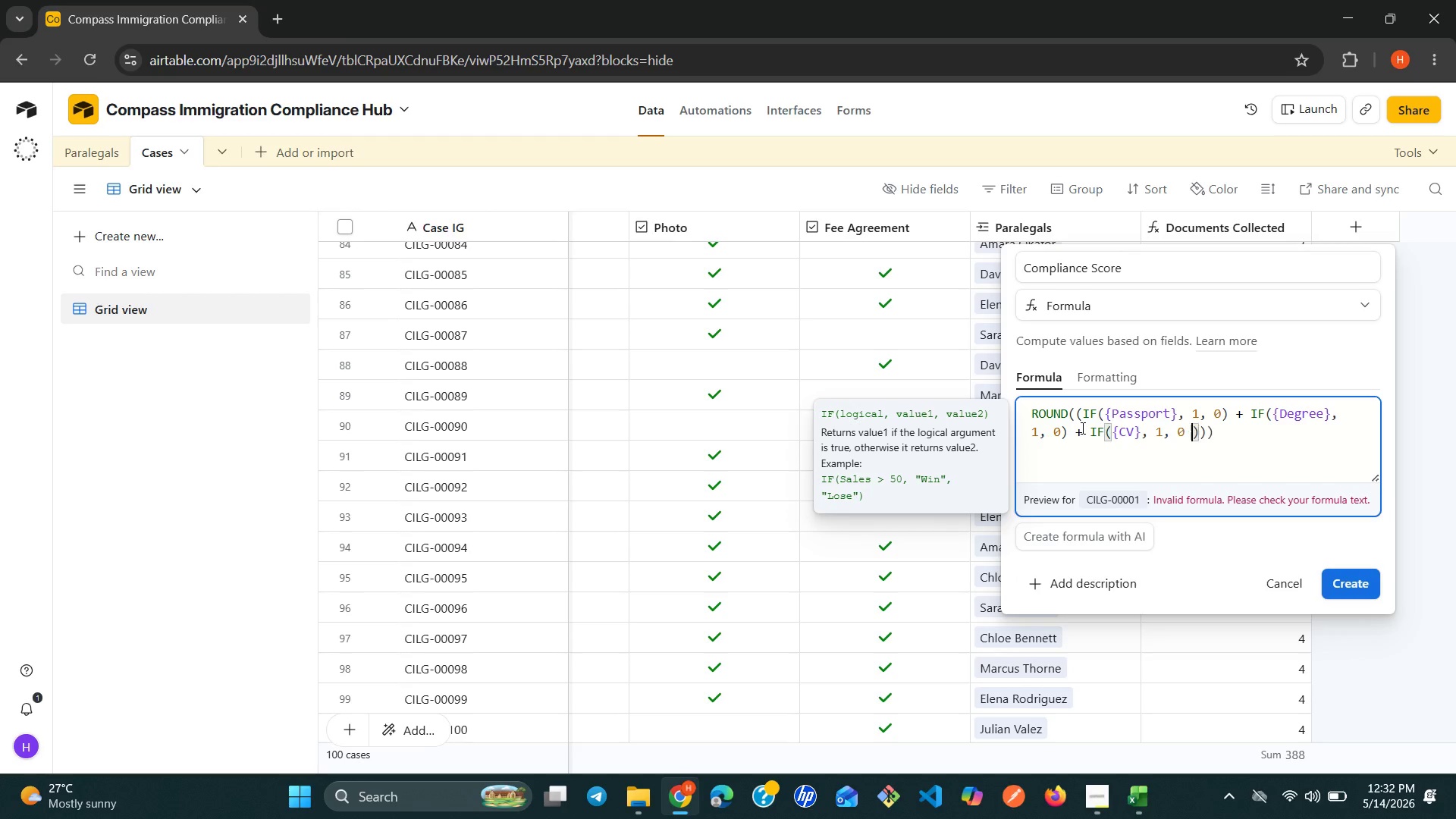 
key(Space)
 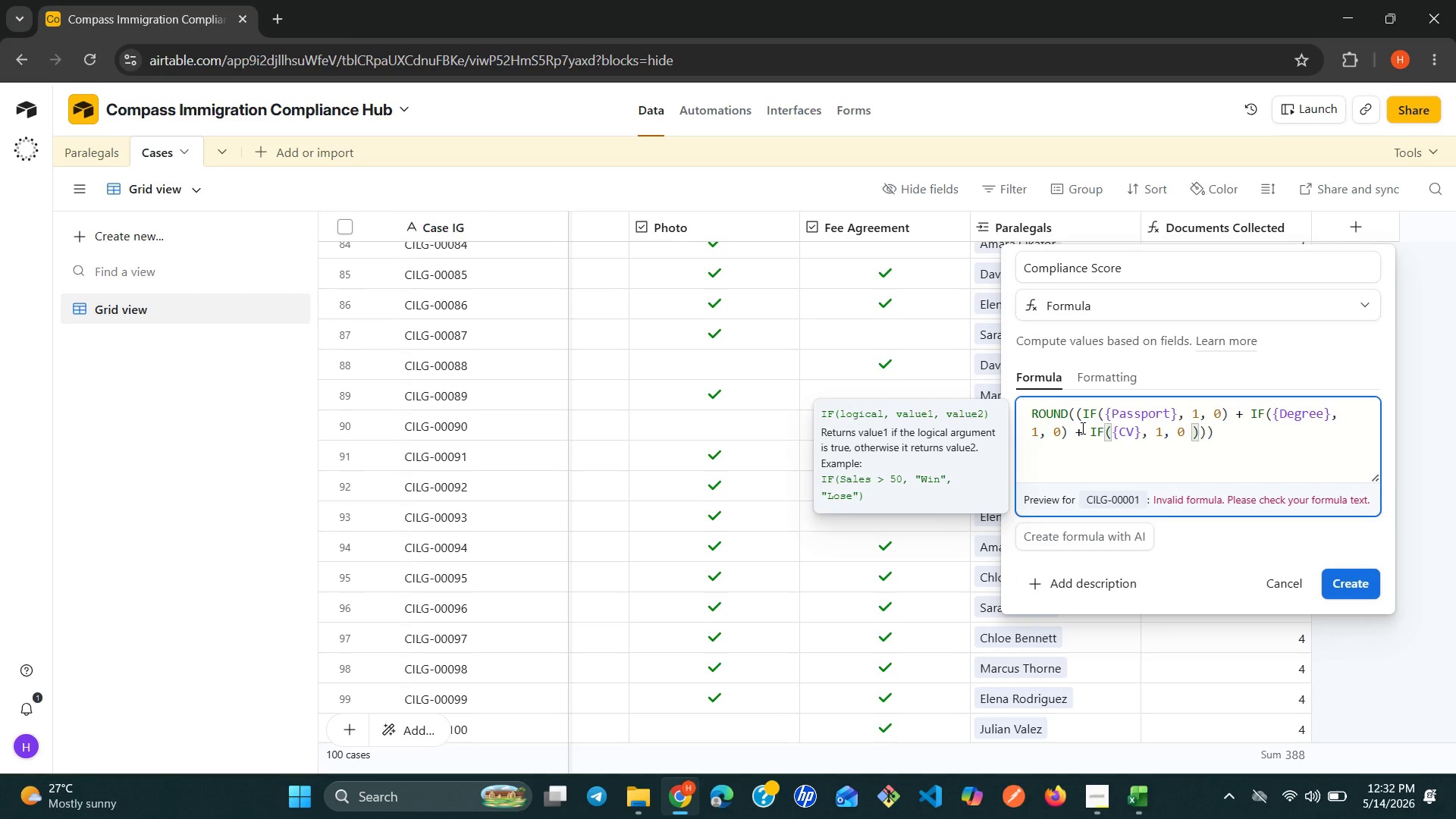 
key(Backspace)
 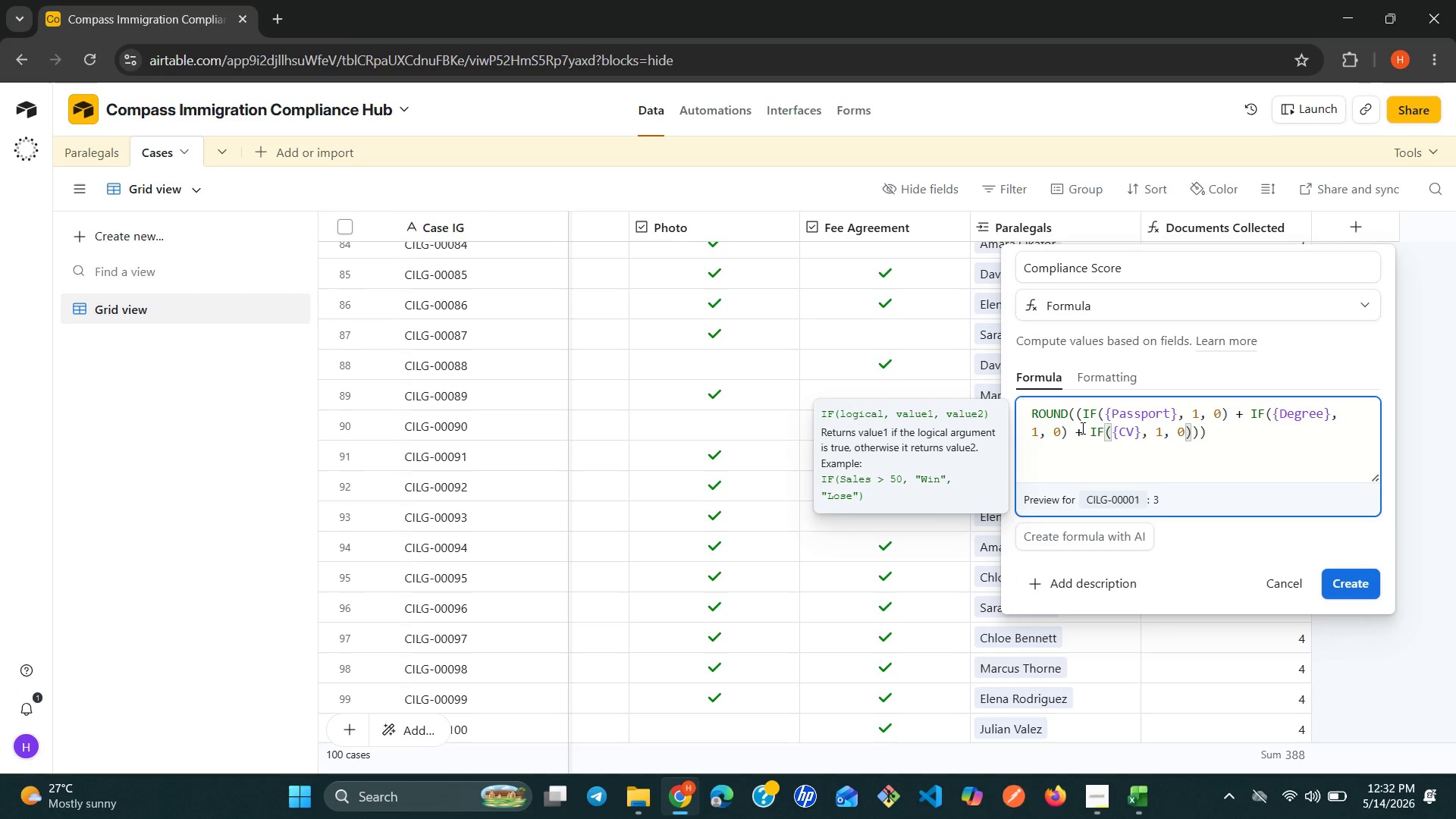 
key(ArrowRight)
 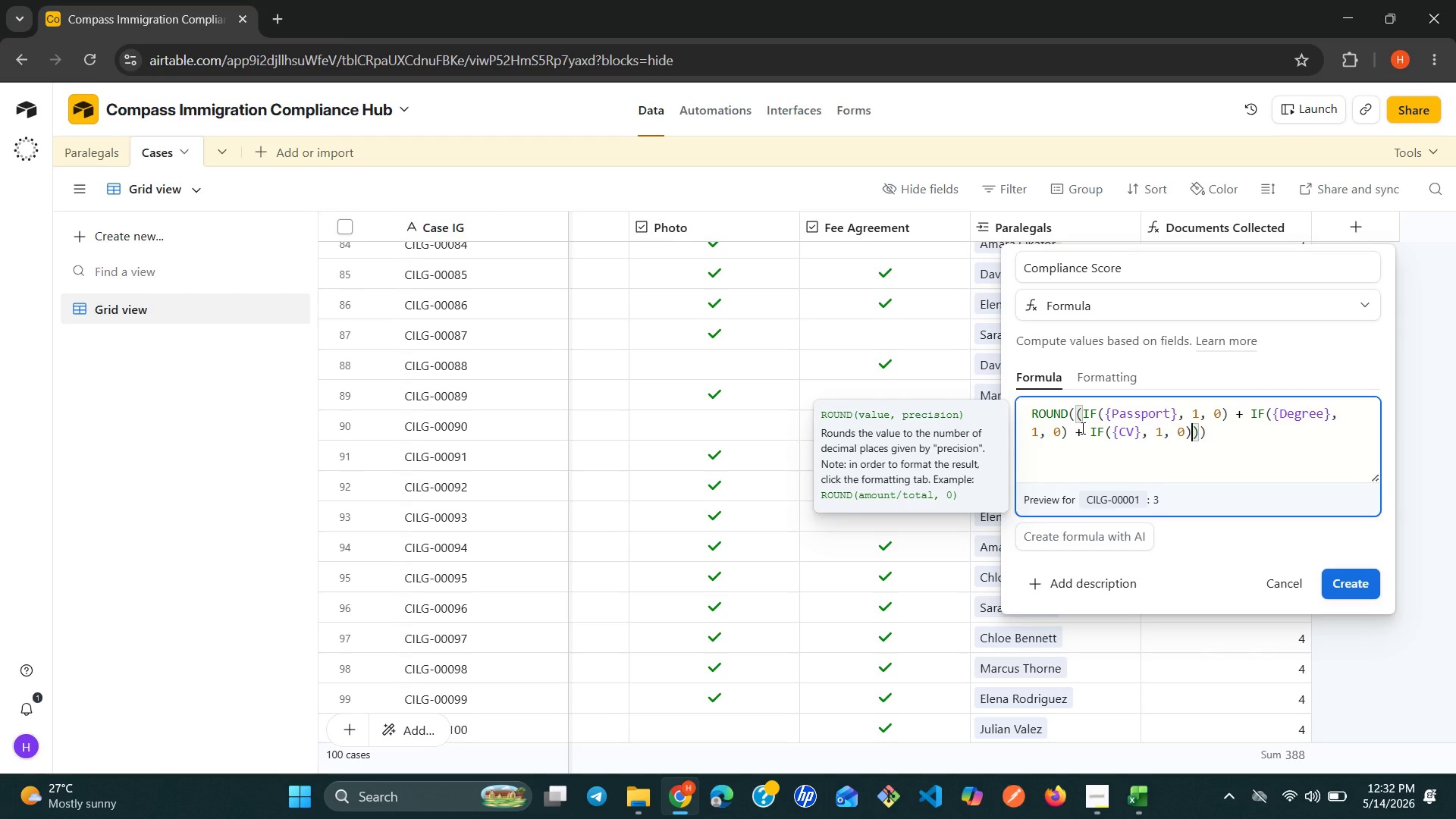 
key(Space)
 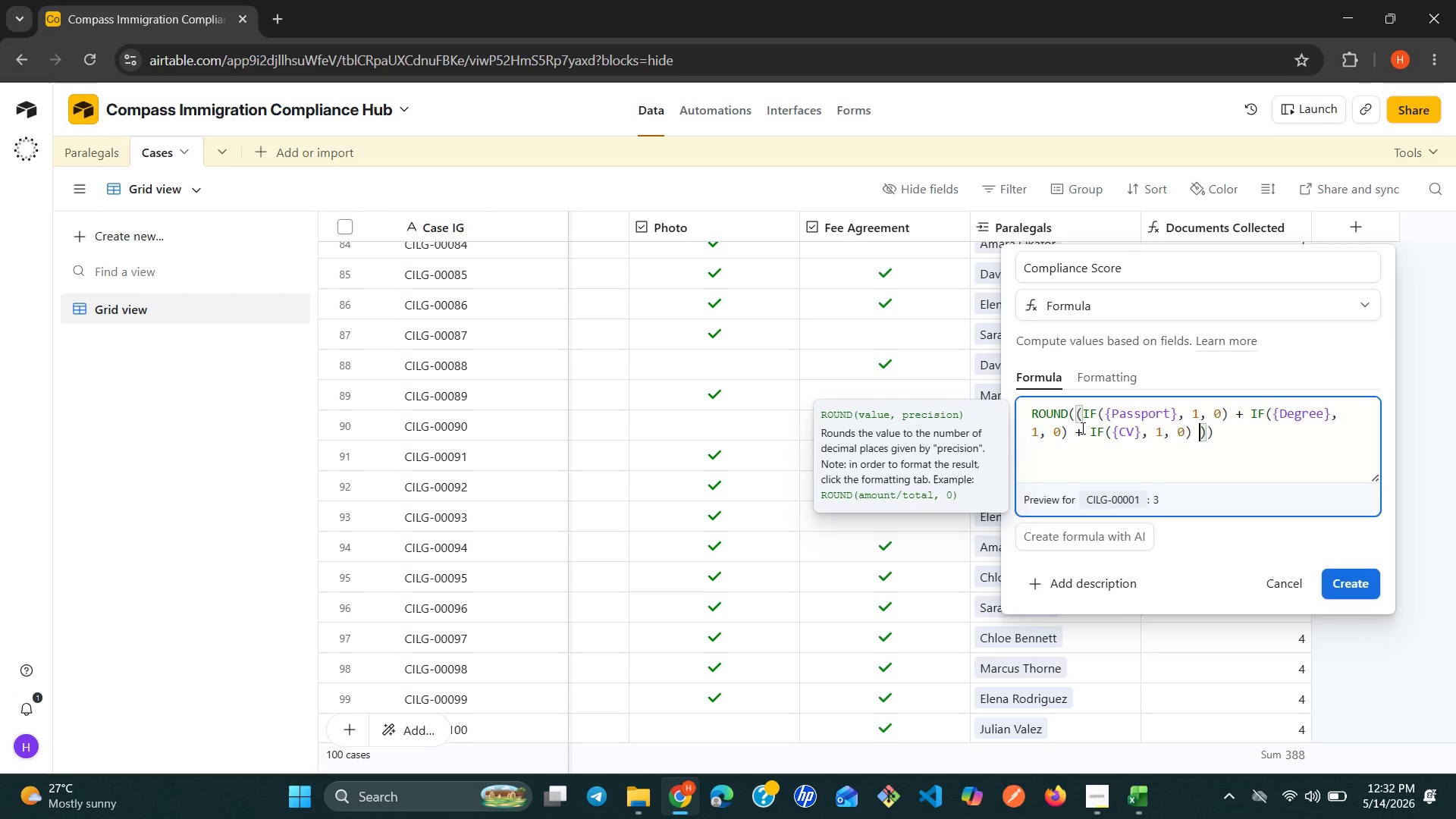 
key(Shift+Equal)
 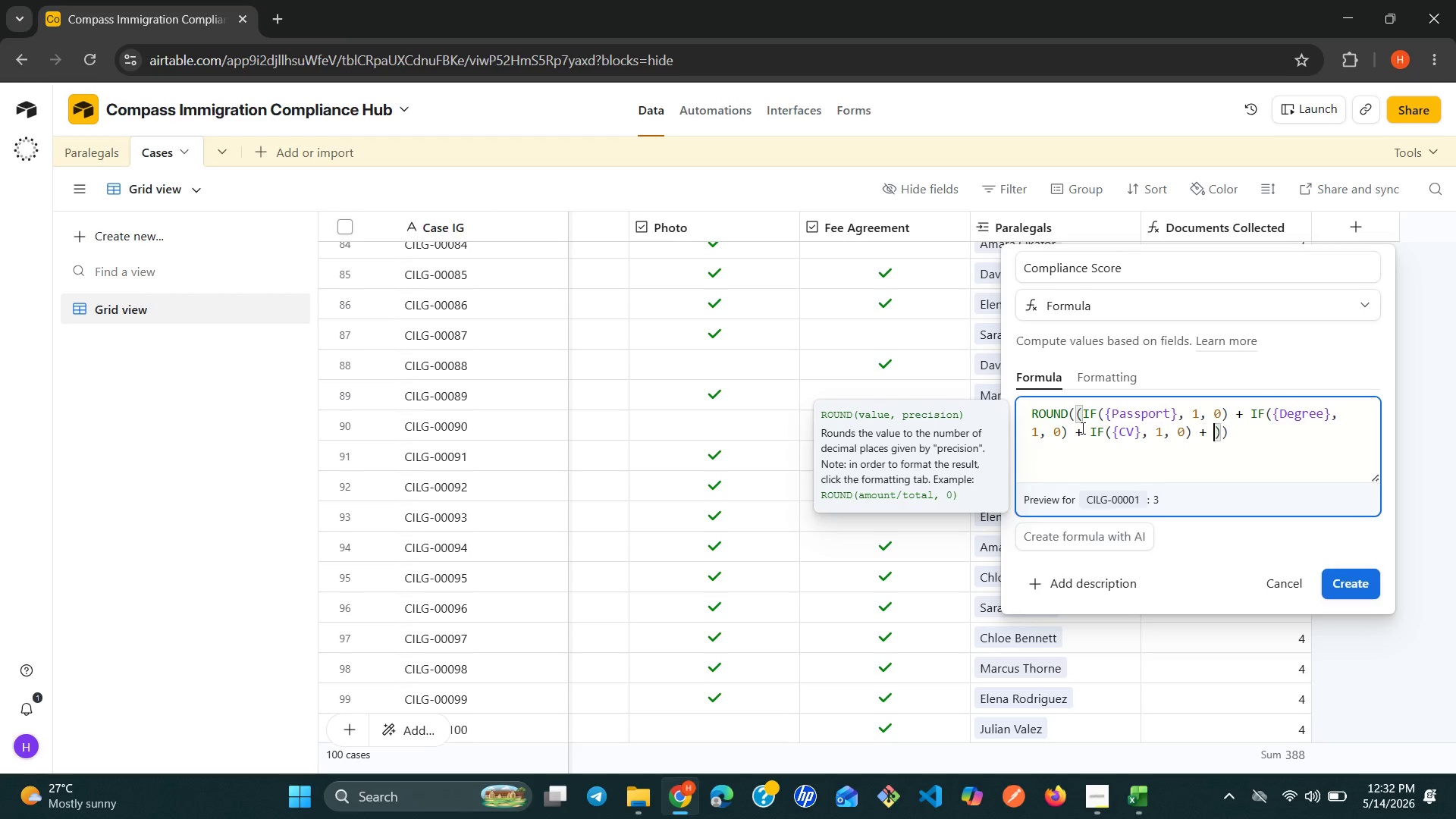 
key(Space)
 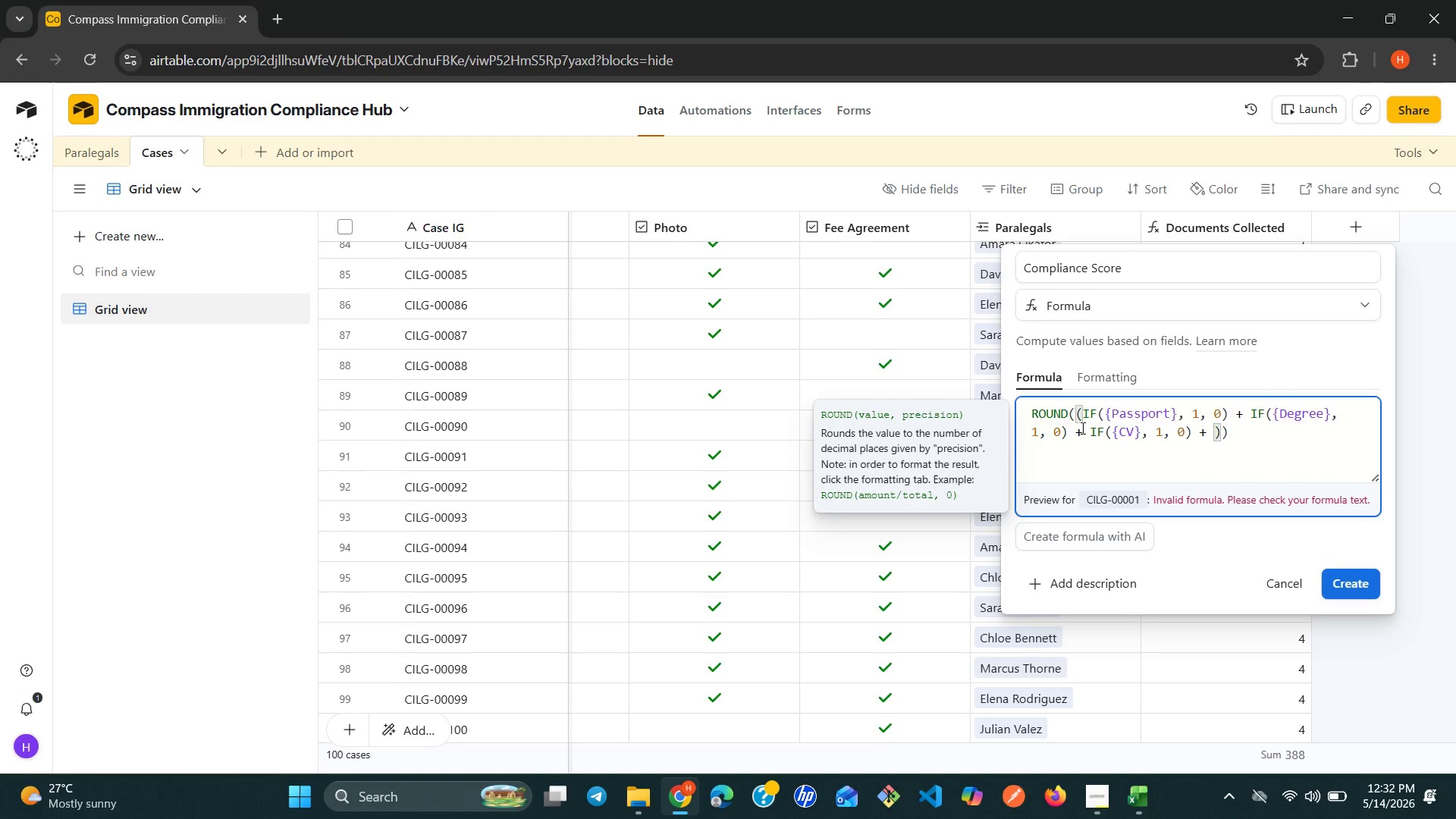 
wait(6.81)
 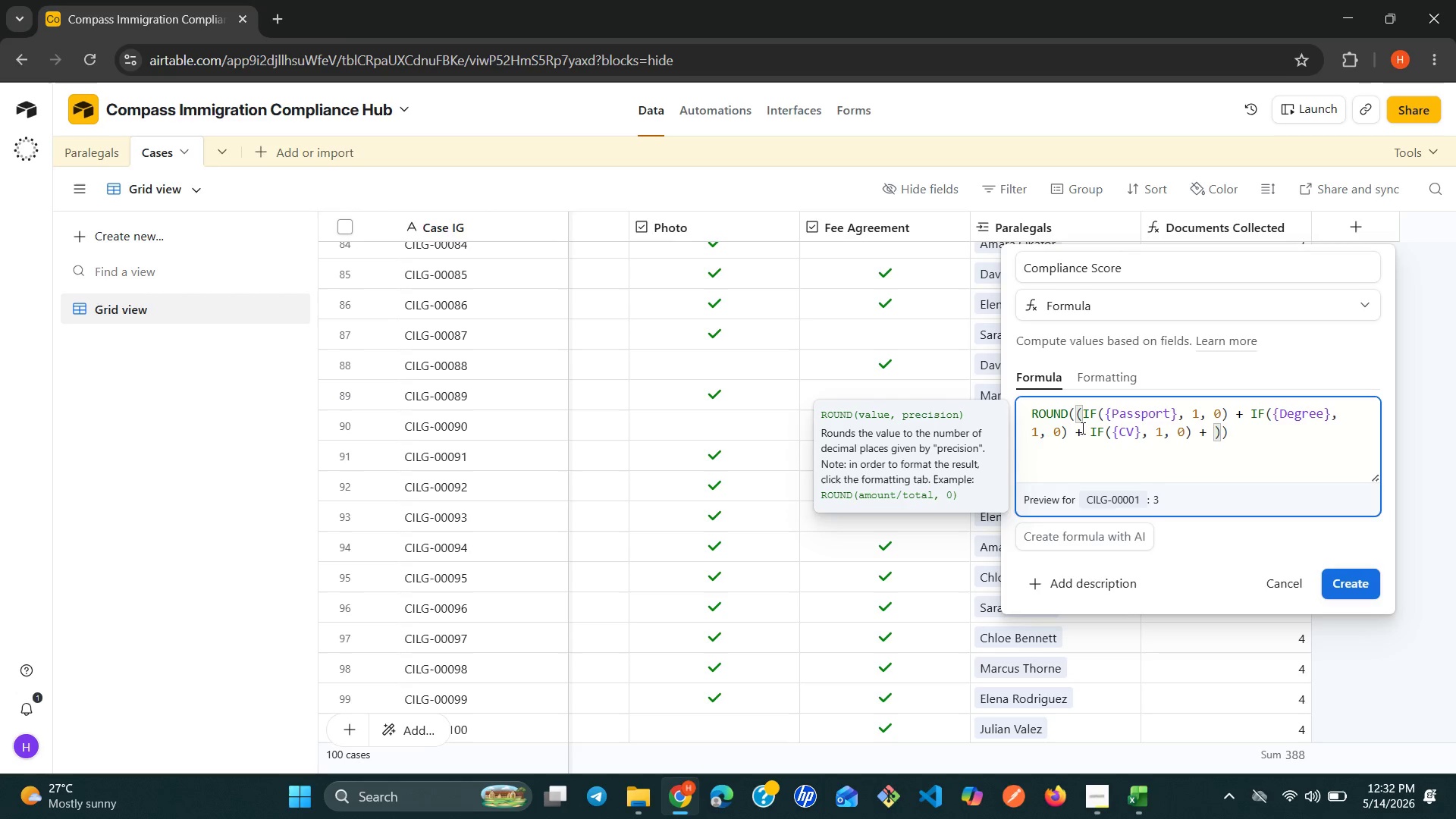 
type(IF({Photo)
 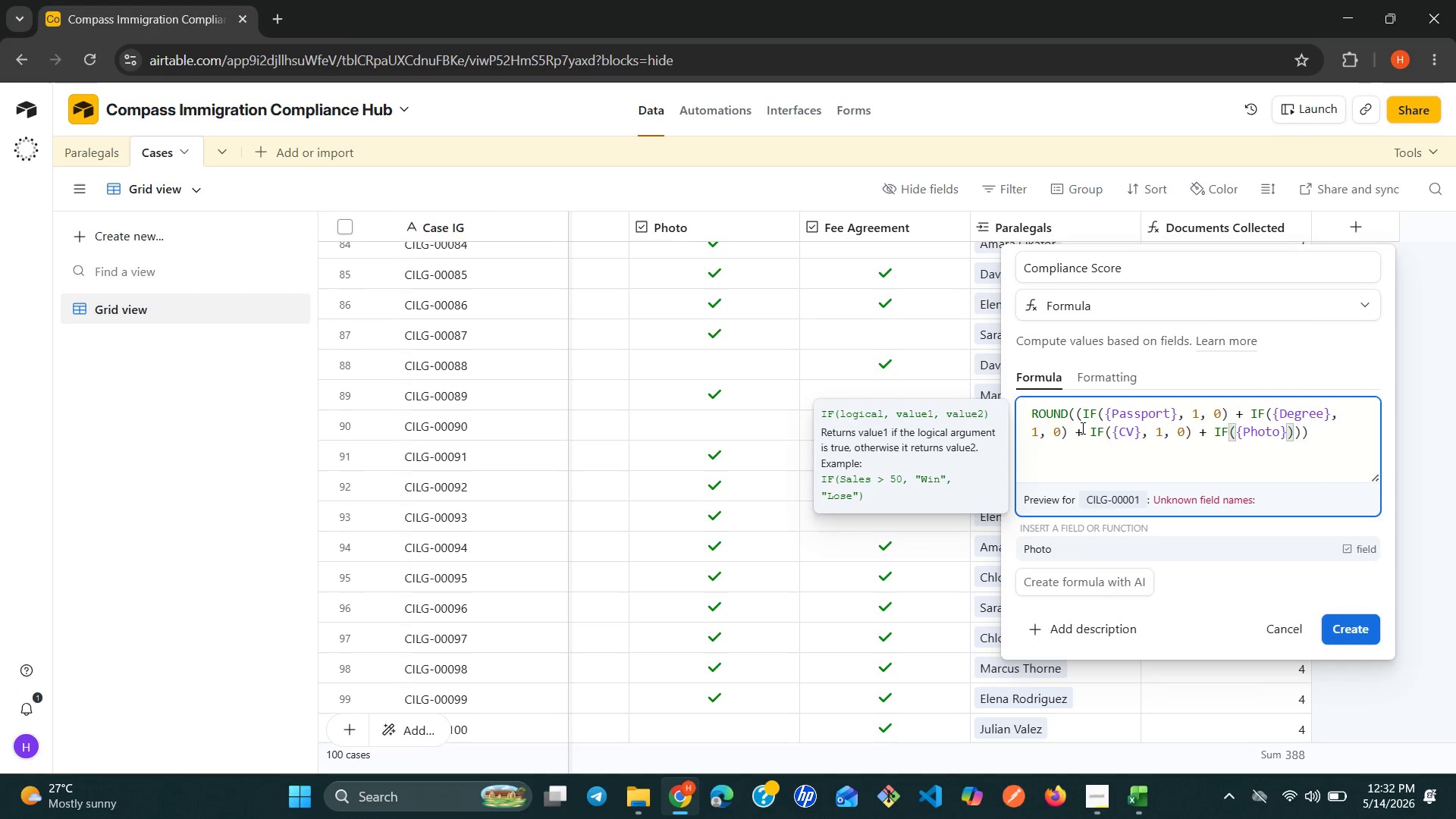 
key(ArrowRight)
 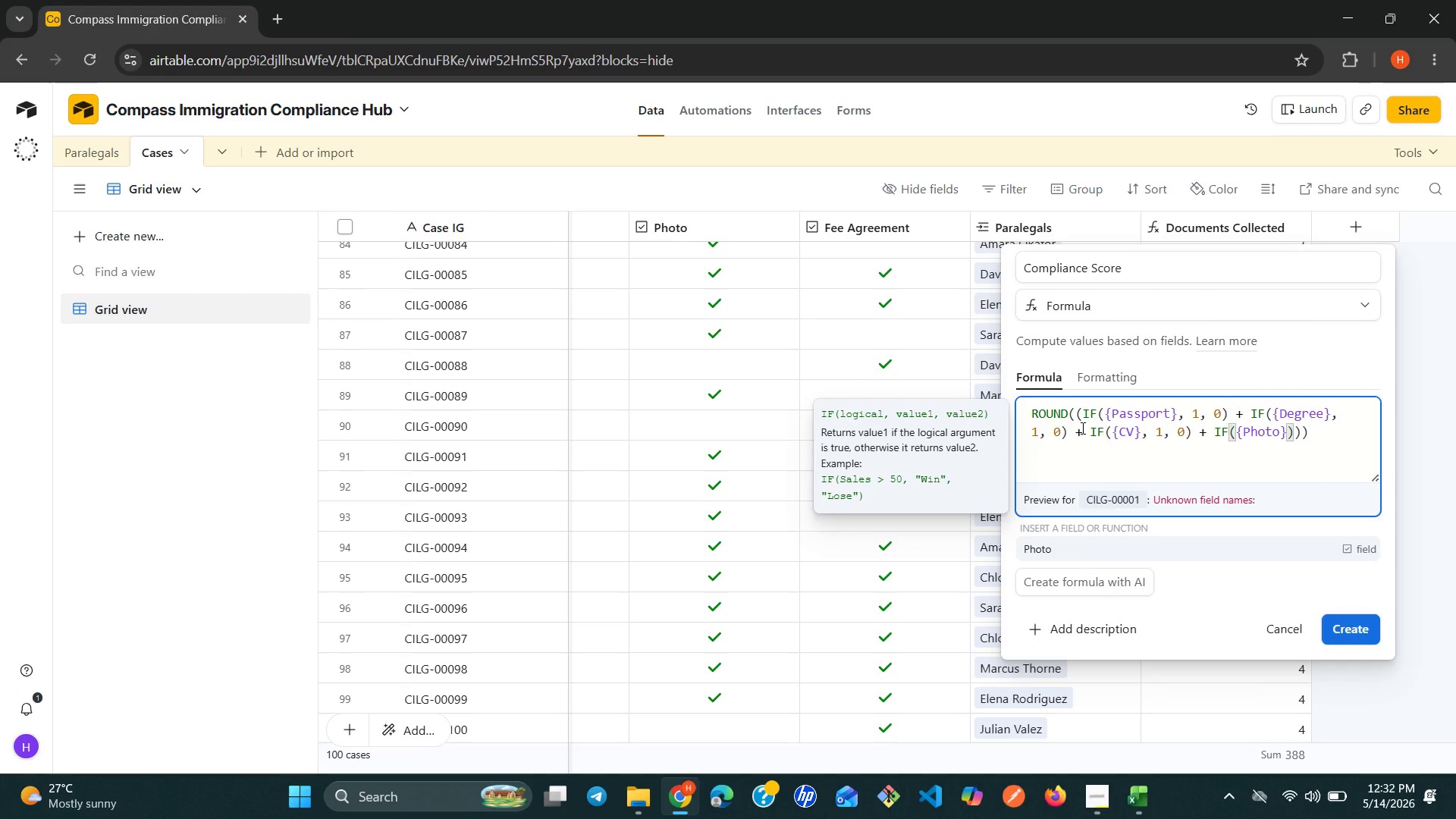 
key(Space)
 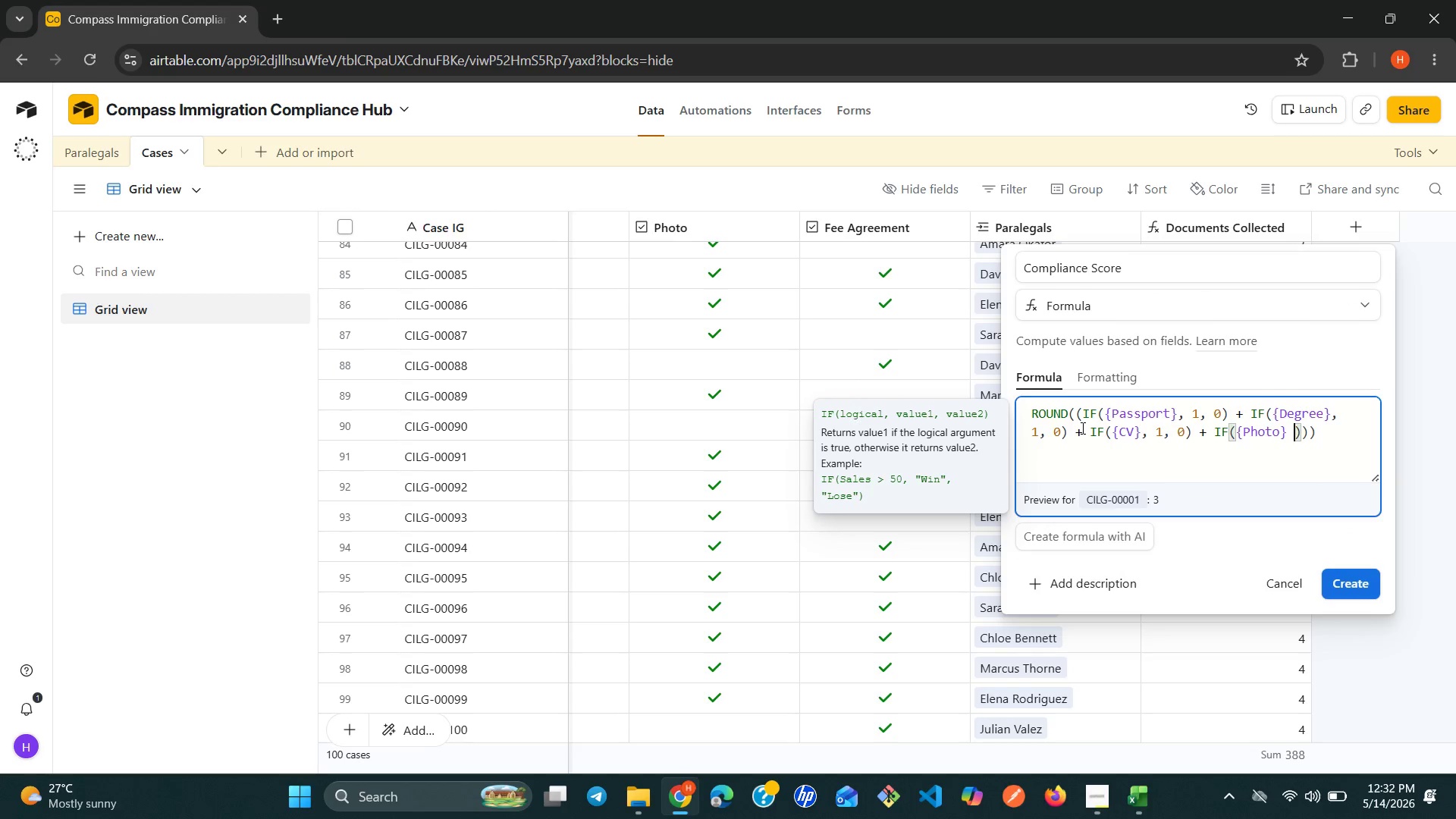 
key(Backspace)
 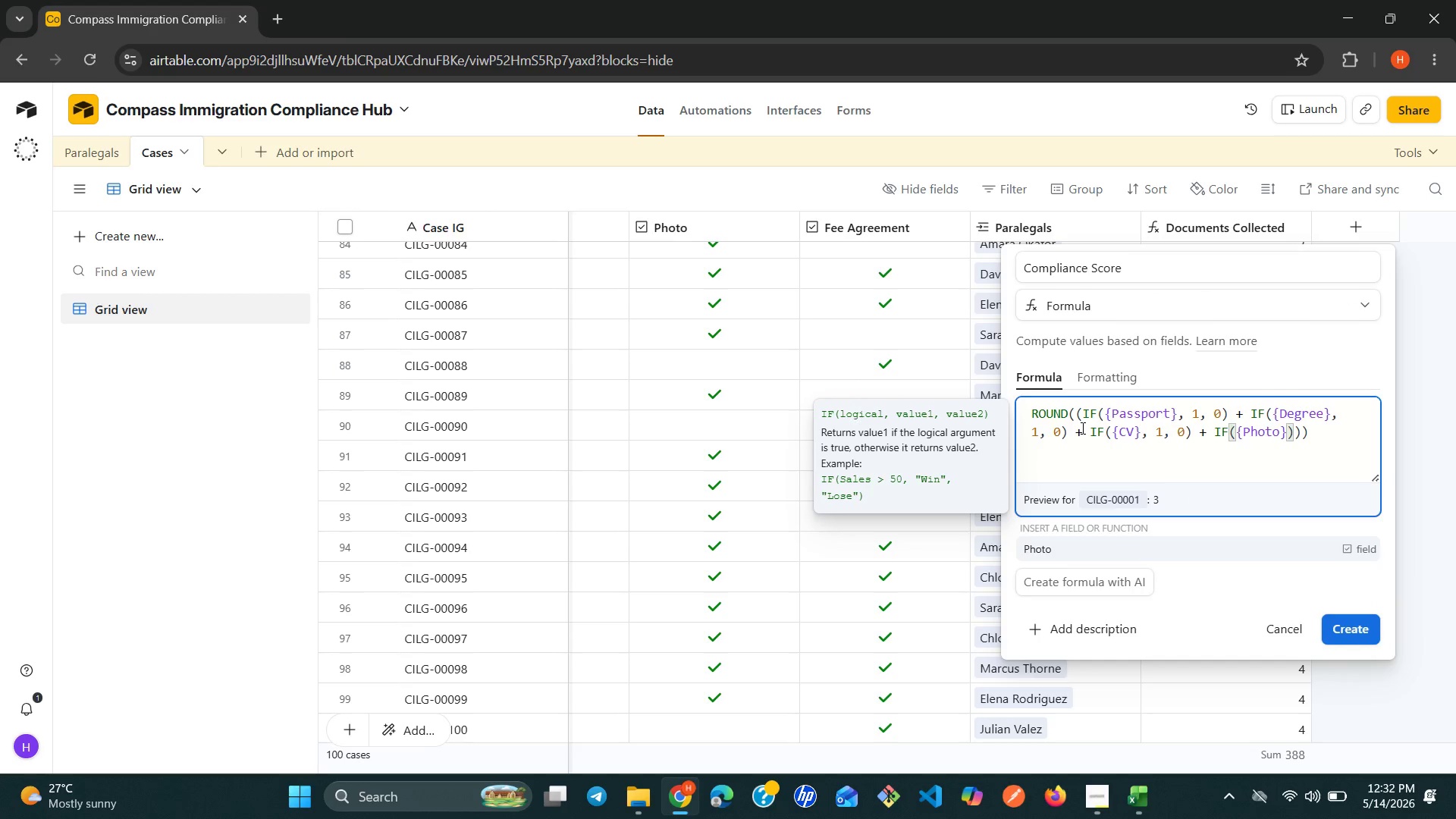 
key(Comma)
 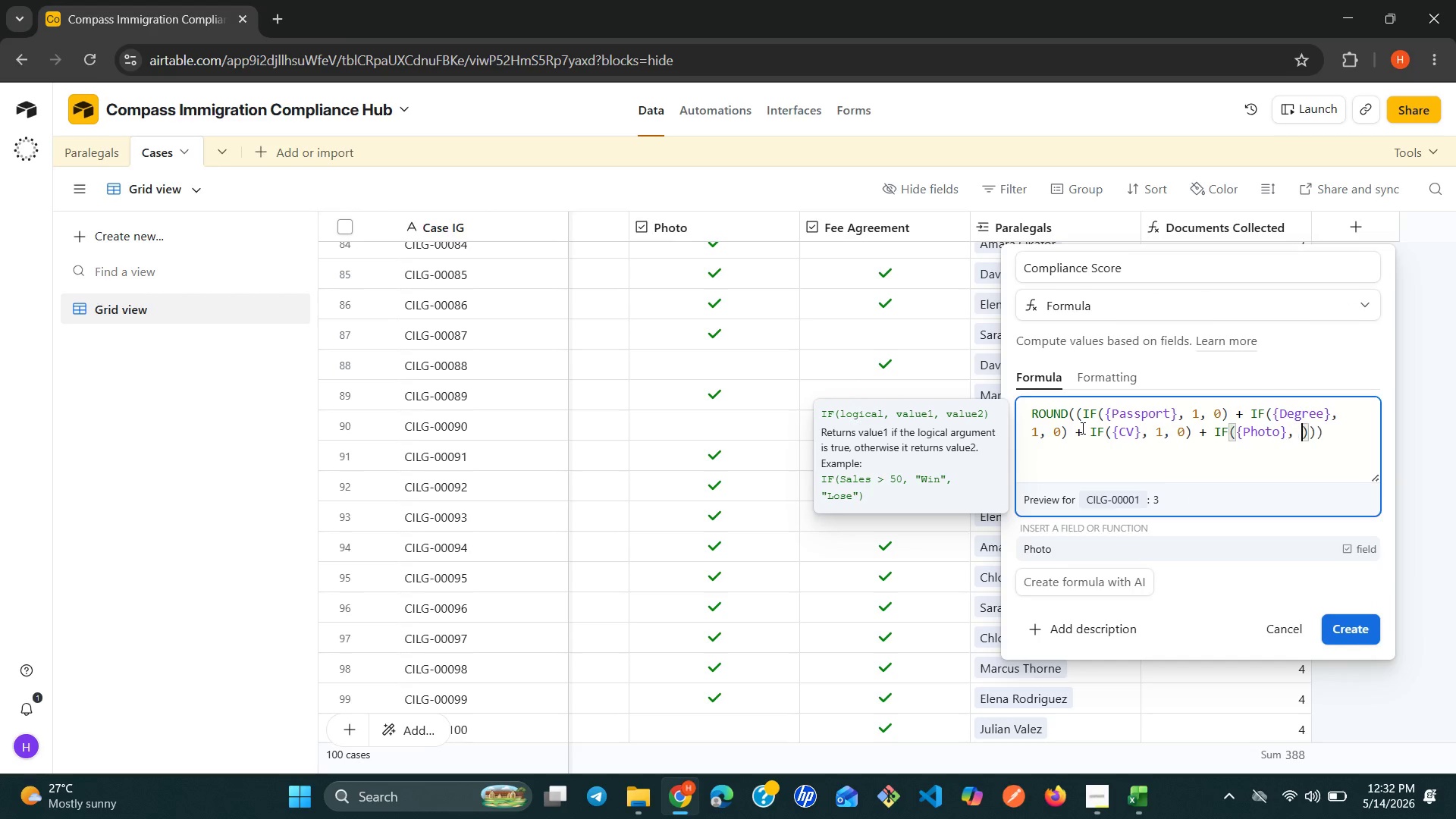 
key(Space)
 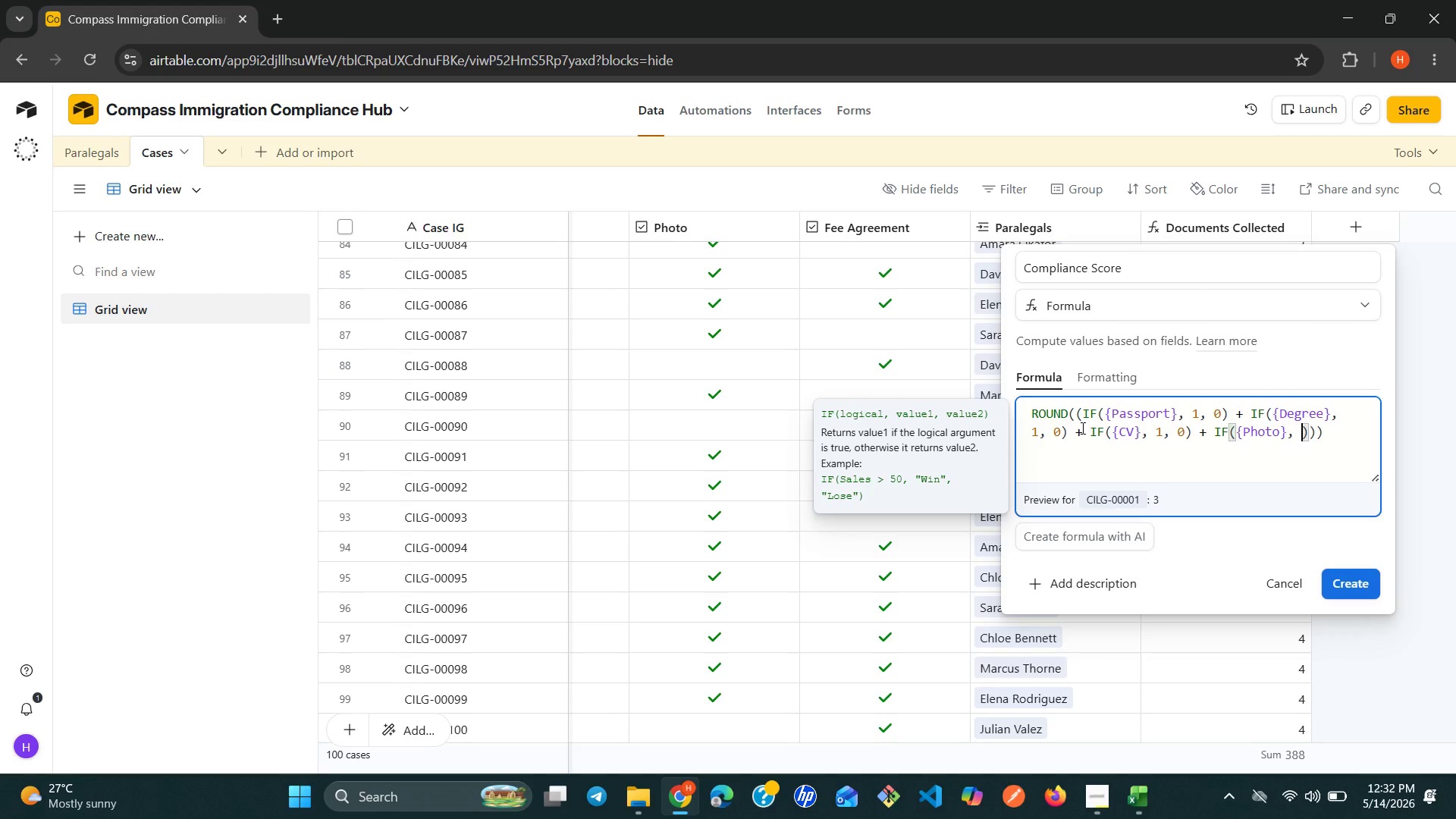 
key(1)
 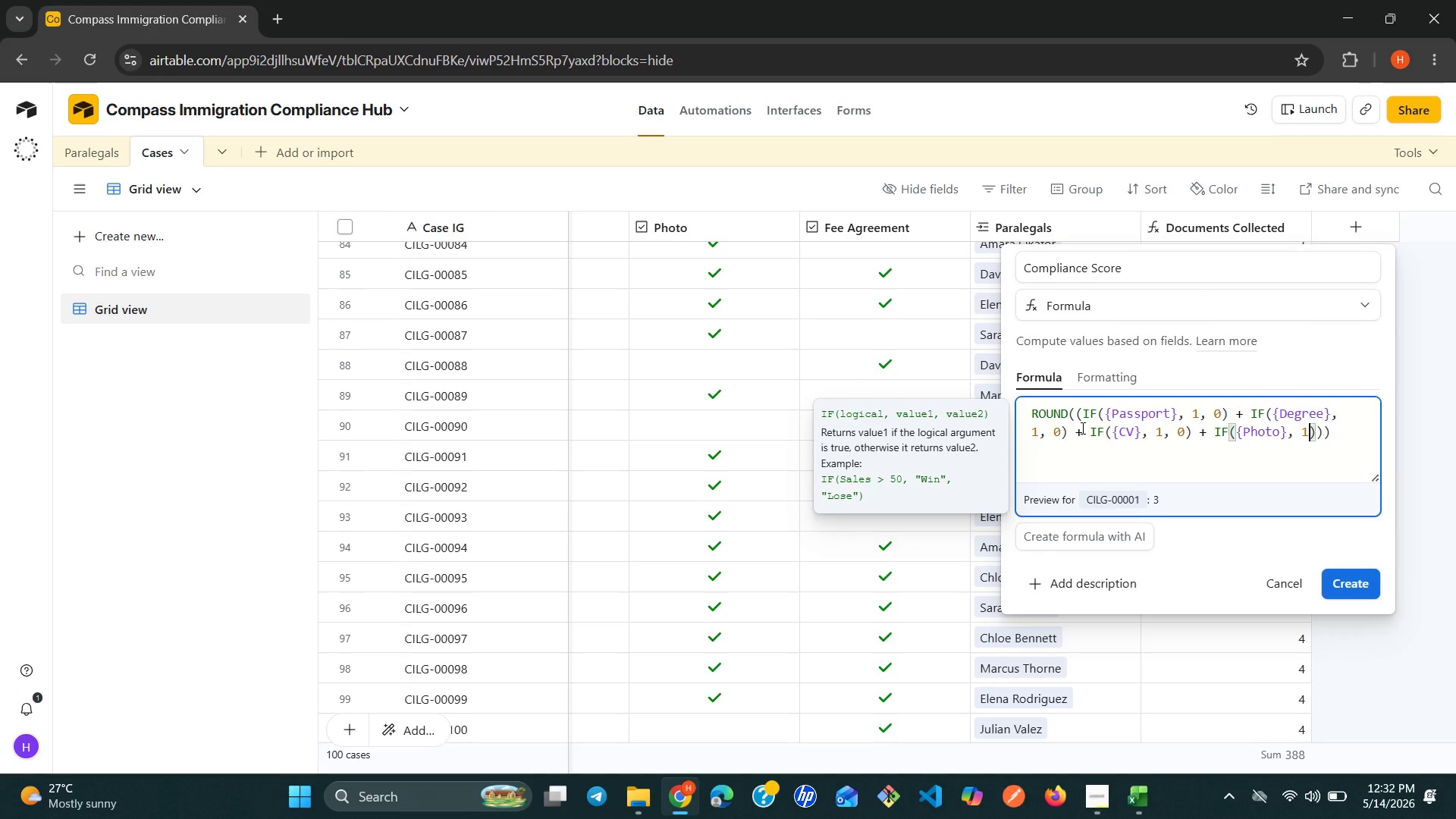 
key(Comma)
 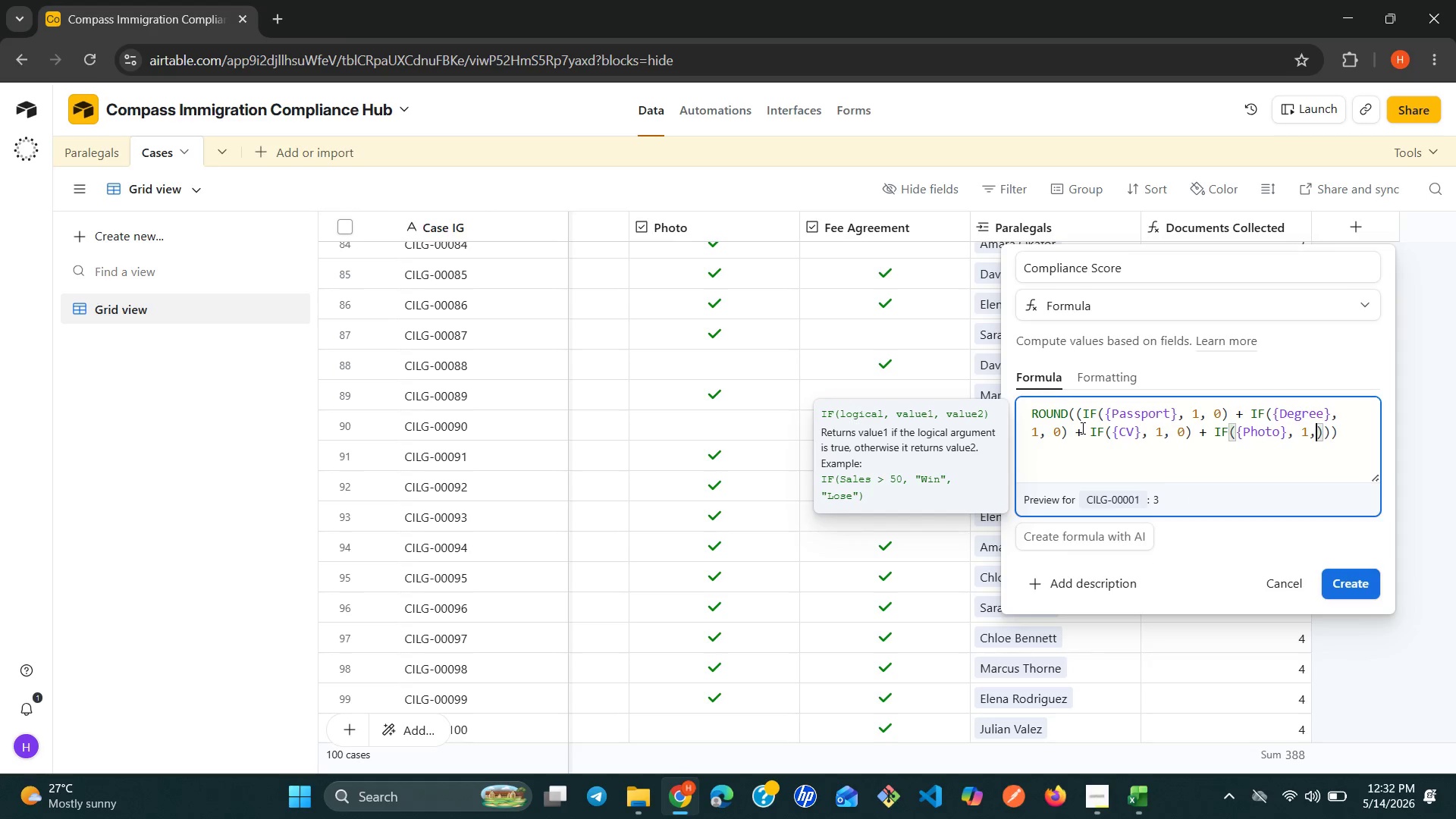 
key(Space)
 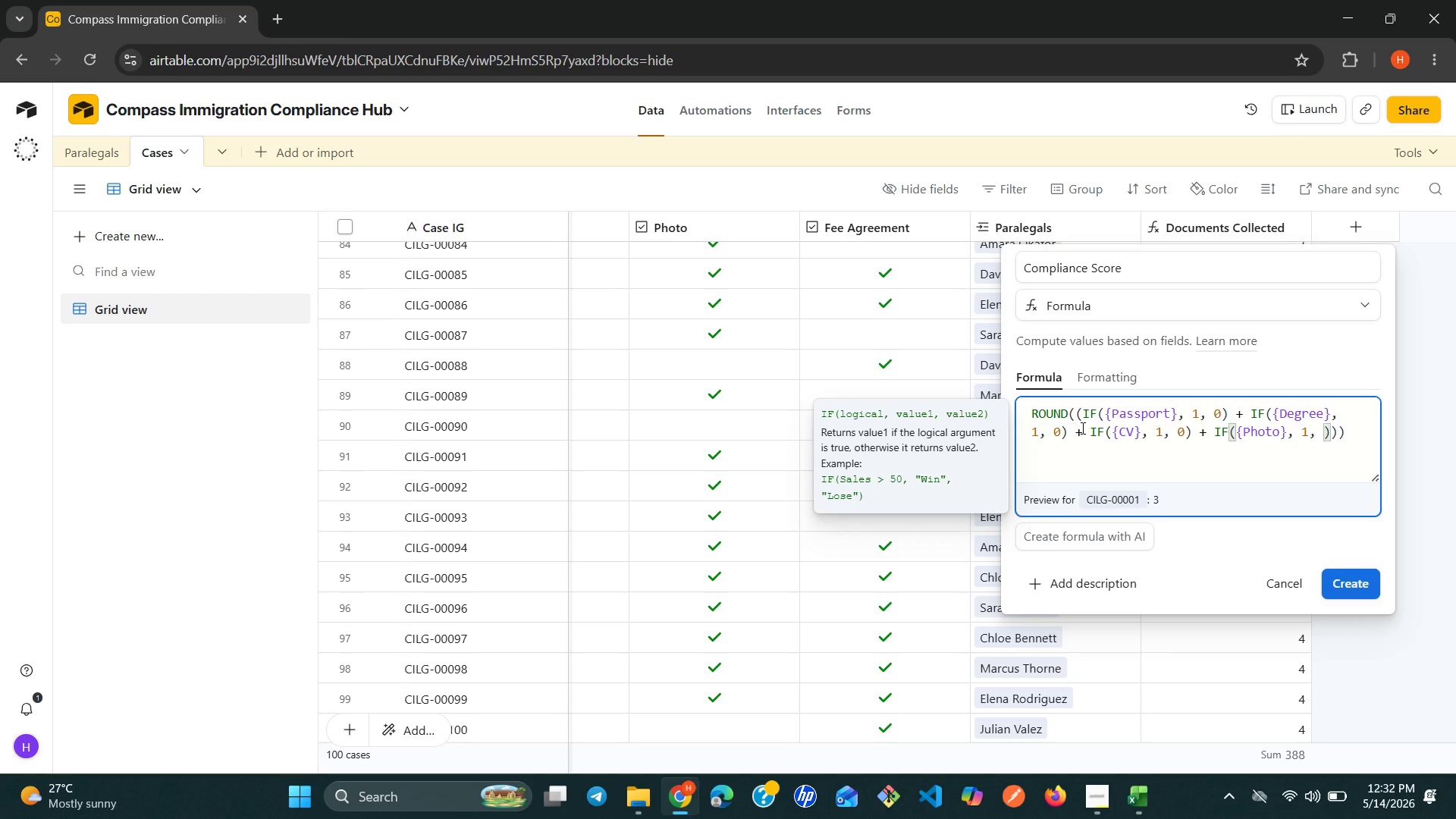 
key(0)
 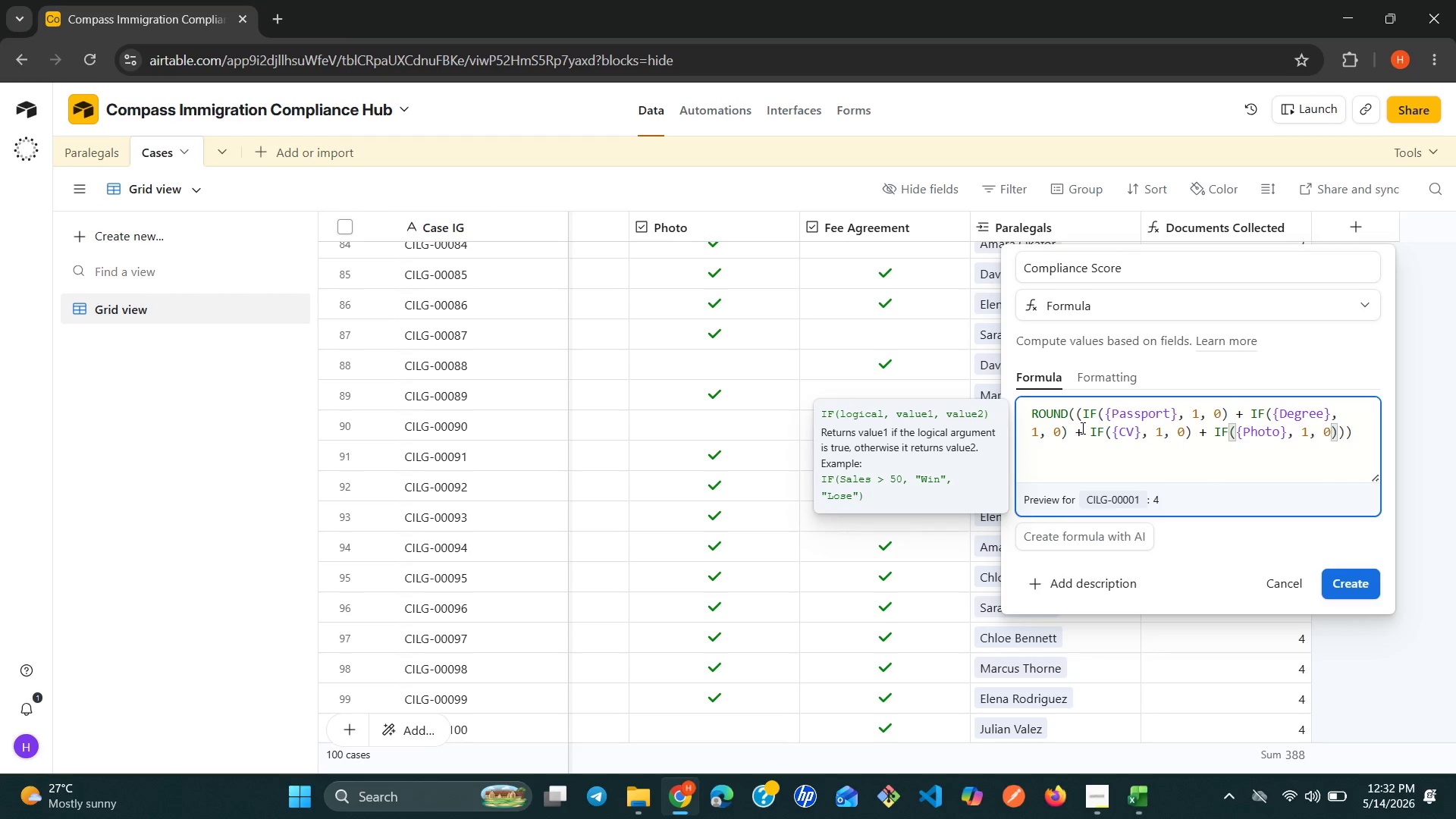 
key(ArrowRight)
 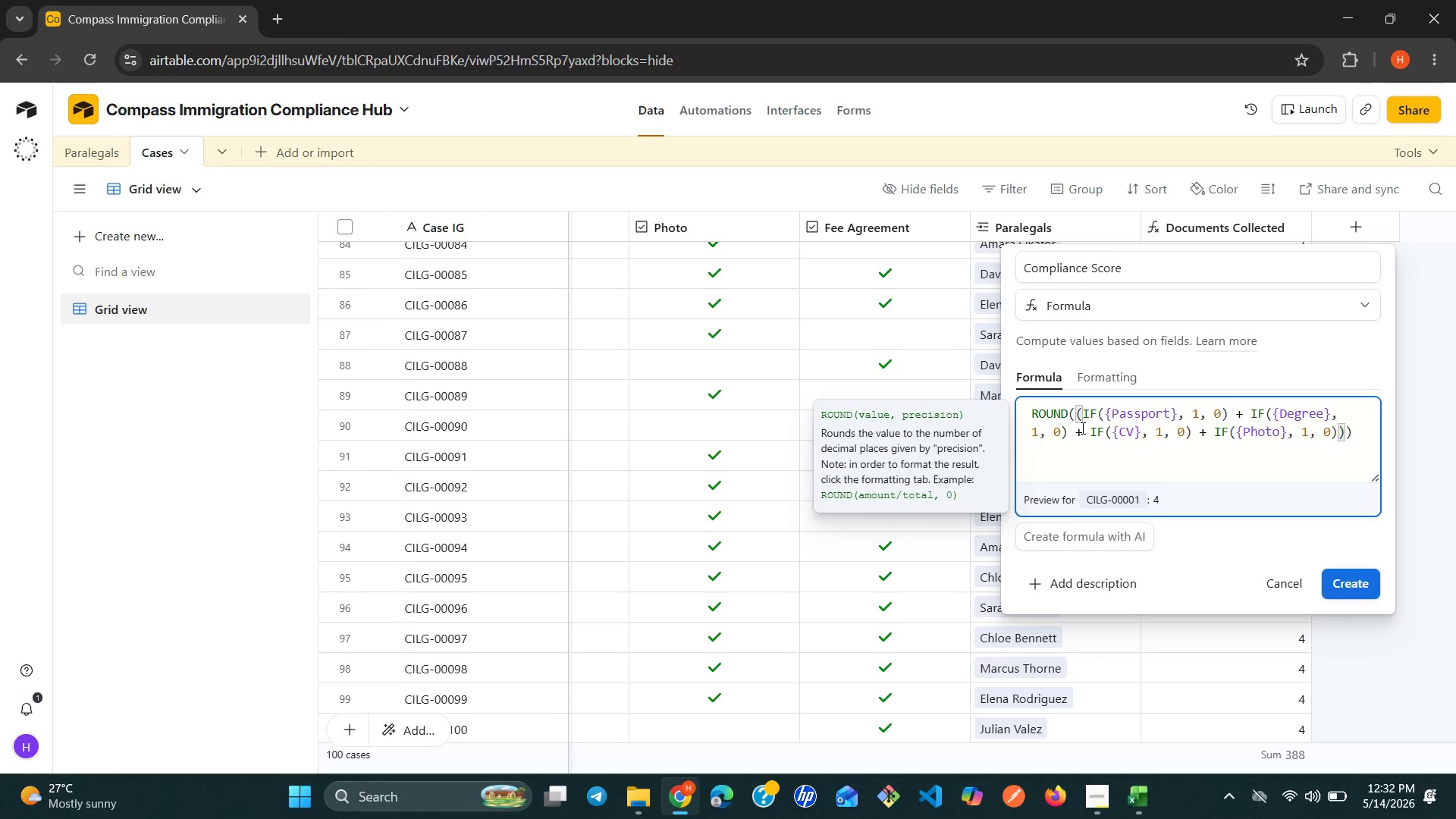 
key(Space)
 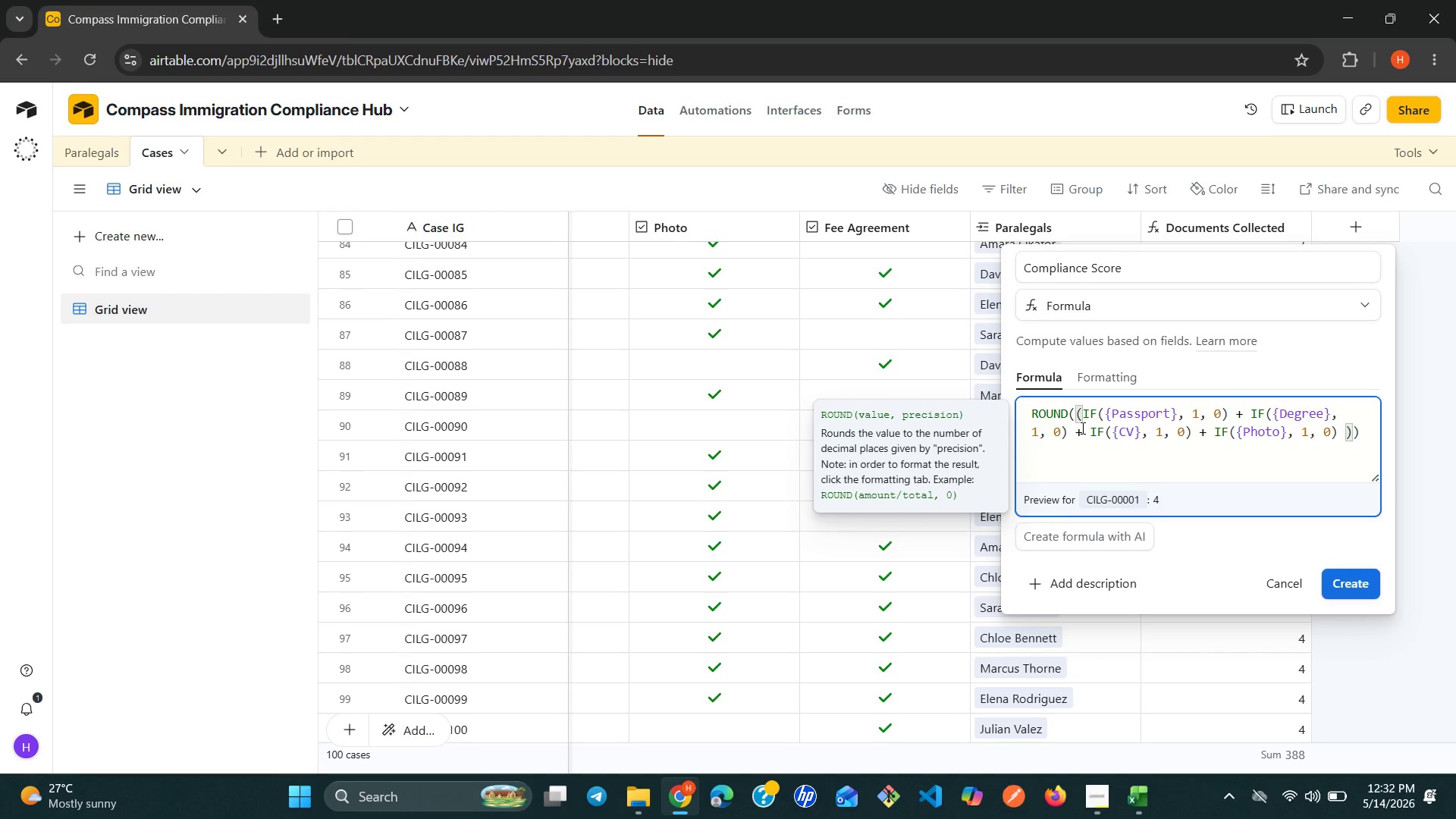 
key(Shift+Equal)
 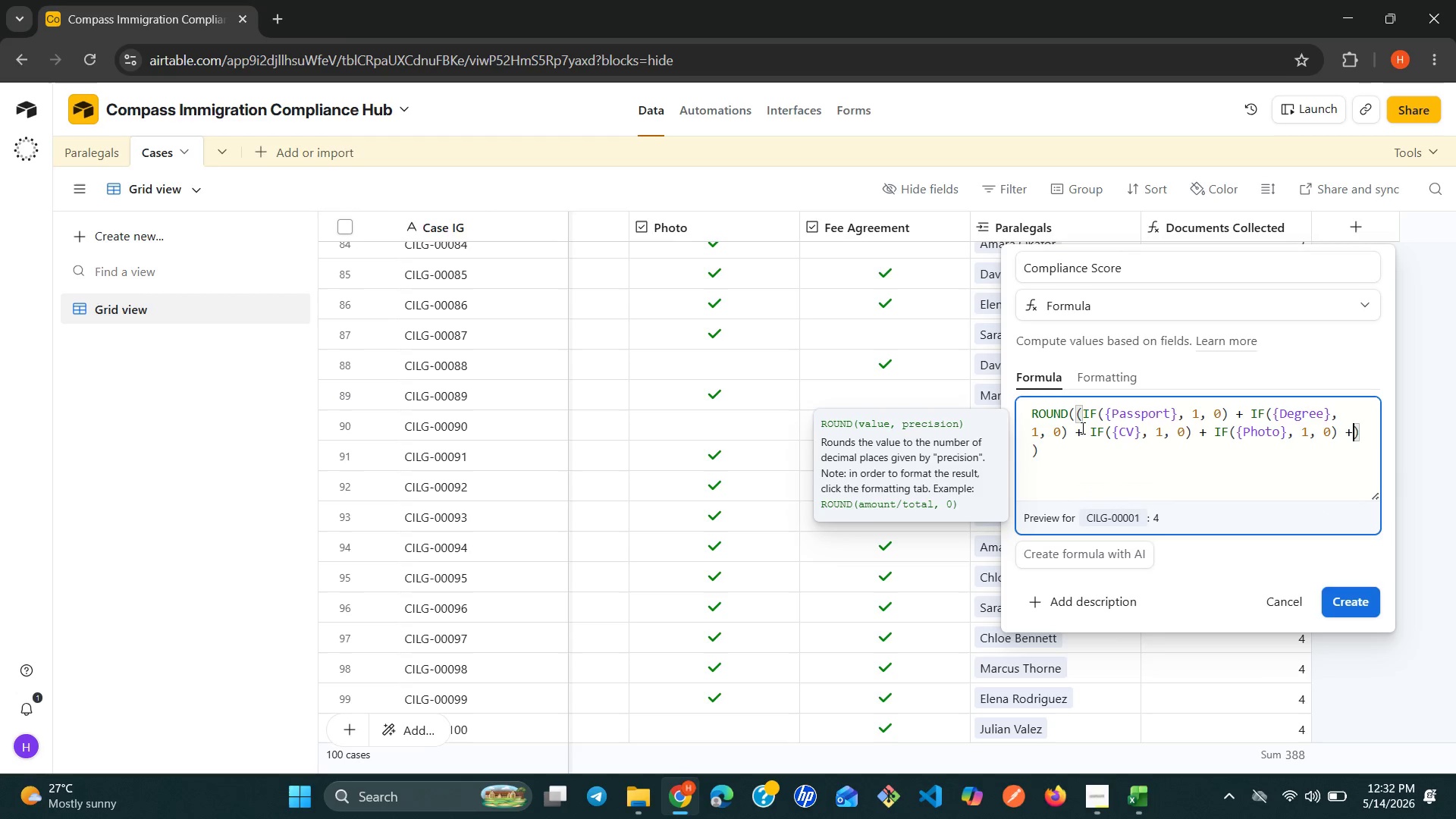 
key(Shift+Space)
 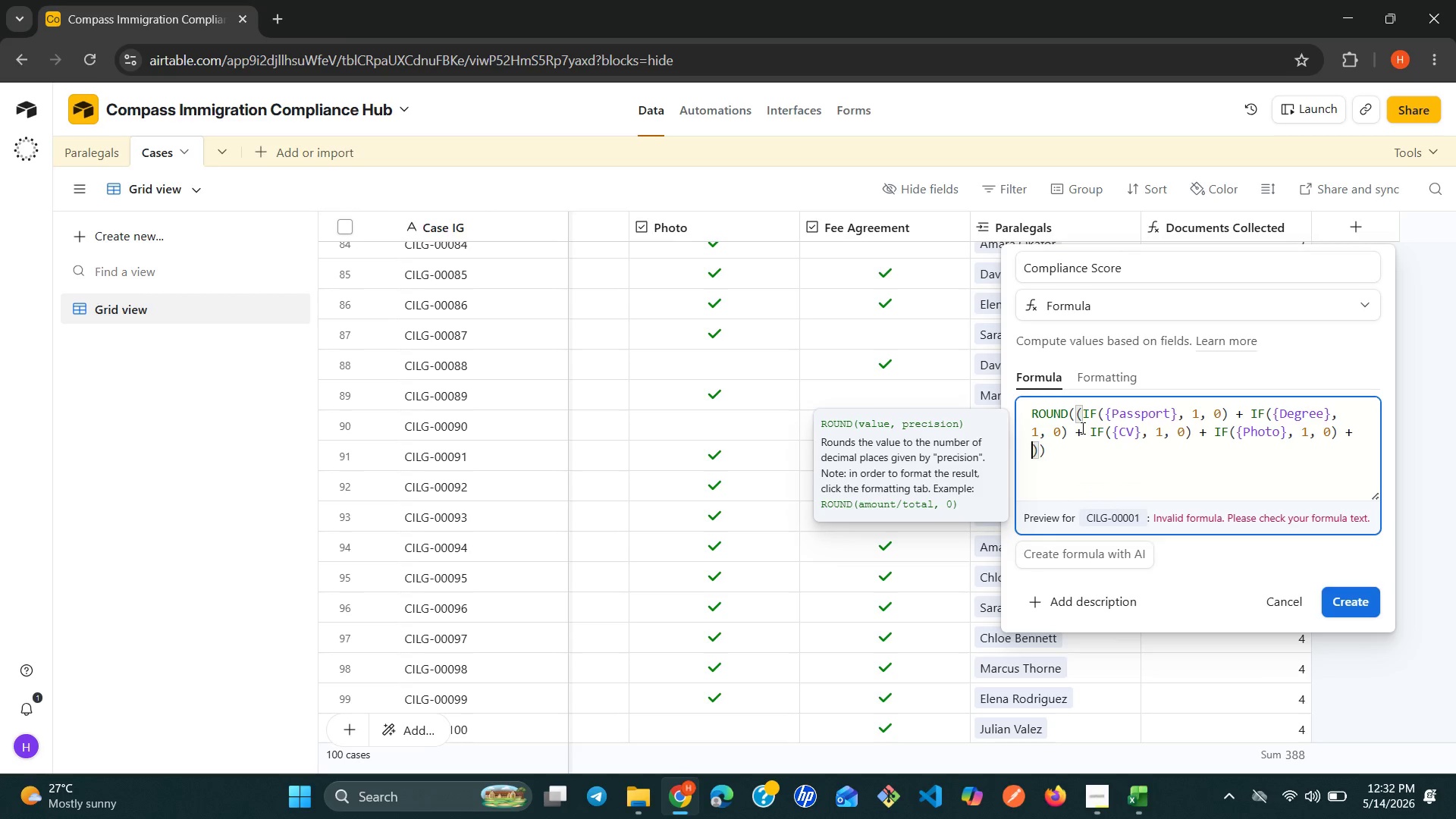 
wait(7.34)
 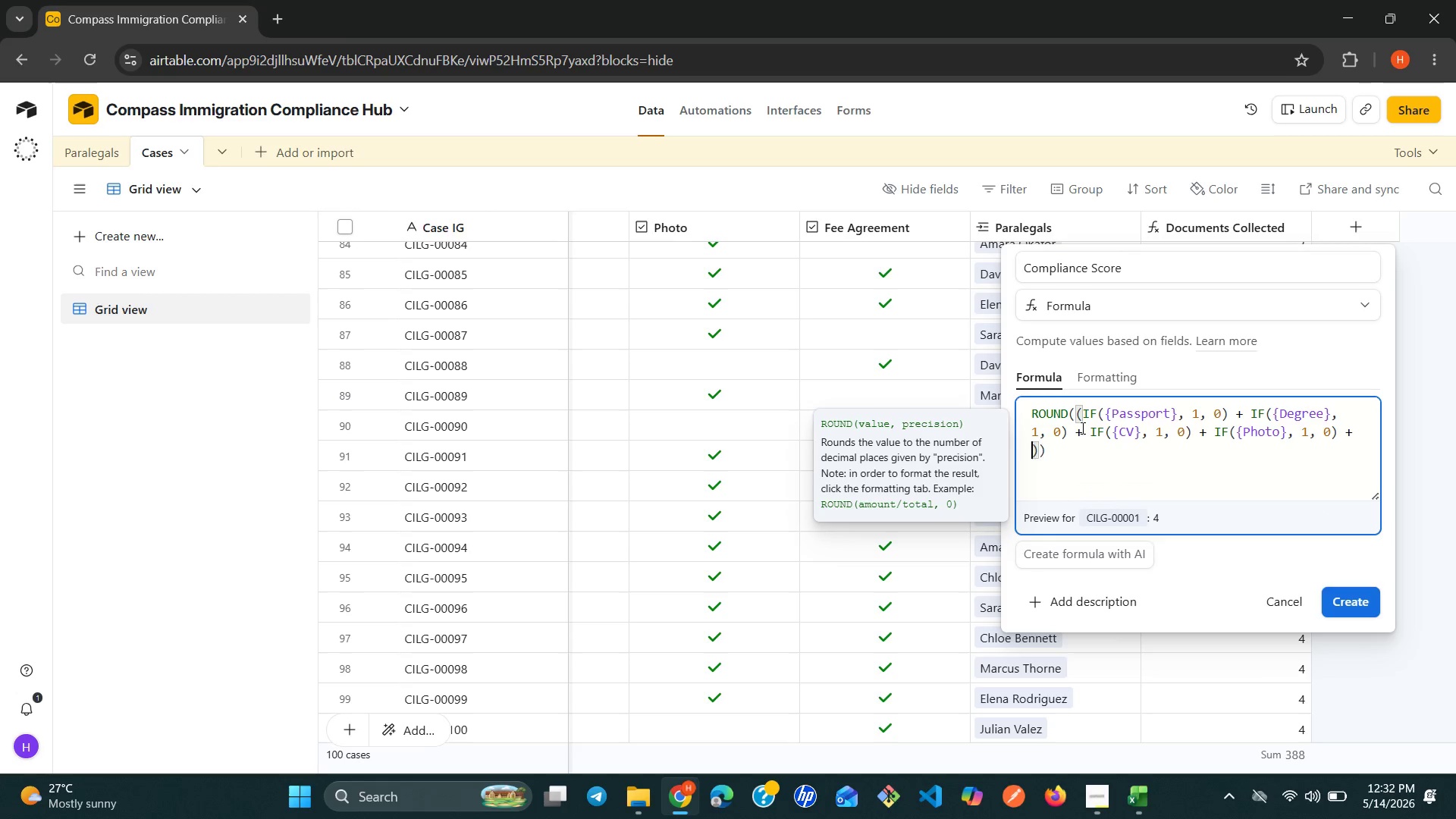 
type(IF({Fee Agreement)
 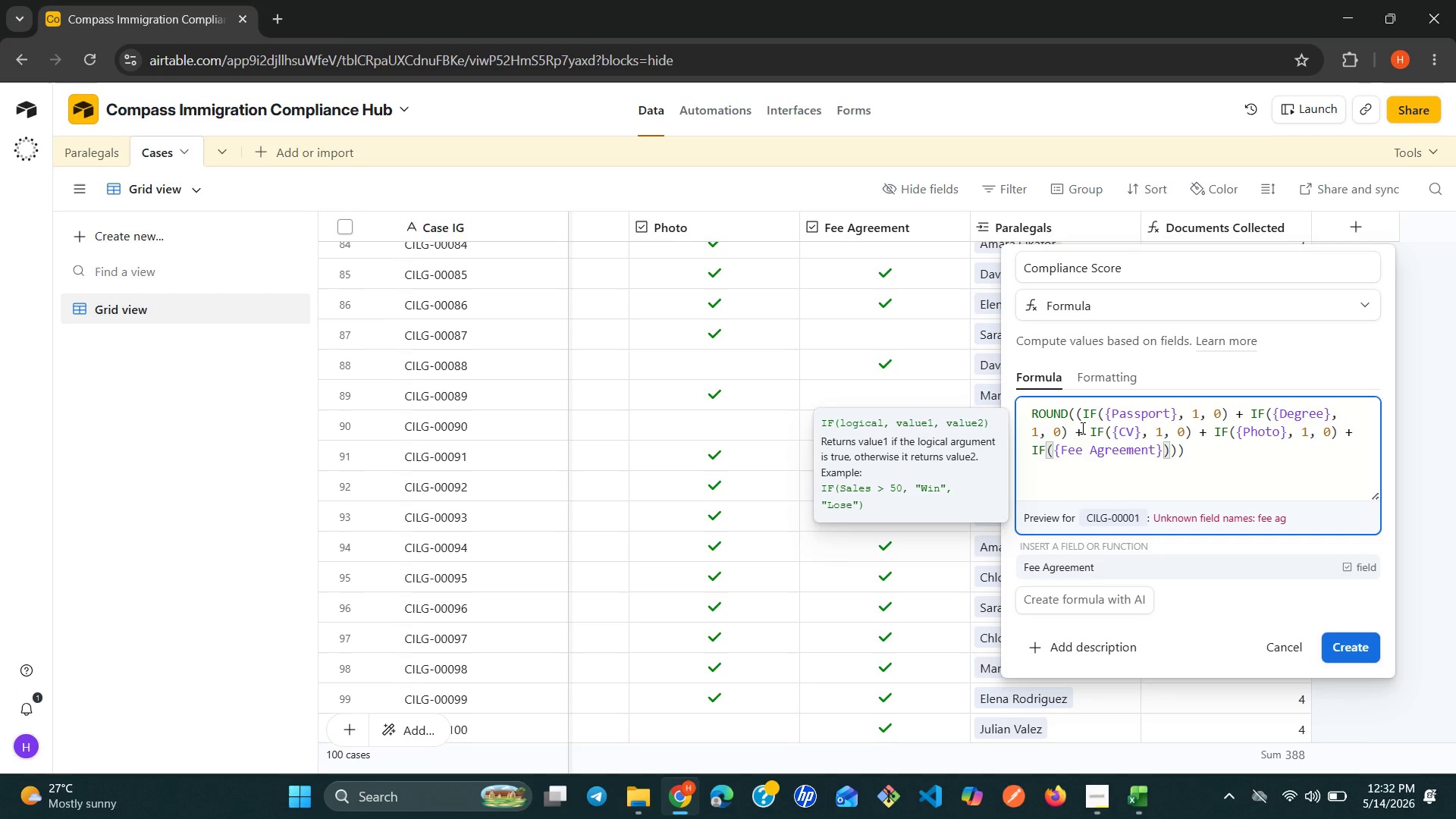 
key(ArrowRight)
 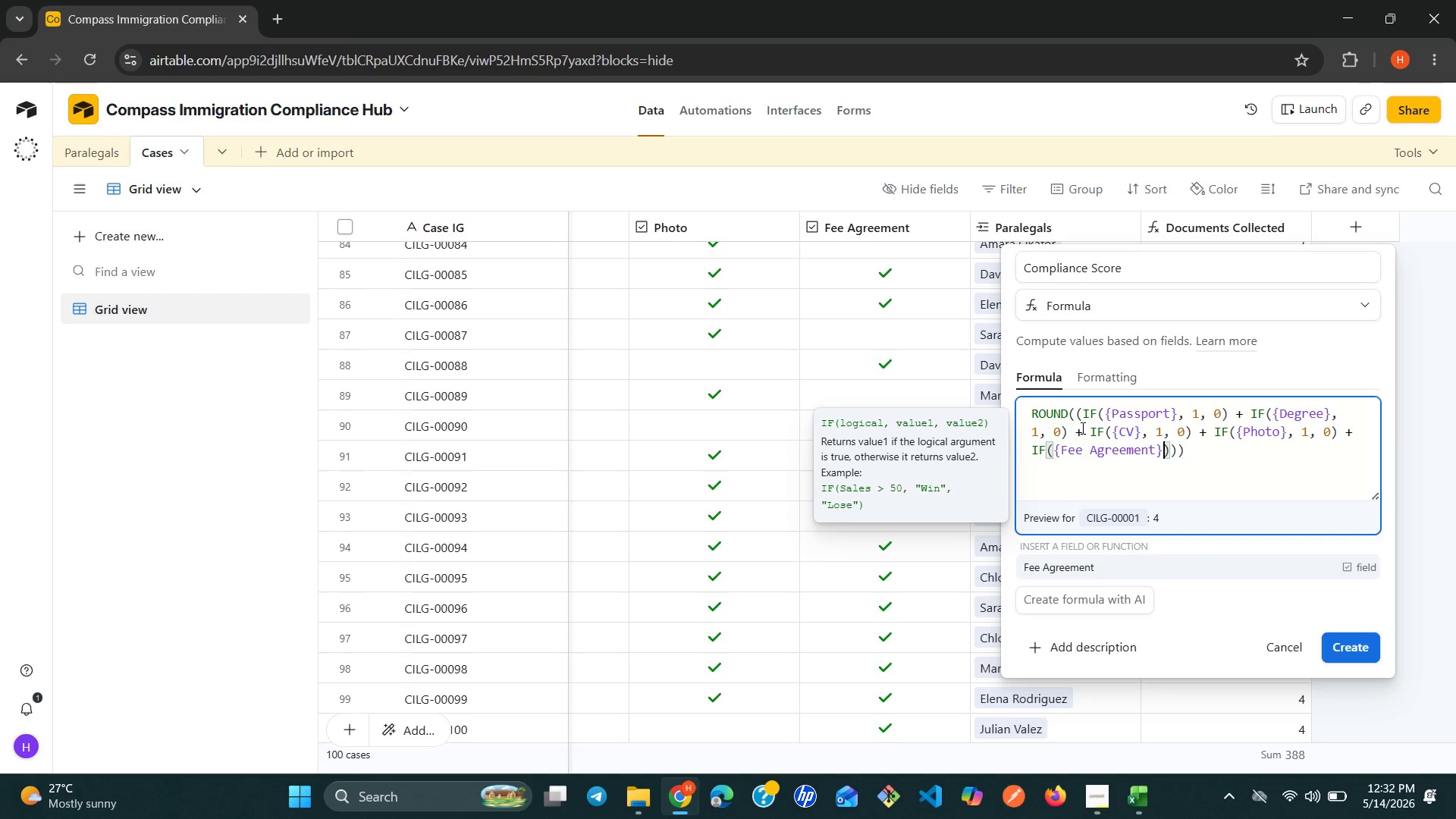 
key(Comma)
 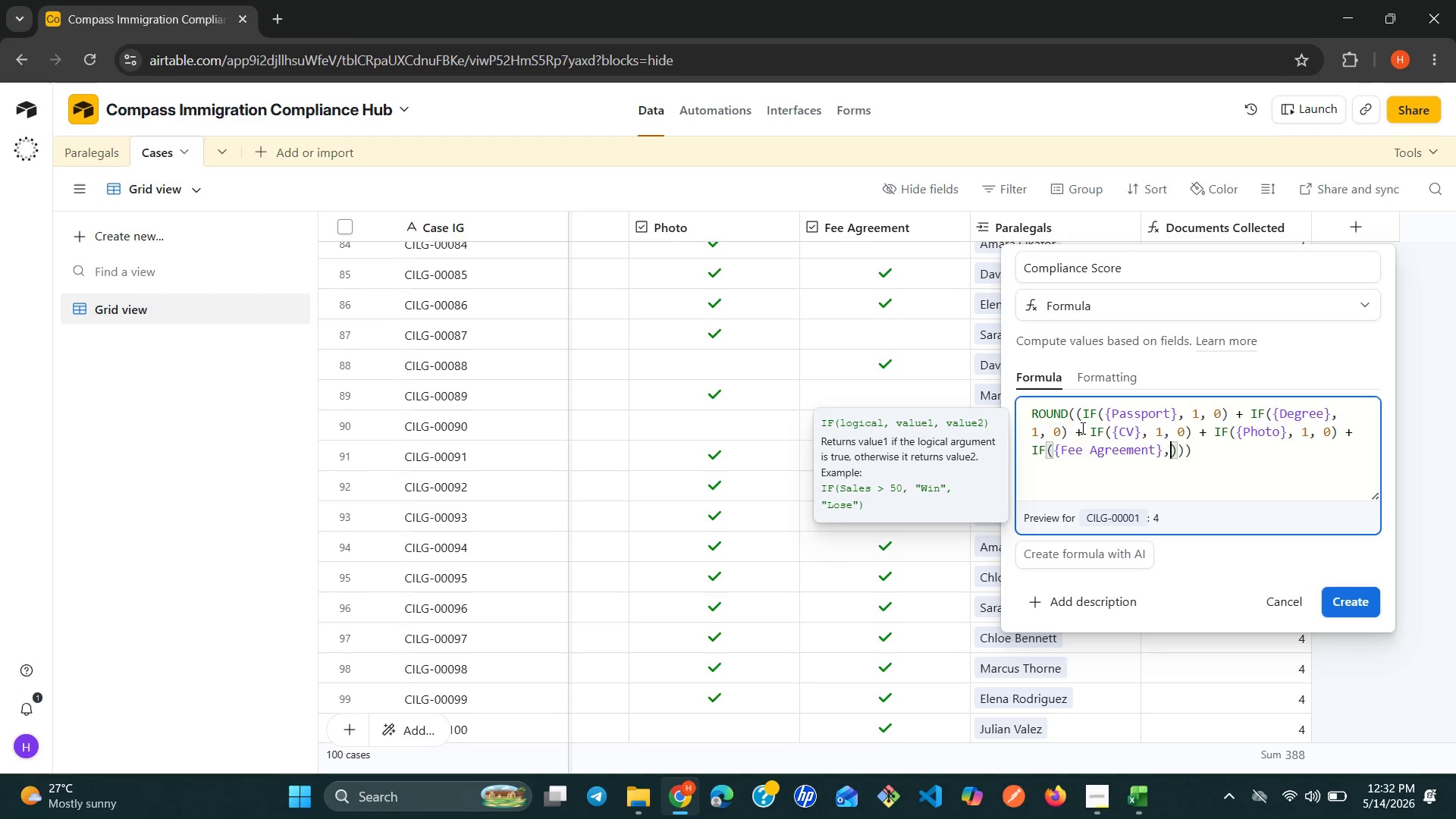 
key(Space)
 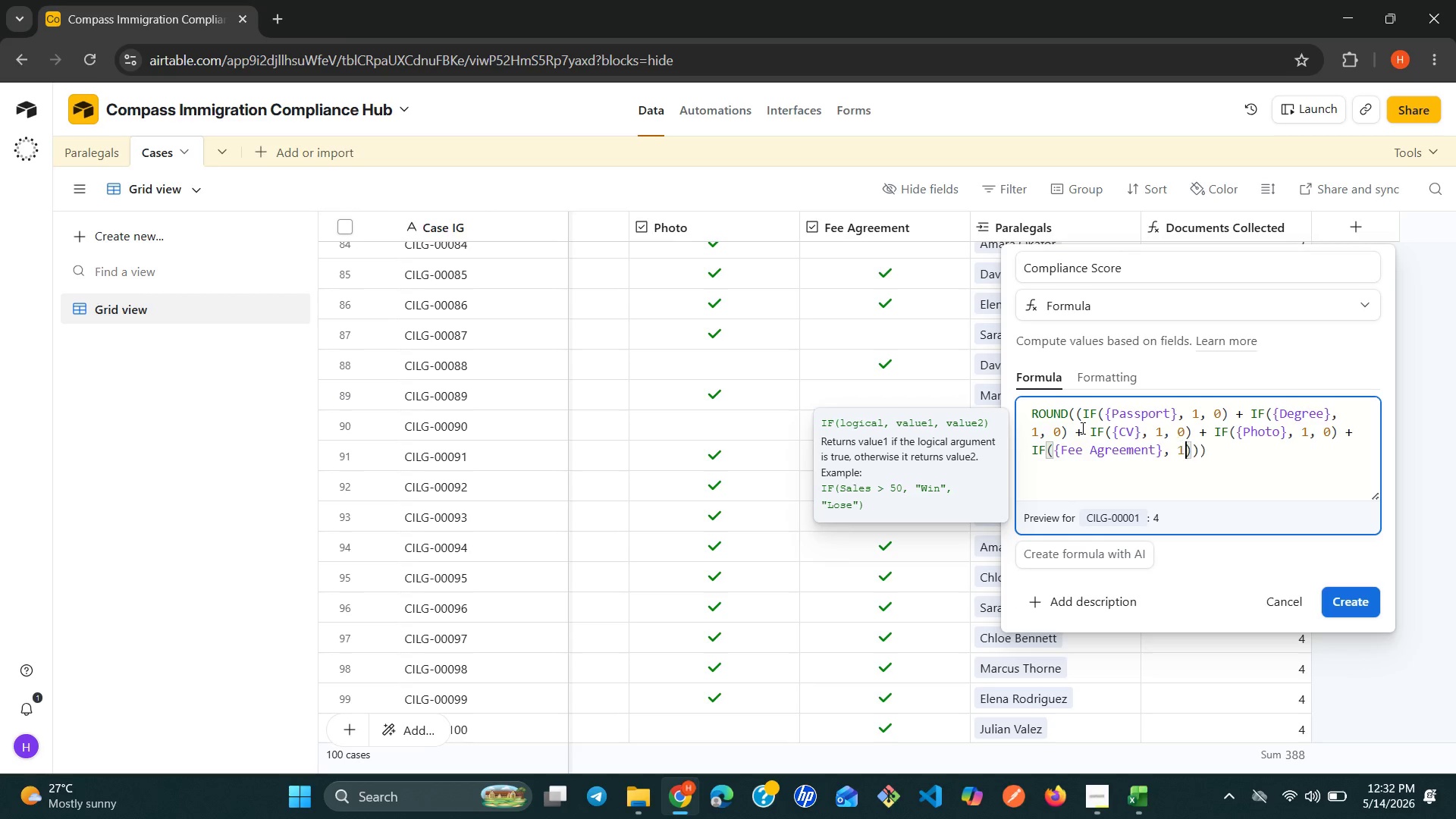 
key(1)
 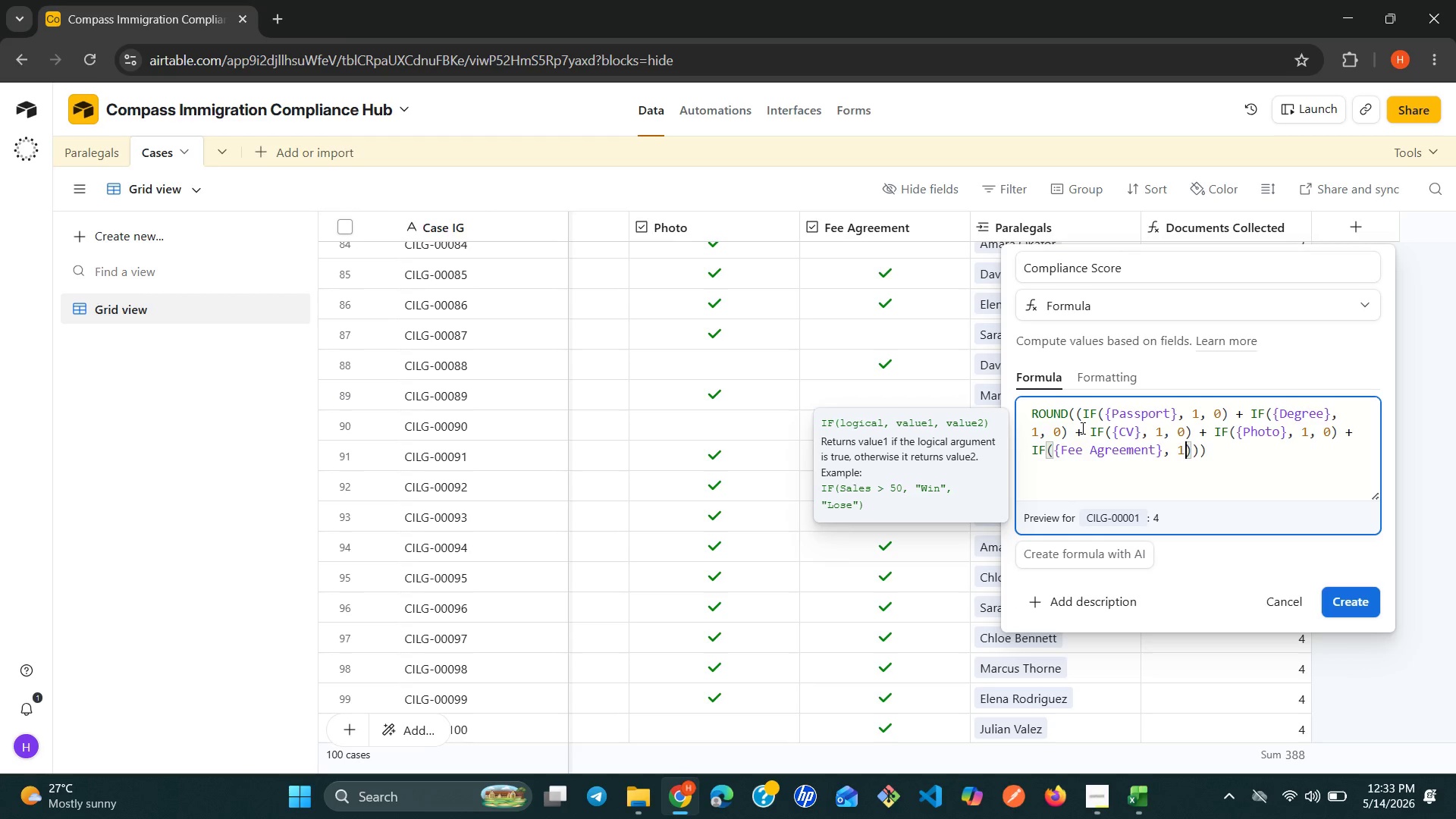 
key(Space)
 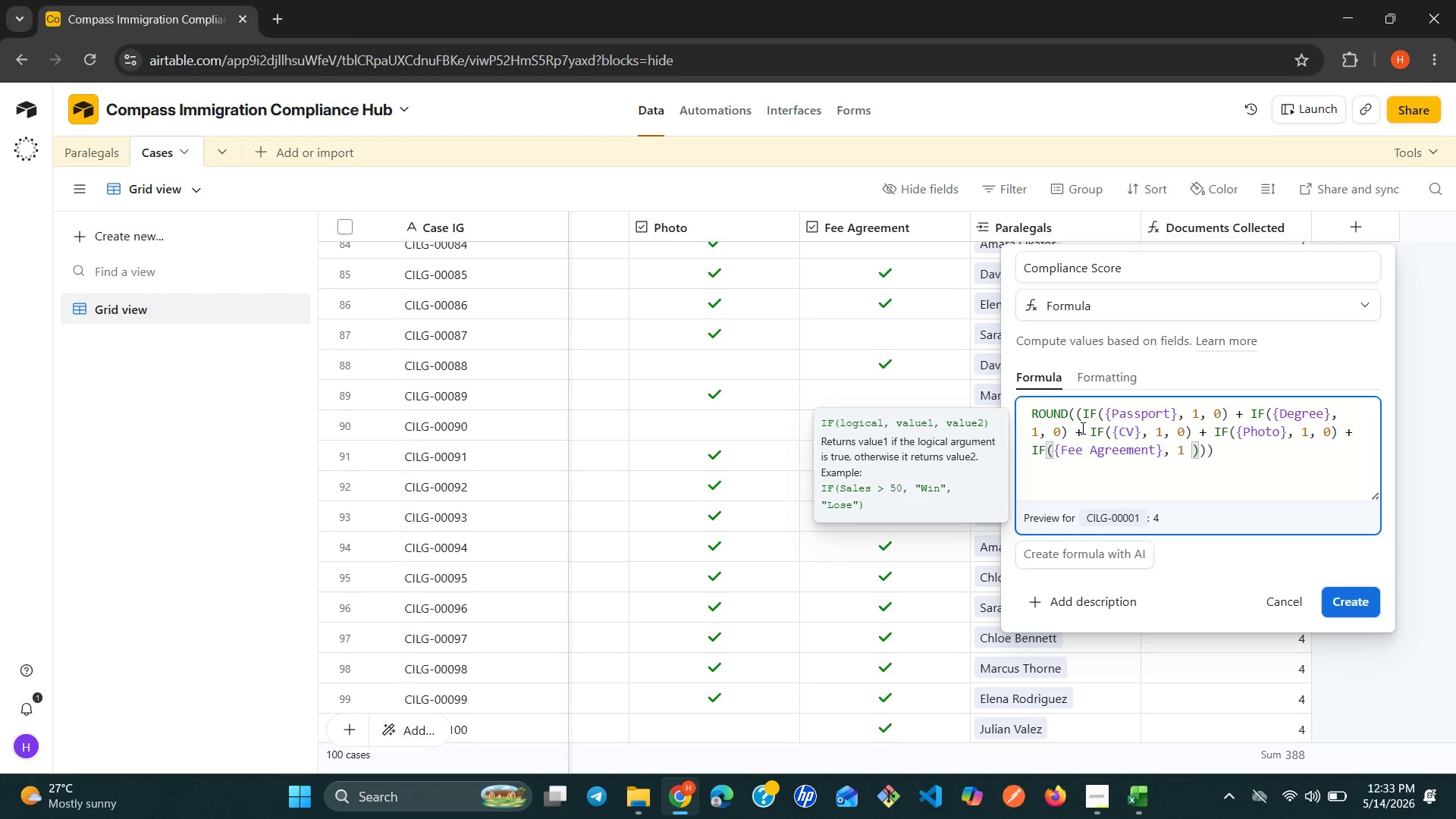 
key(Backspace)
 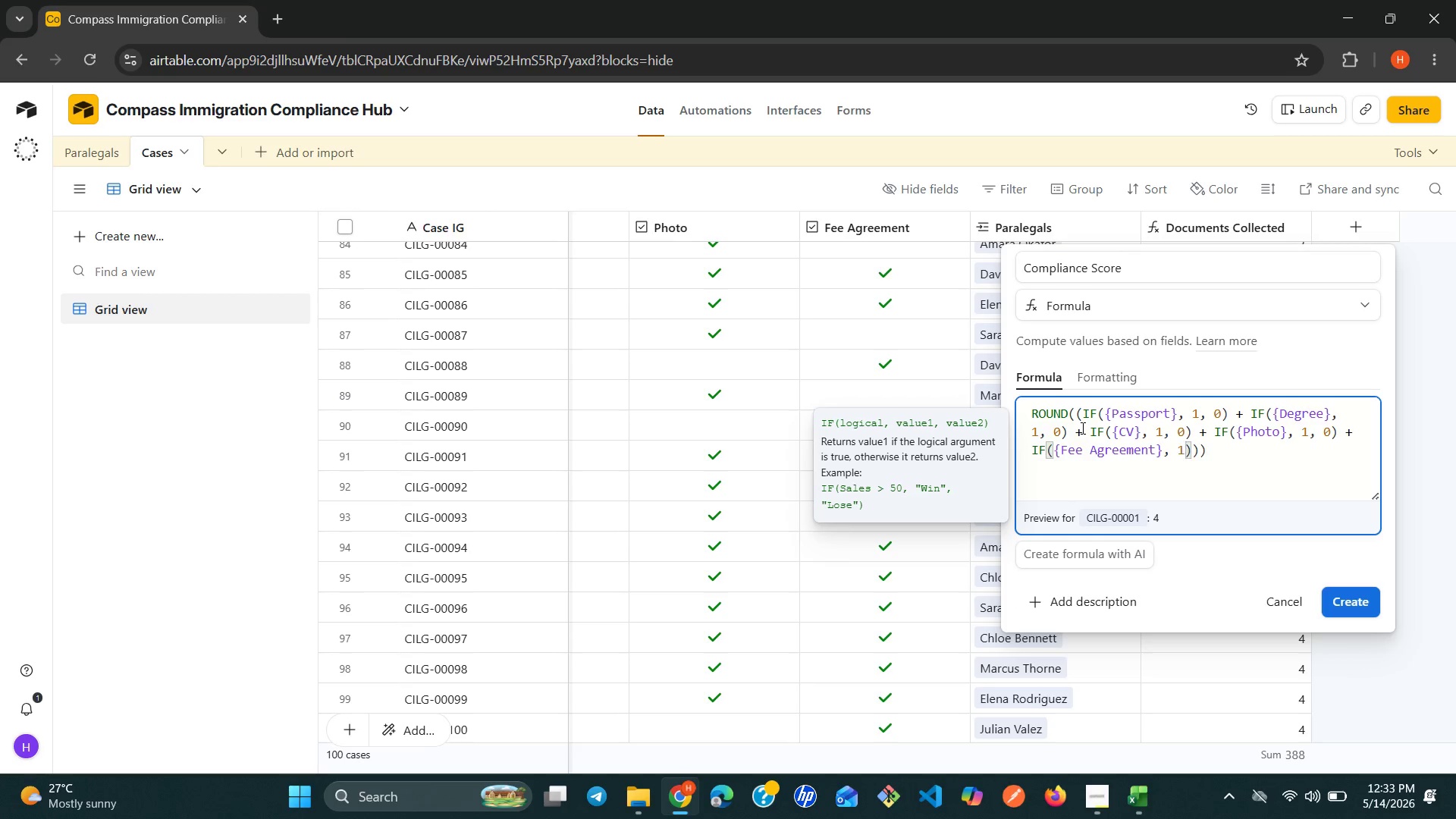 
key(Comma)
 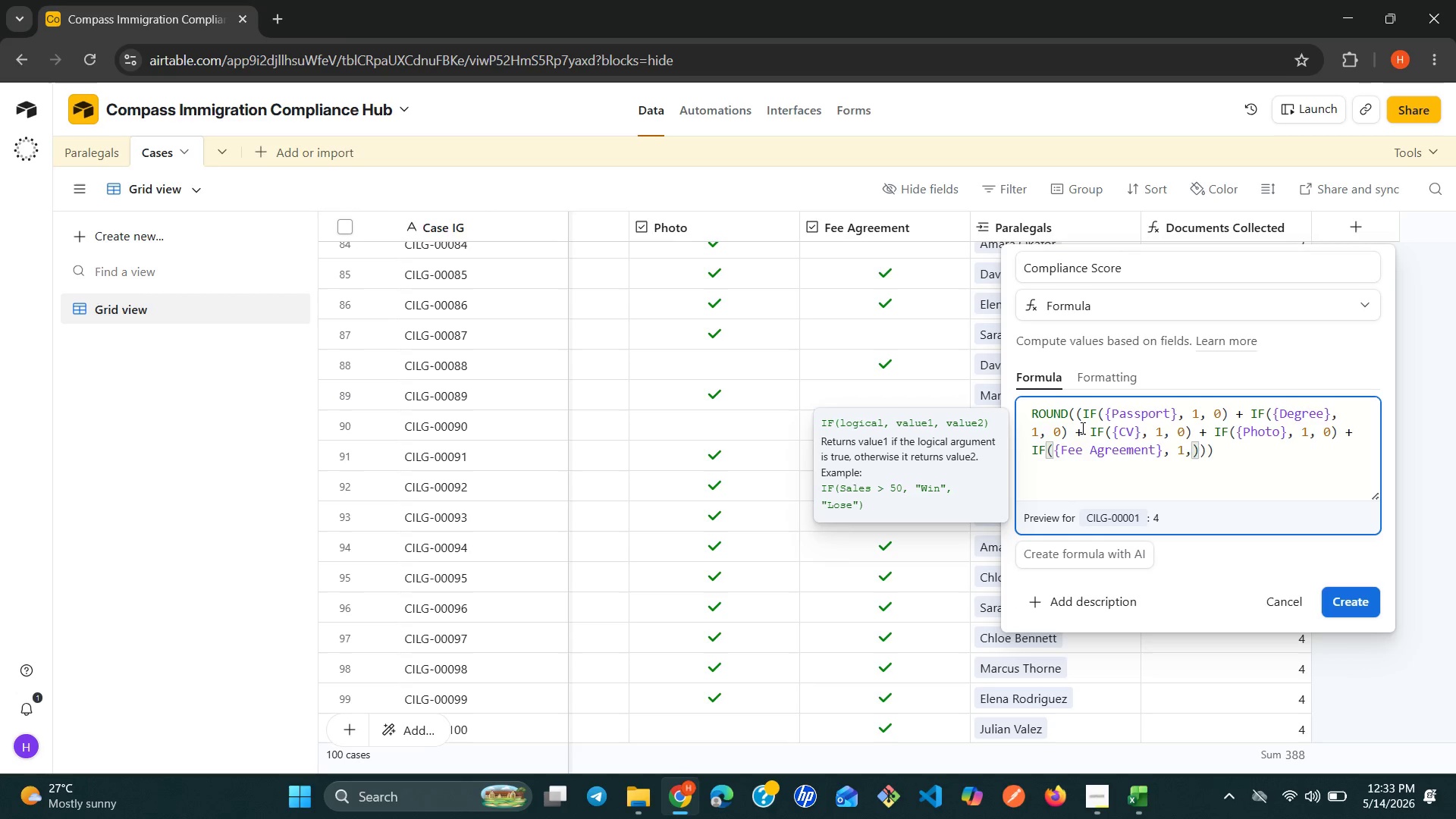 
key(Space)
 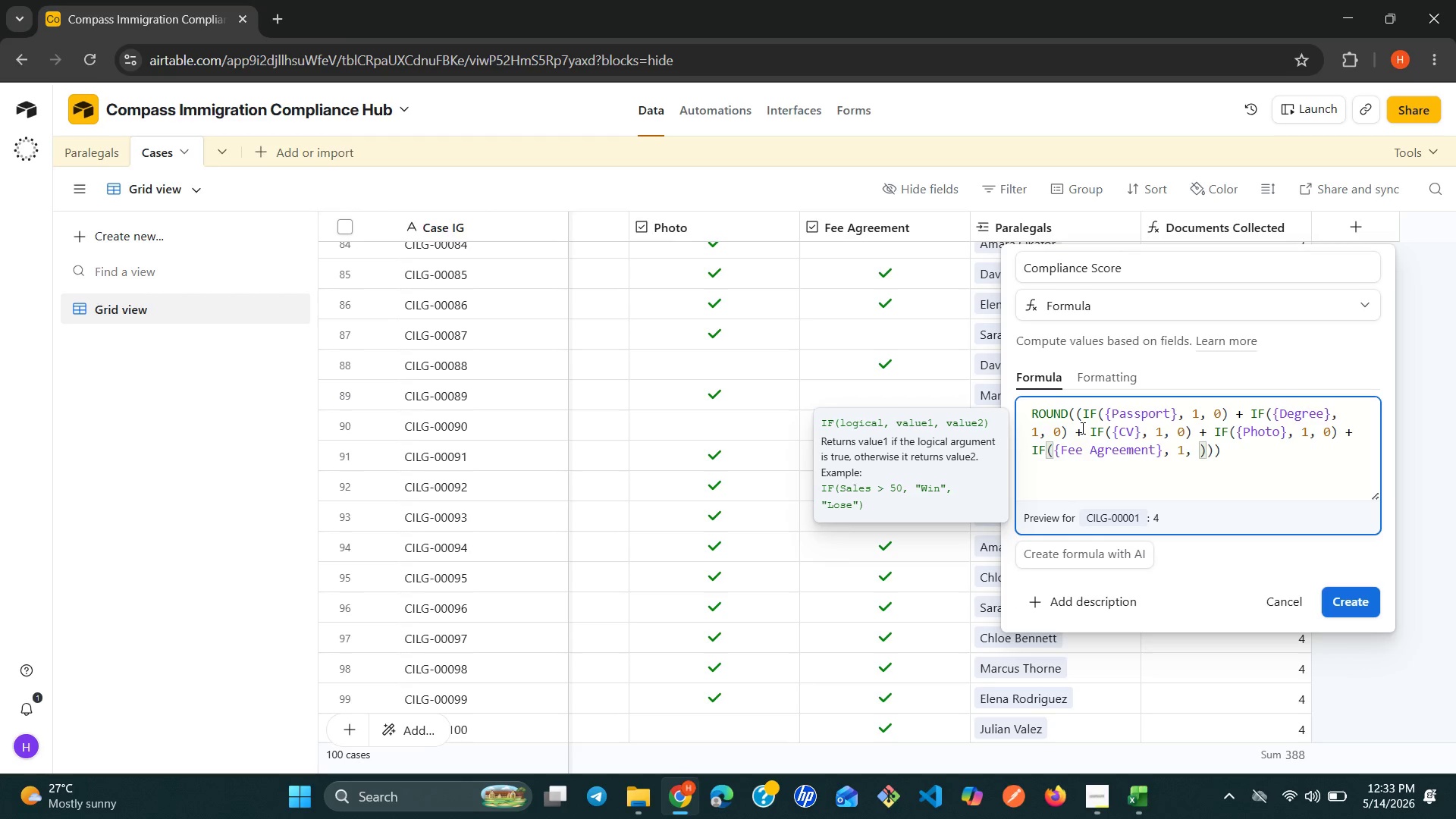 
key(0)
 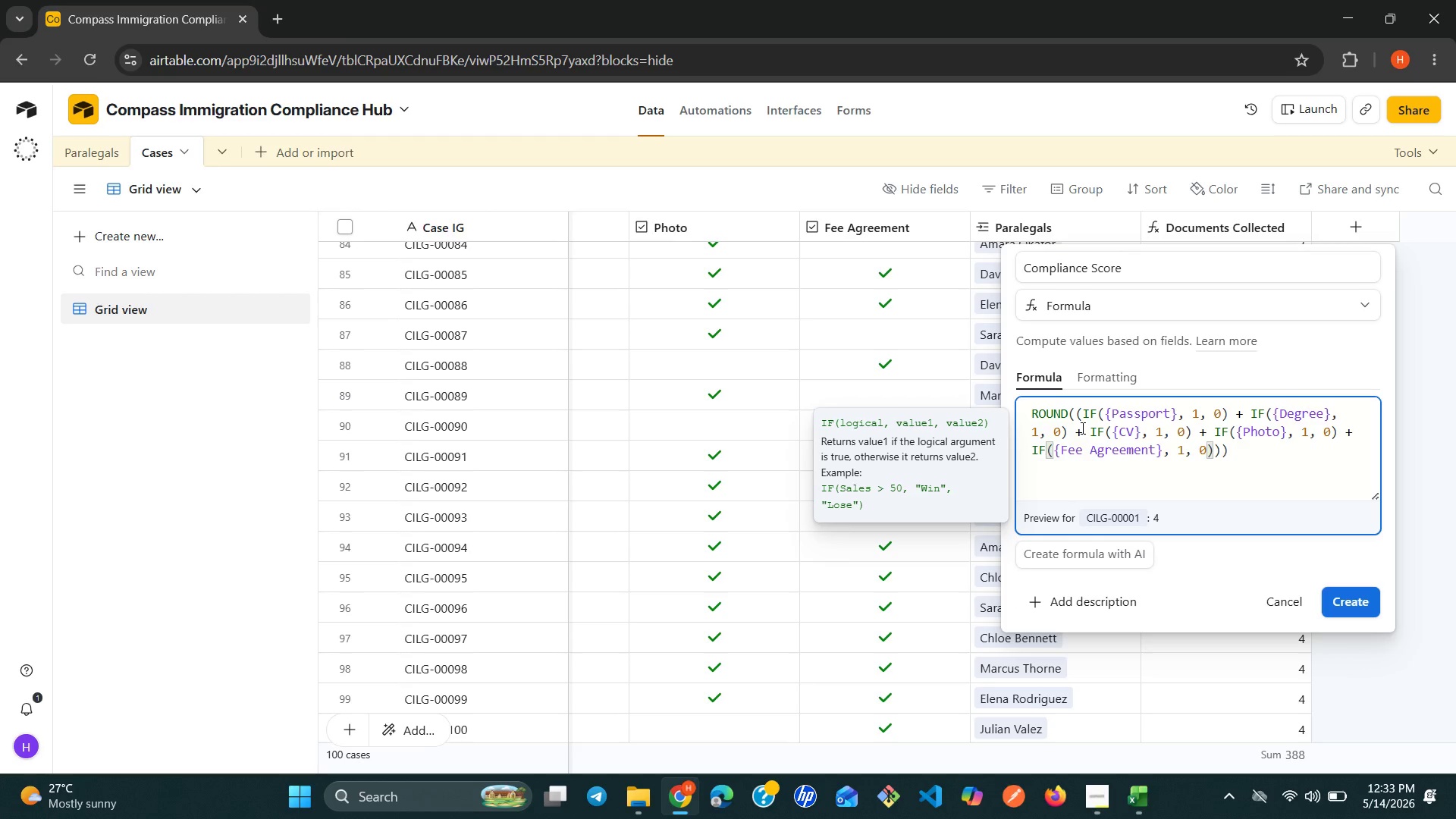 
key(ArrowRight)
 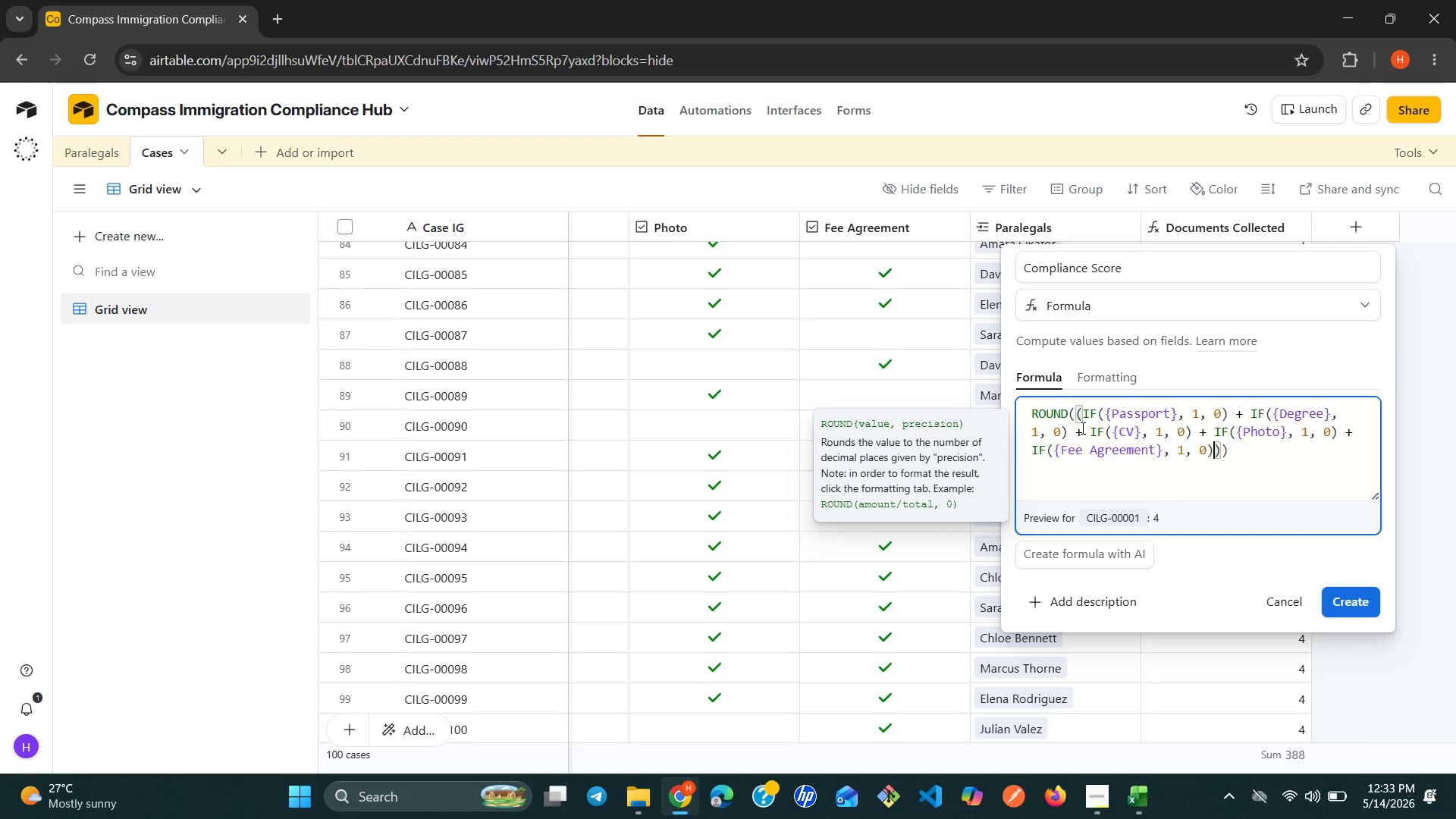 
key(Space)
 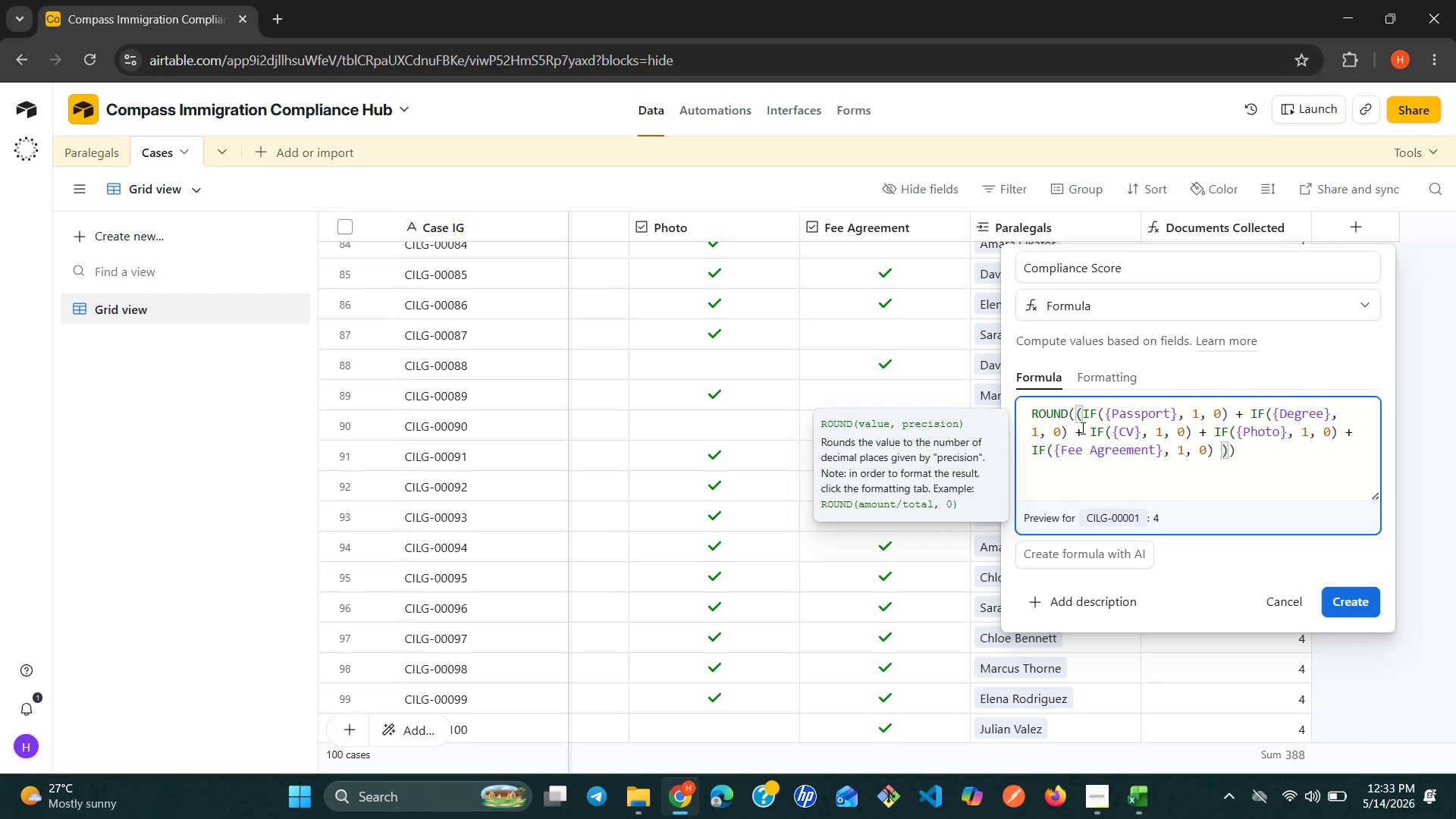 
key(Shift+ShiftRight)
 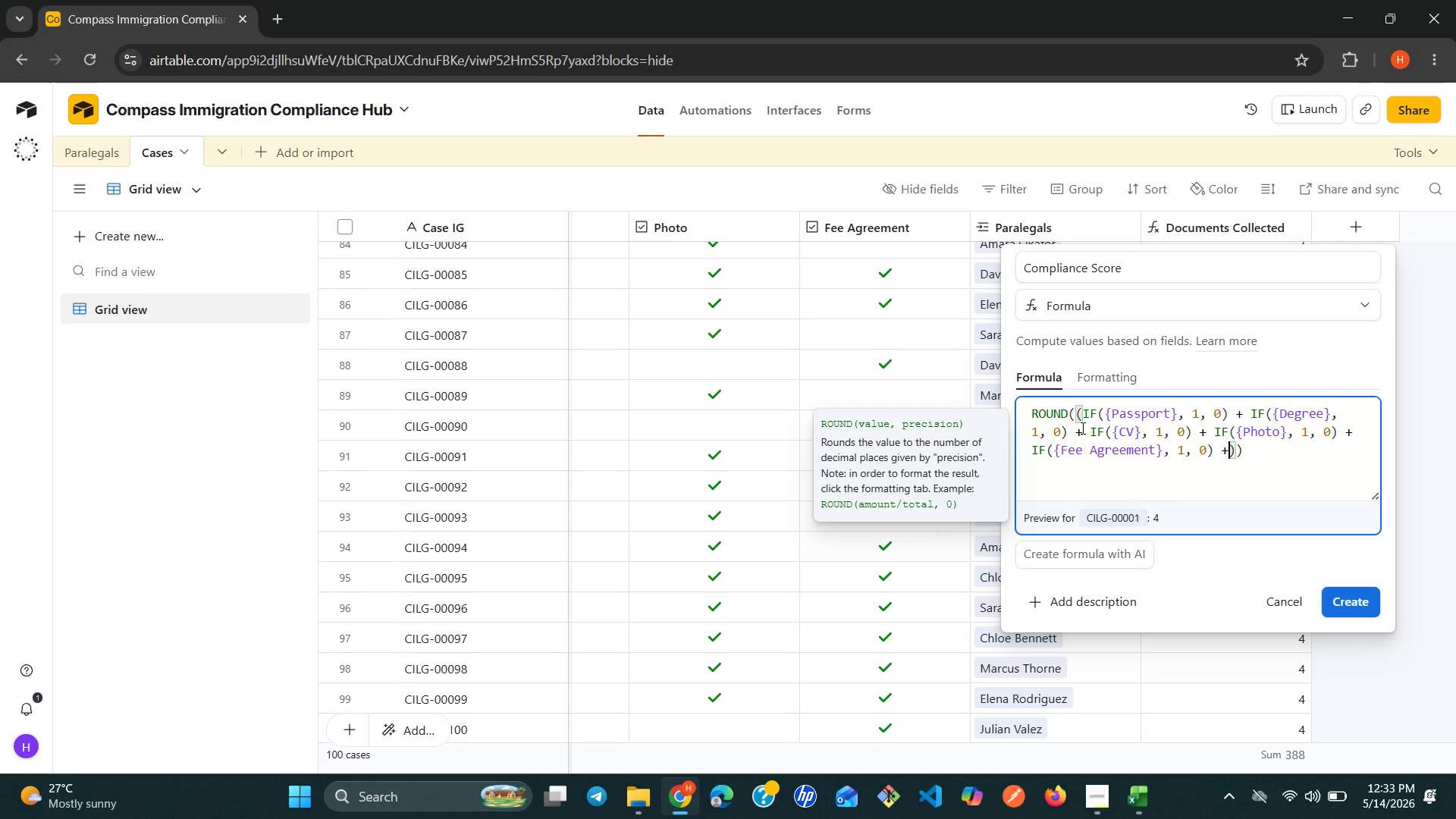 
key(Shift+Equal)
 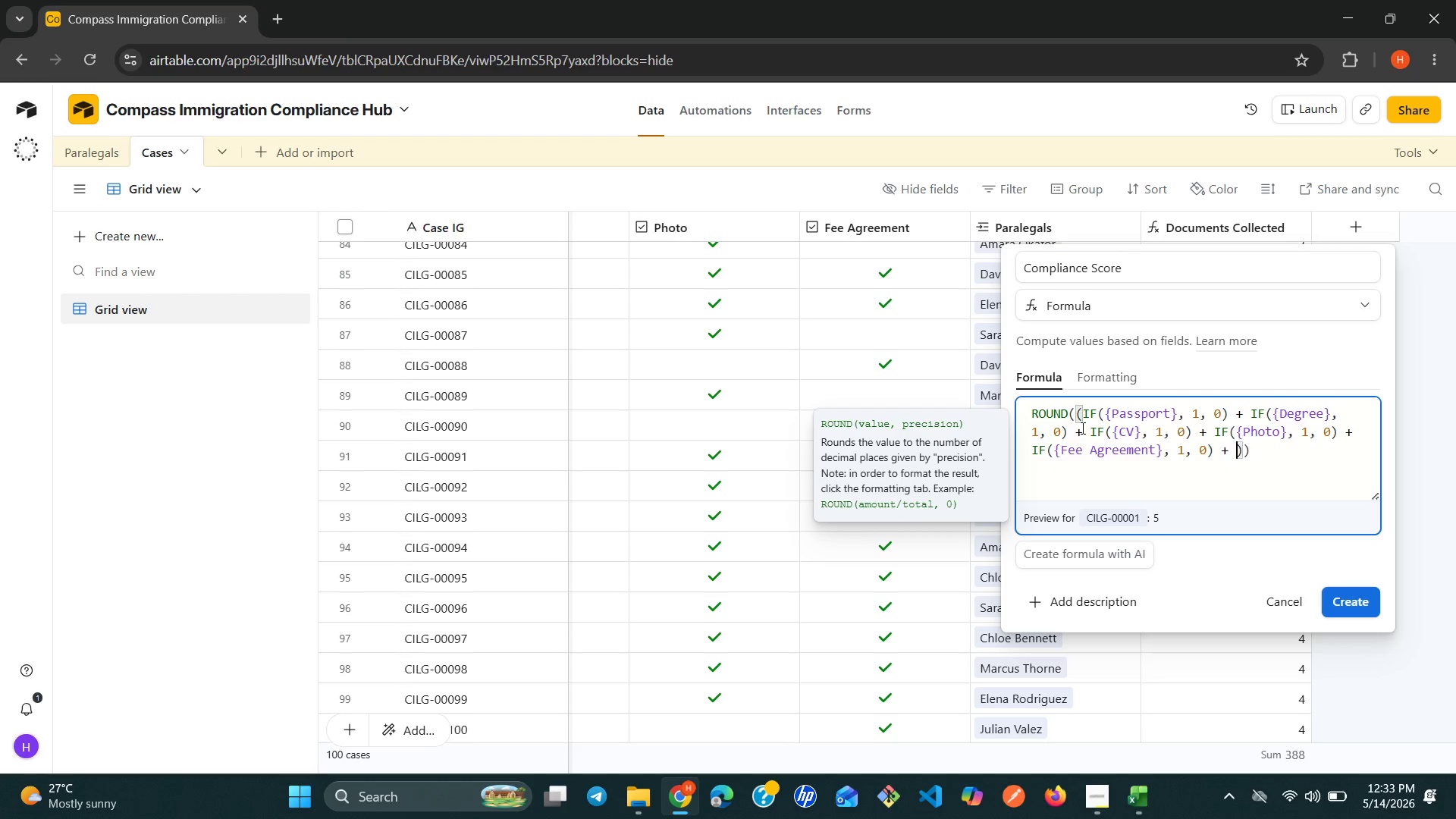 
key(Space)
 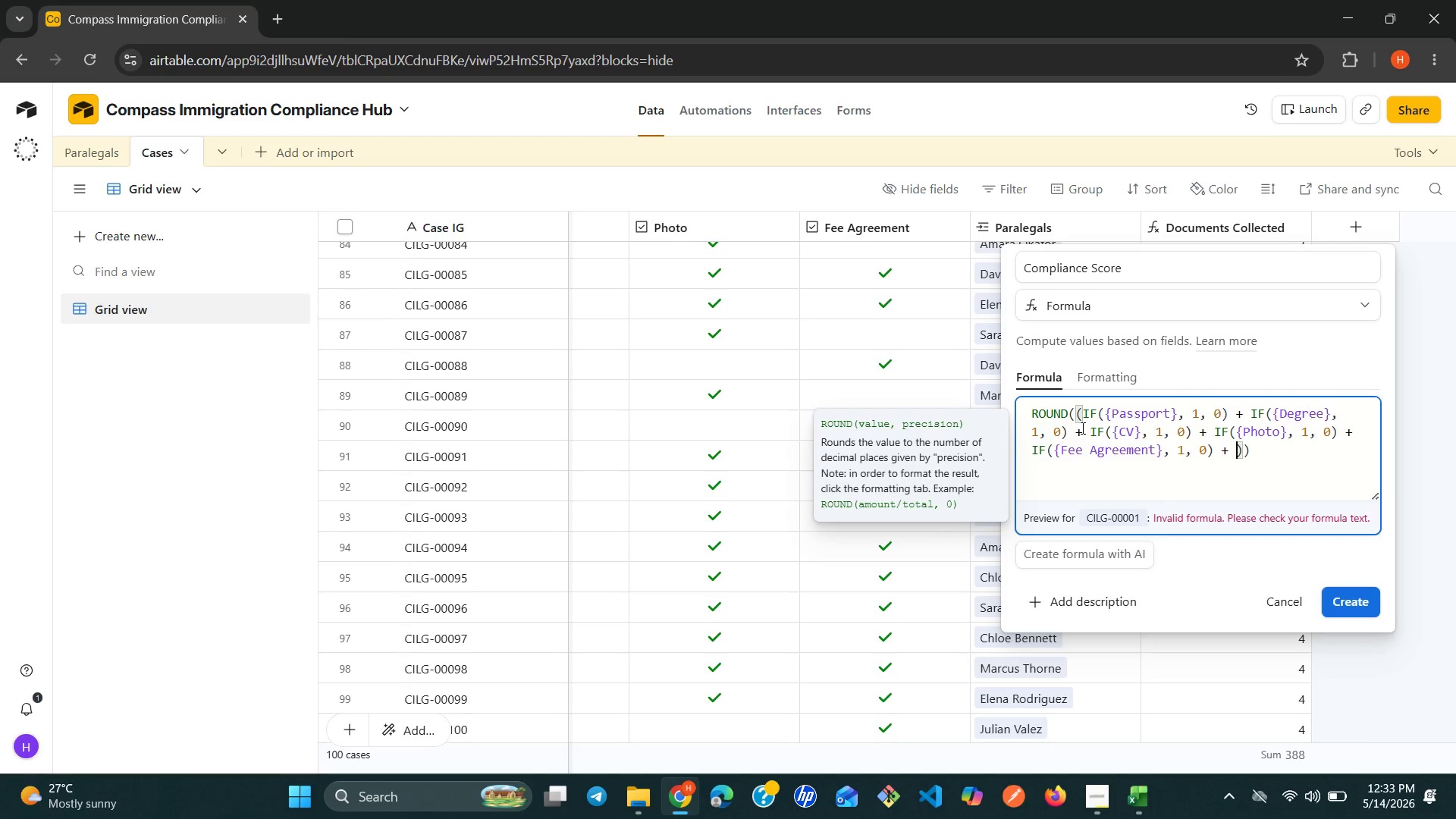 
key(Backspace)
 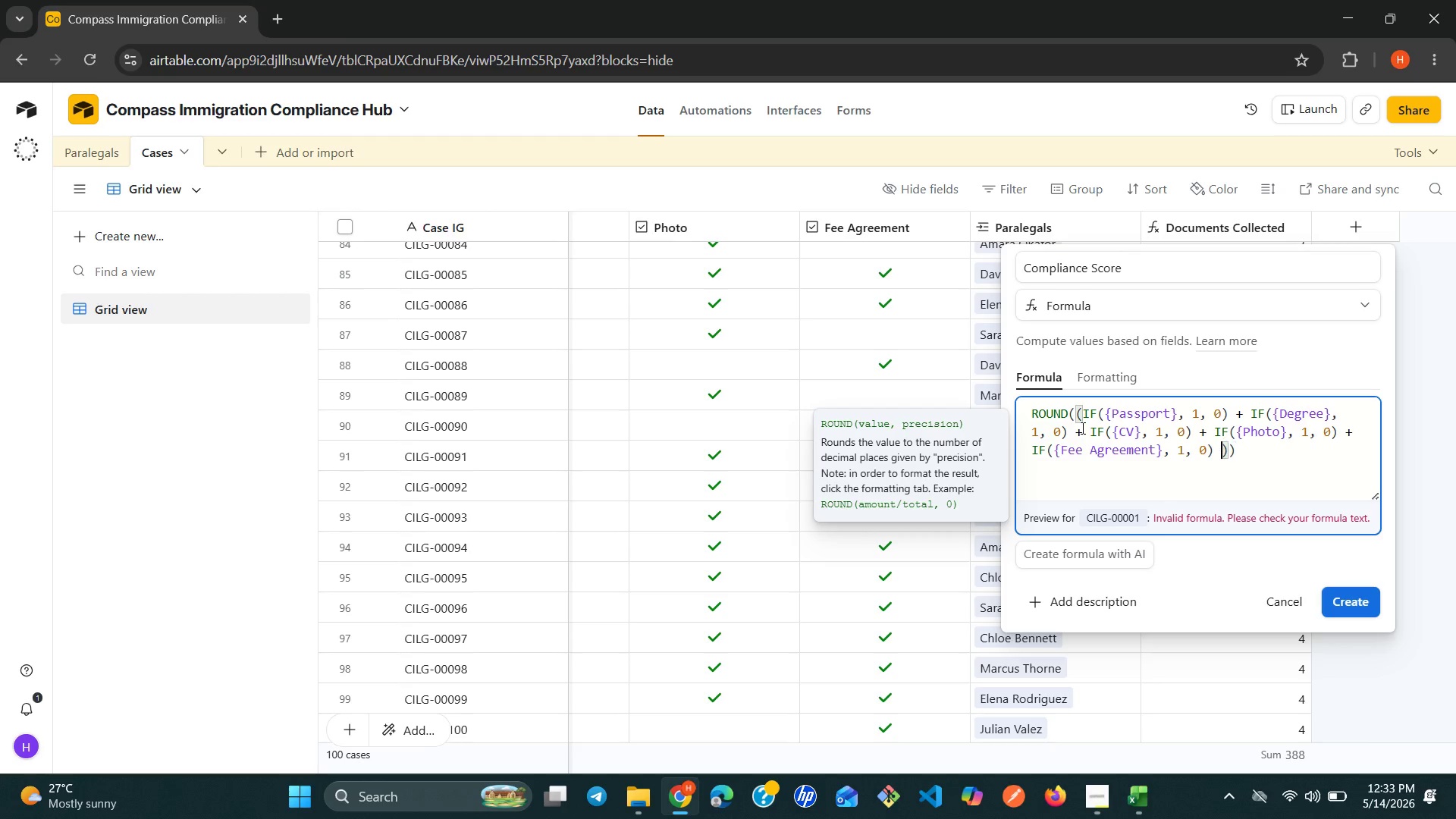 
key(Backspace)
 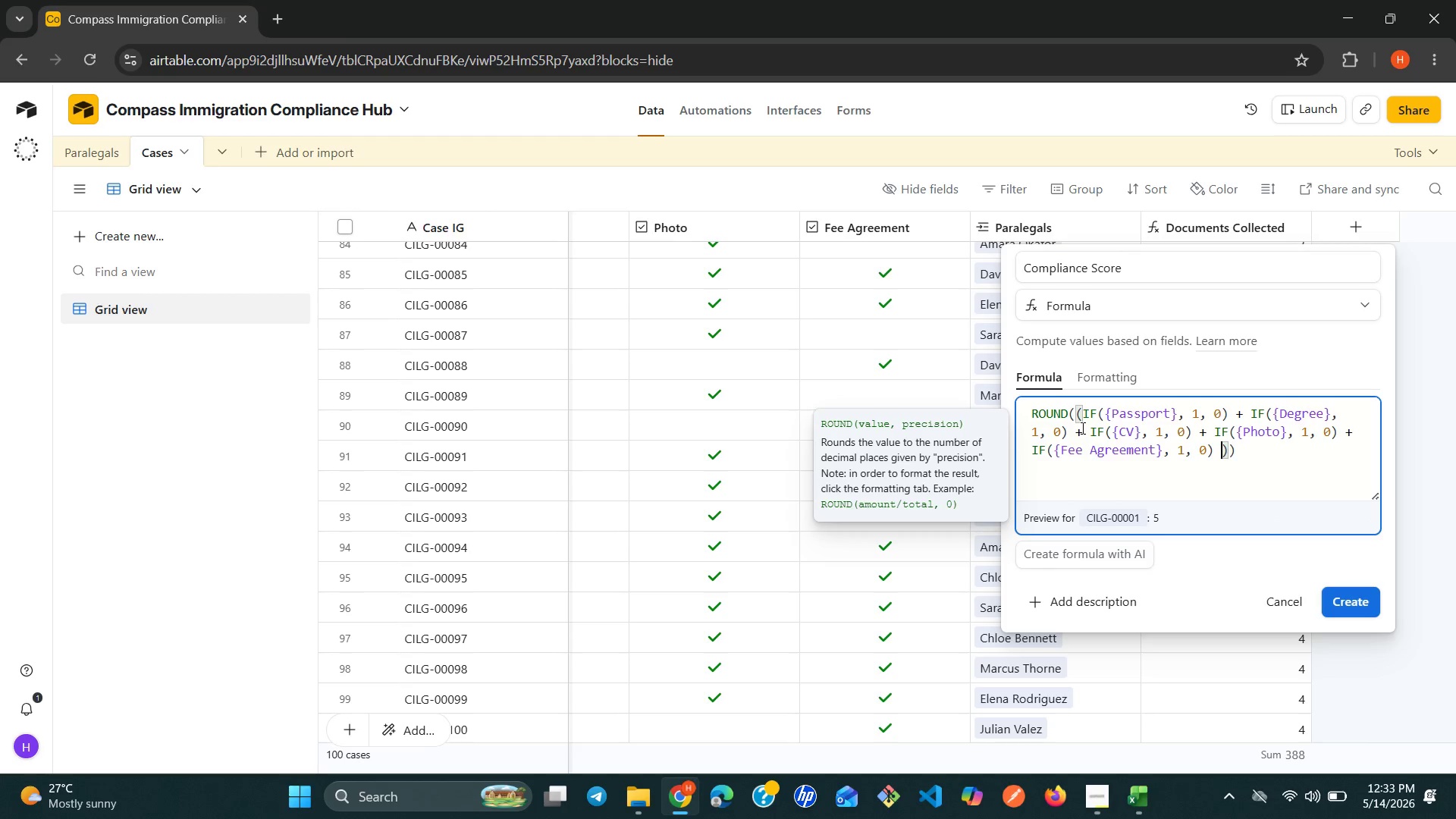 
wait(6.69)
 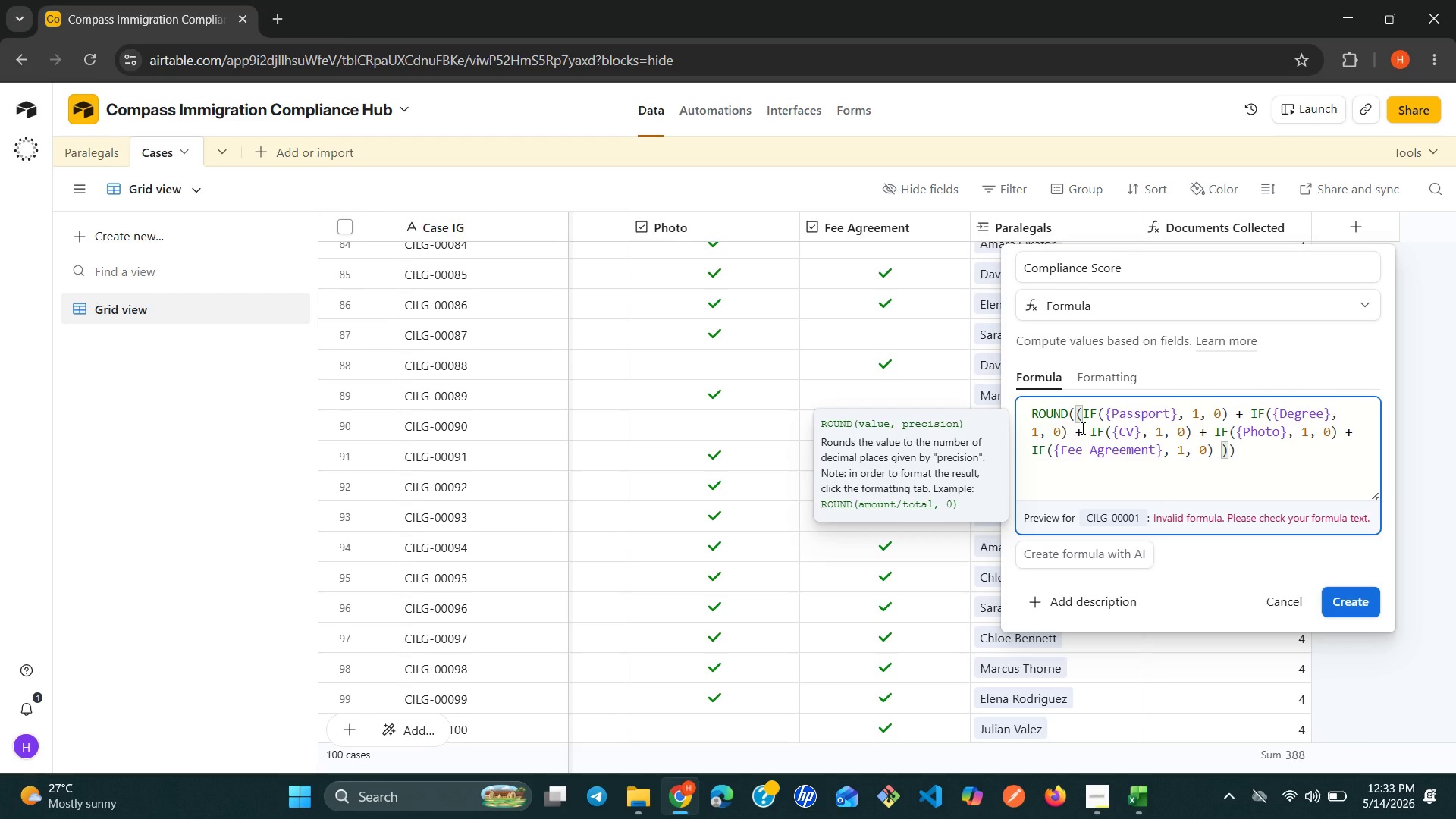 
key(Backspace)
 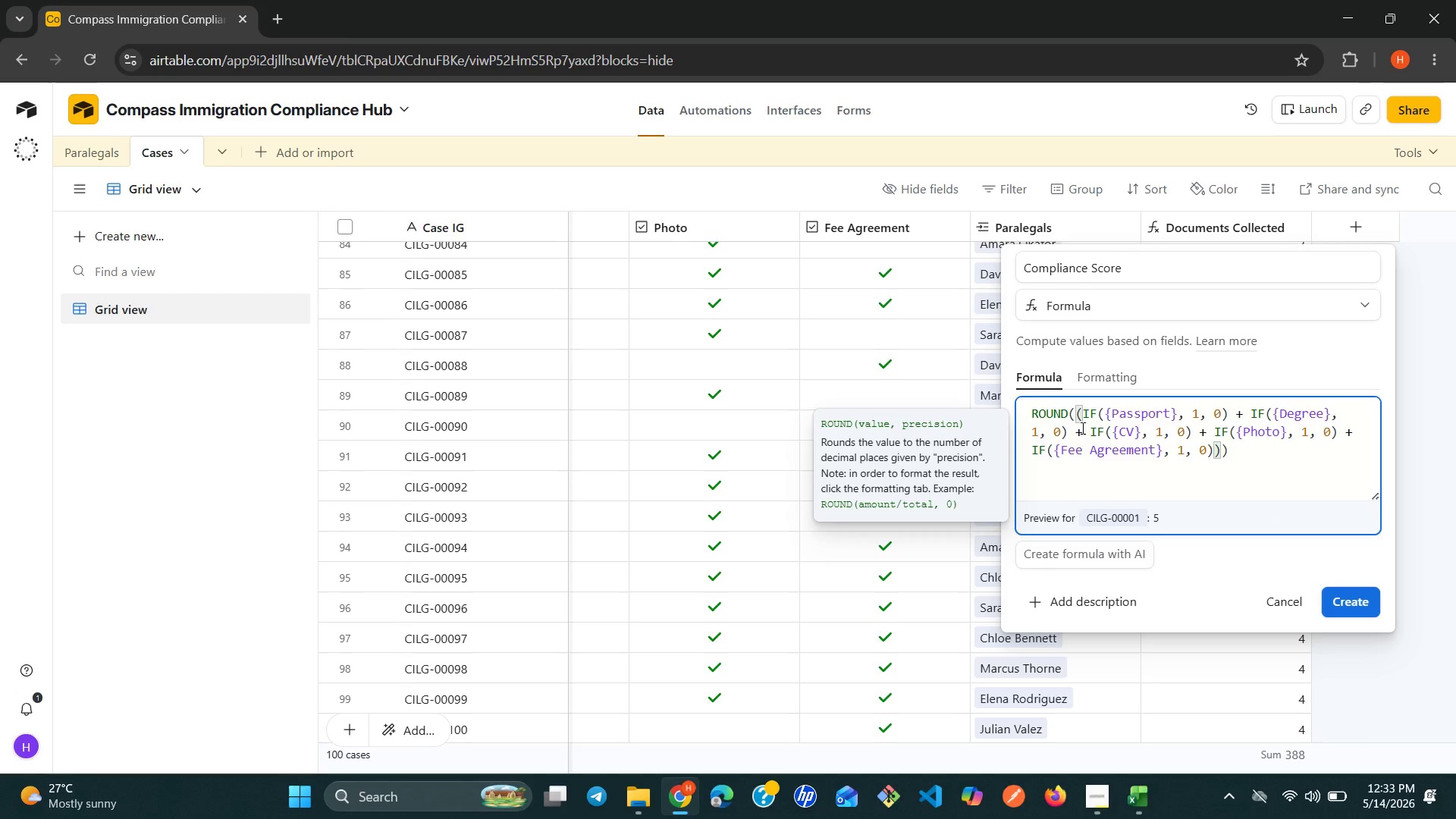 
key(ArrowRight)
 